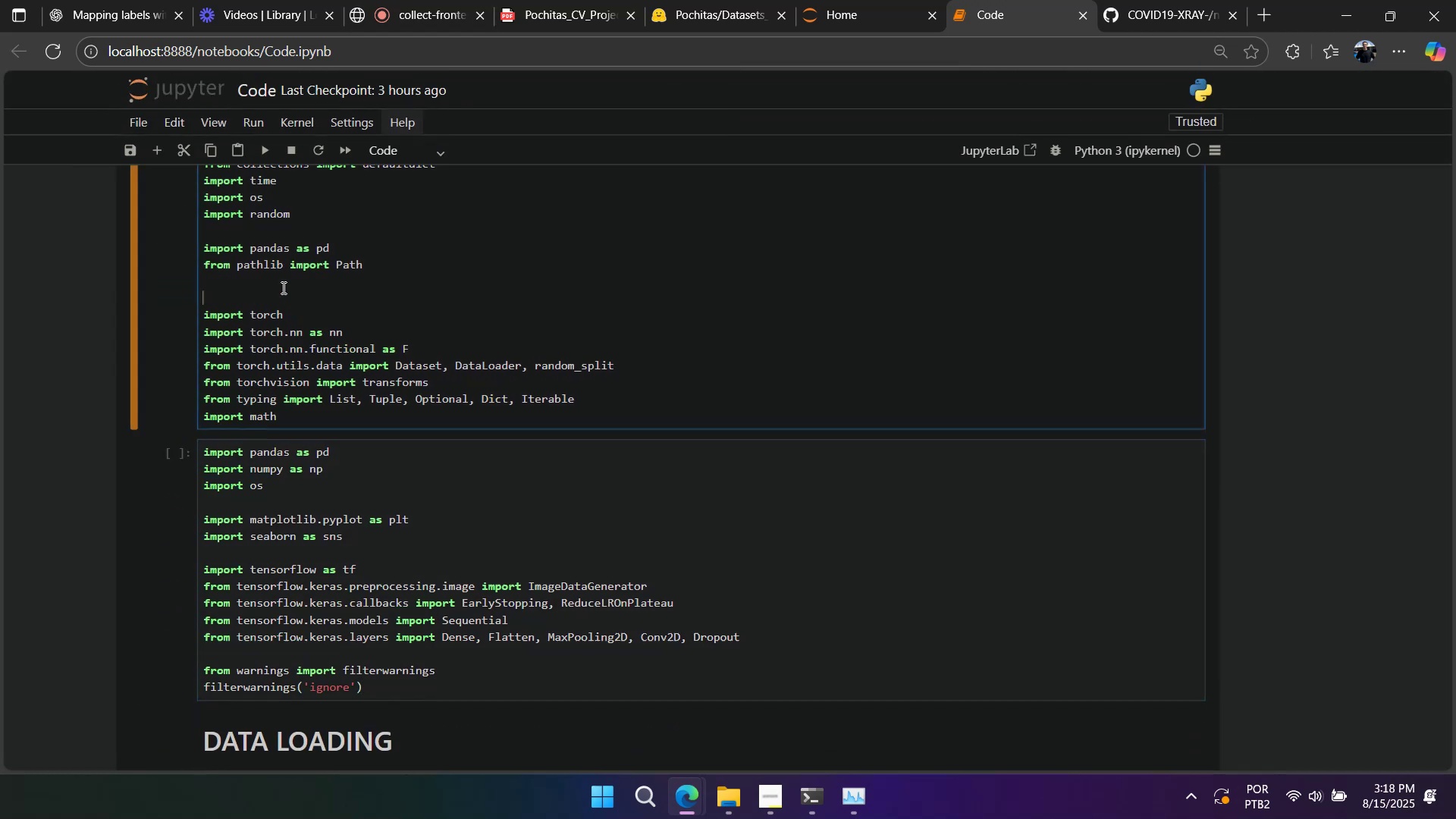 
key(Control+ControlLeft)
 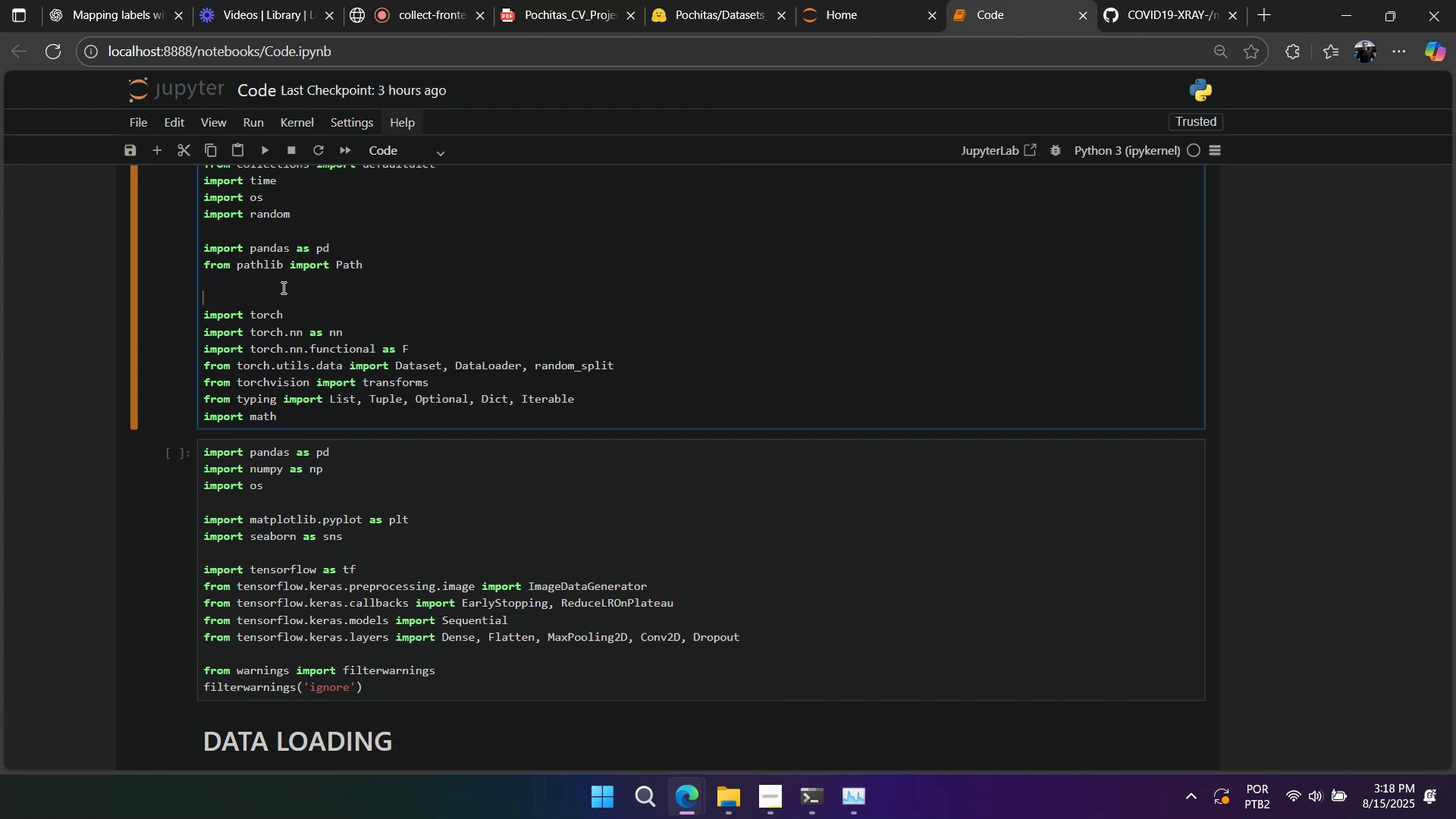 
key(Control+V)
 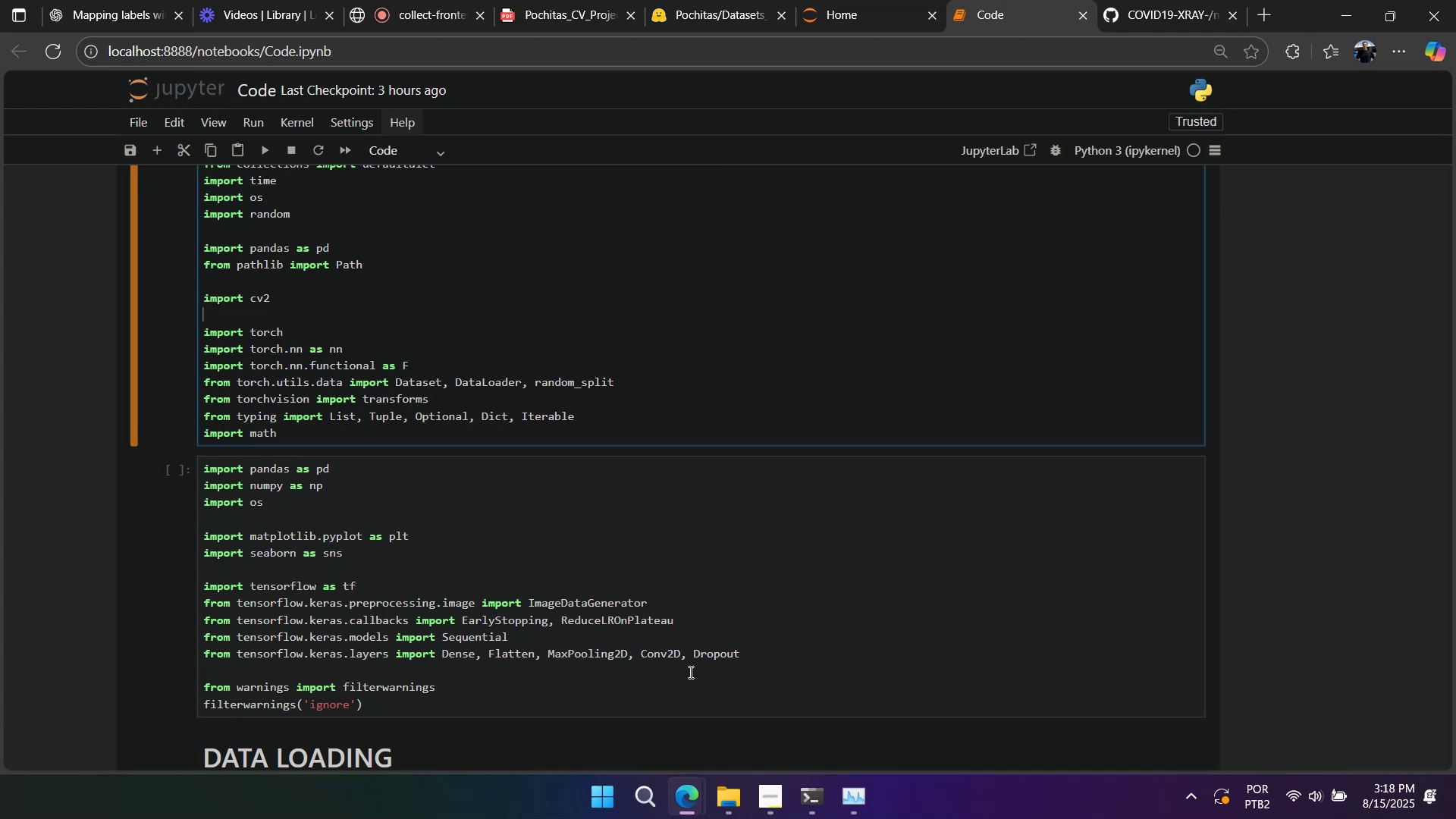 
left_click_drag(start_coordinate=[459, 708], to_coordinate=[104, 586])
 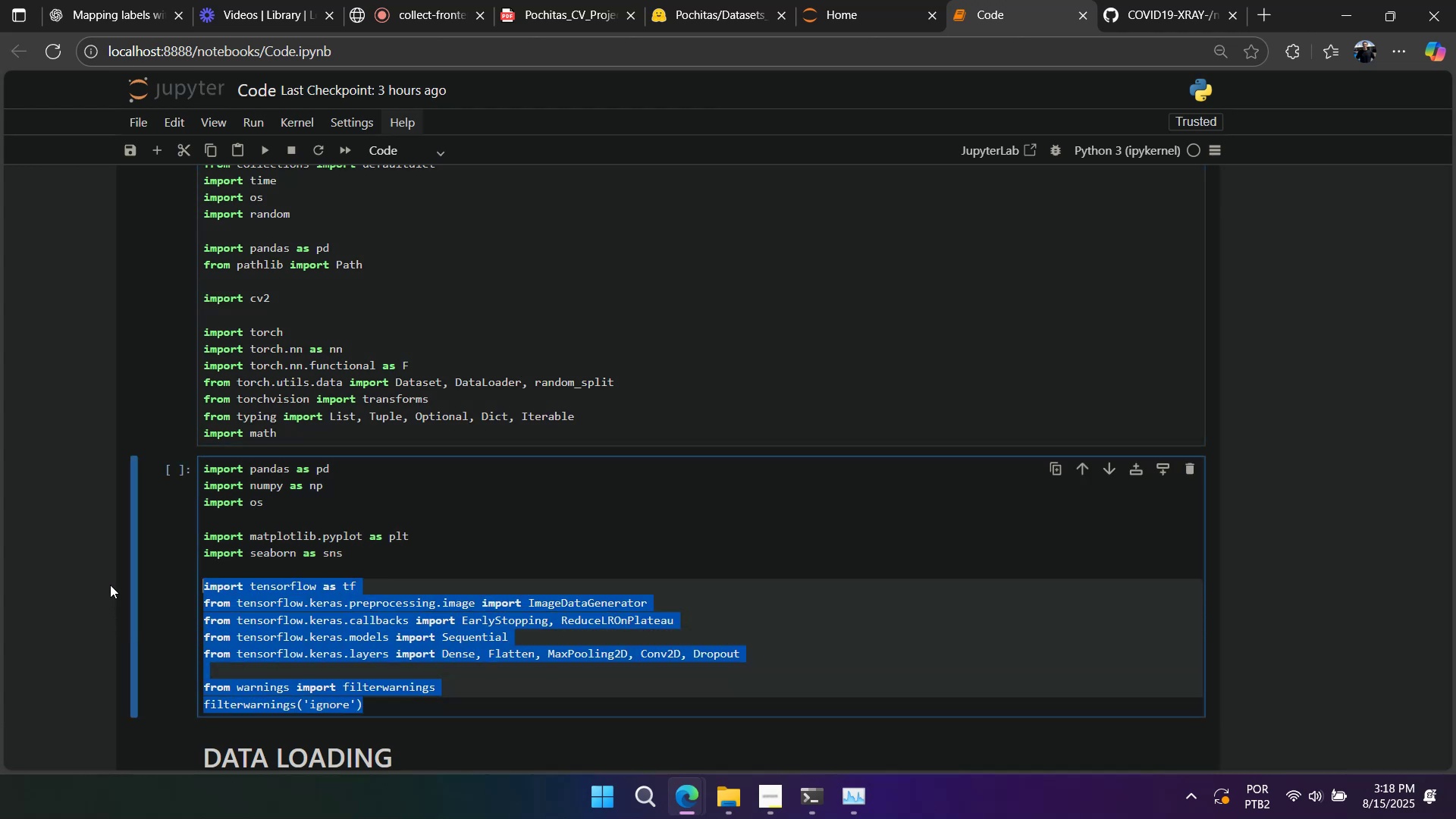 
key(Control+X)
 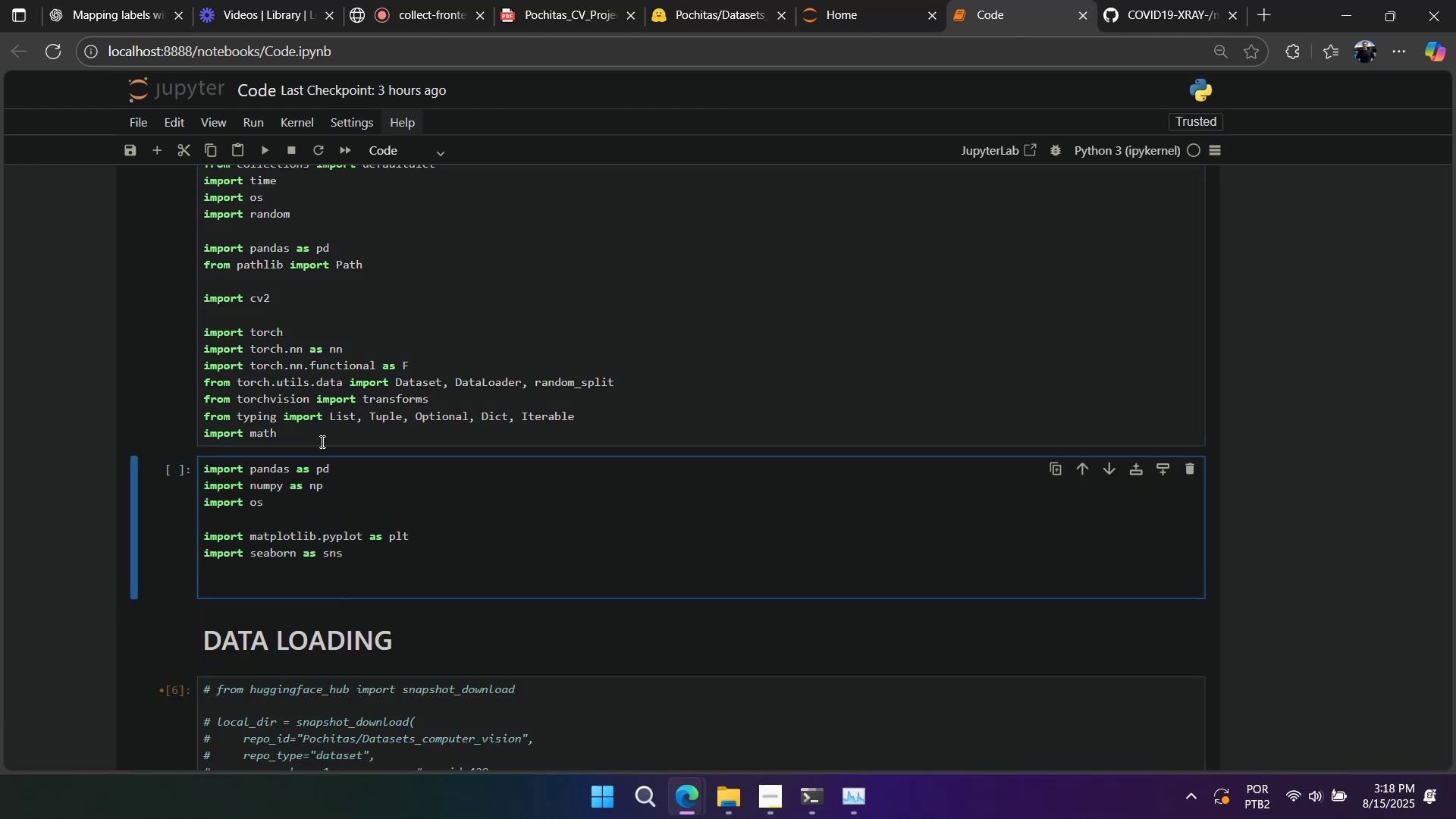 
left_click([321, 441])
 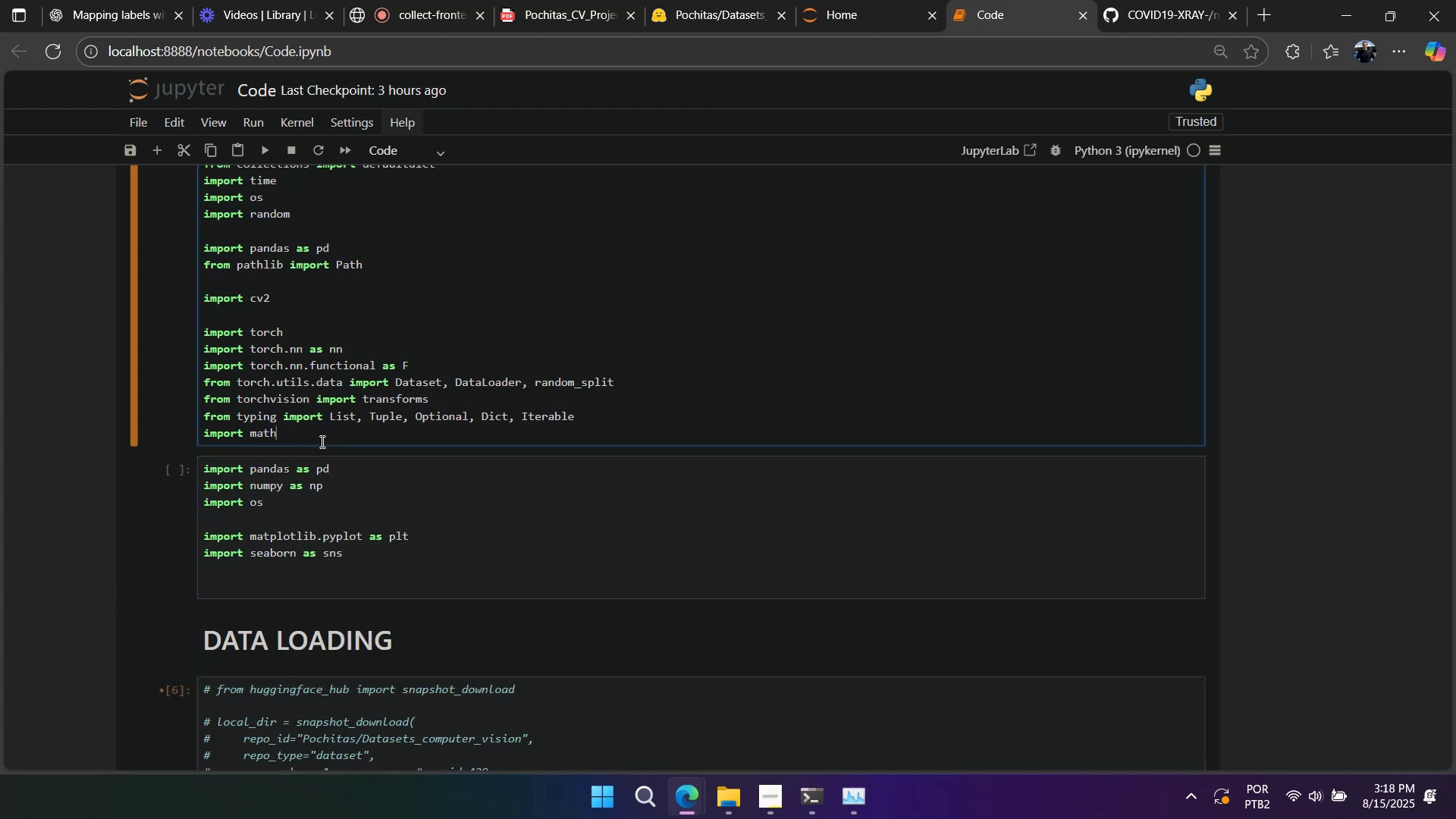 
key(Enter)
 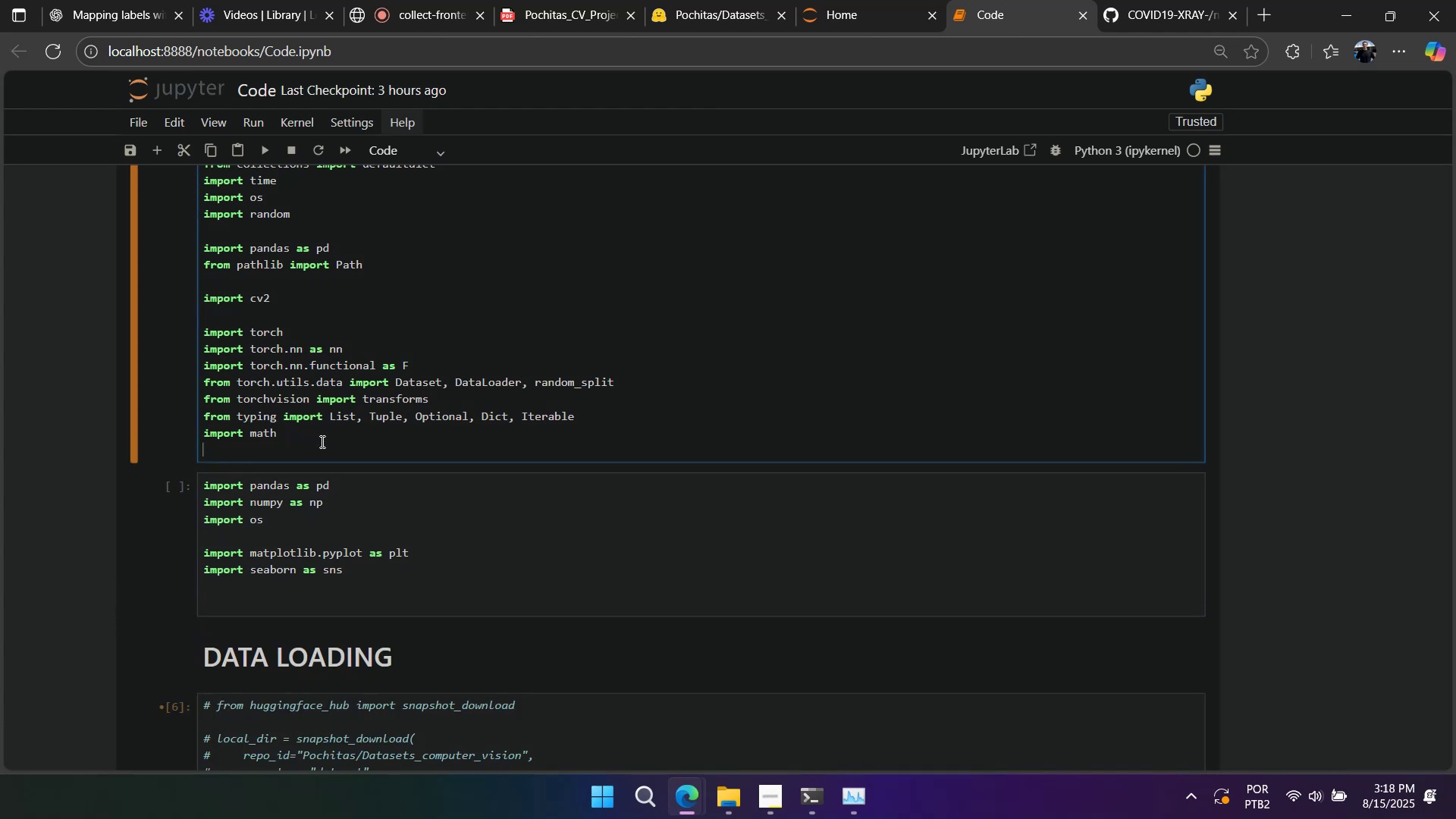 
key(Enter)
 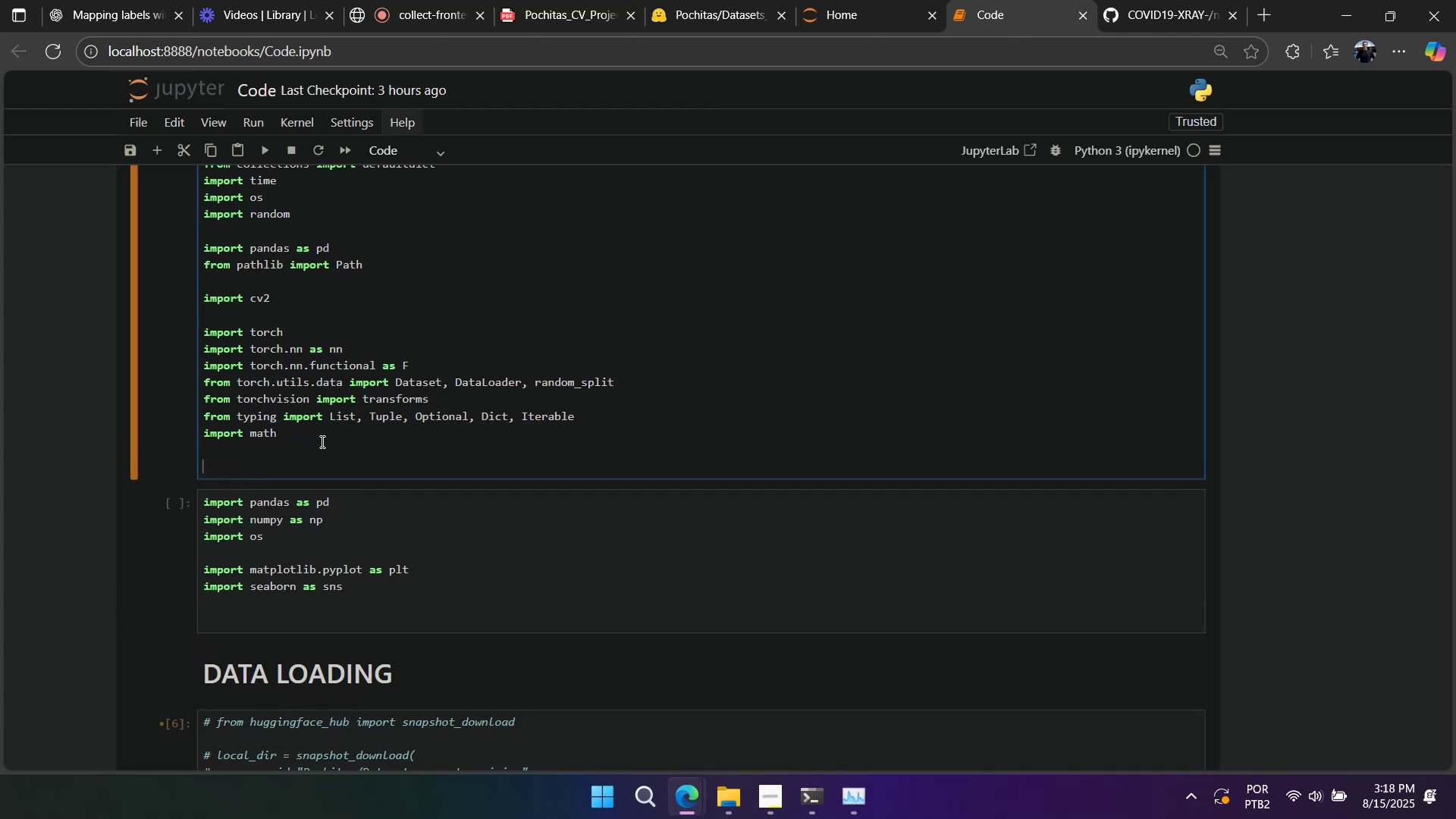 
key(Control+ControlLeft)
 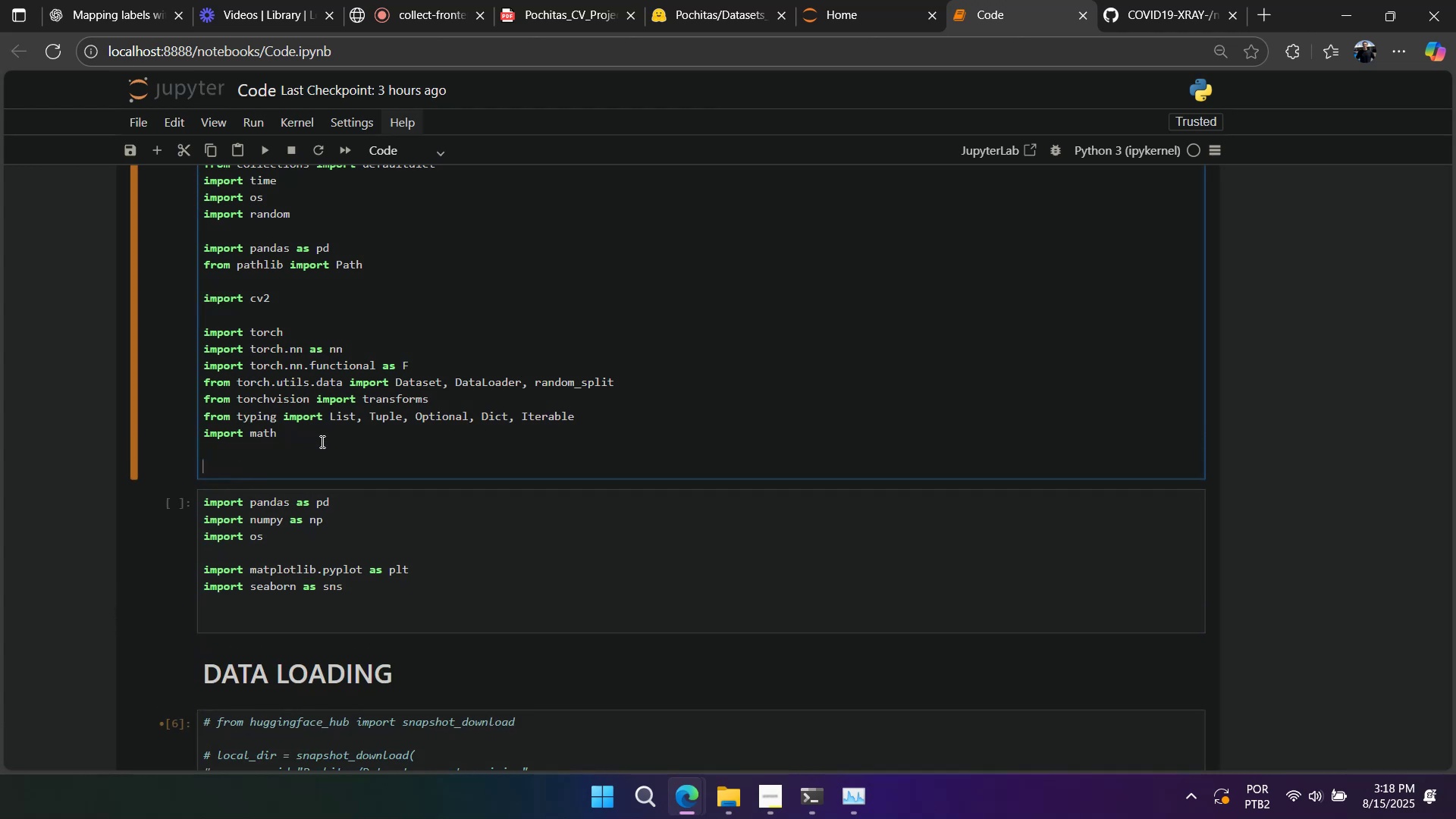 
key(Control+V)
 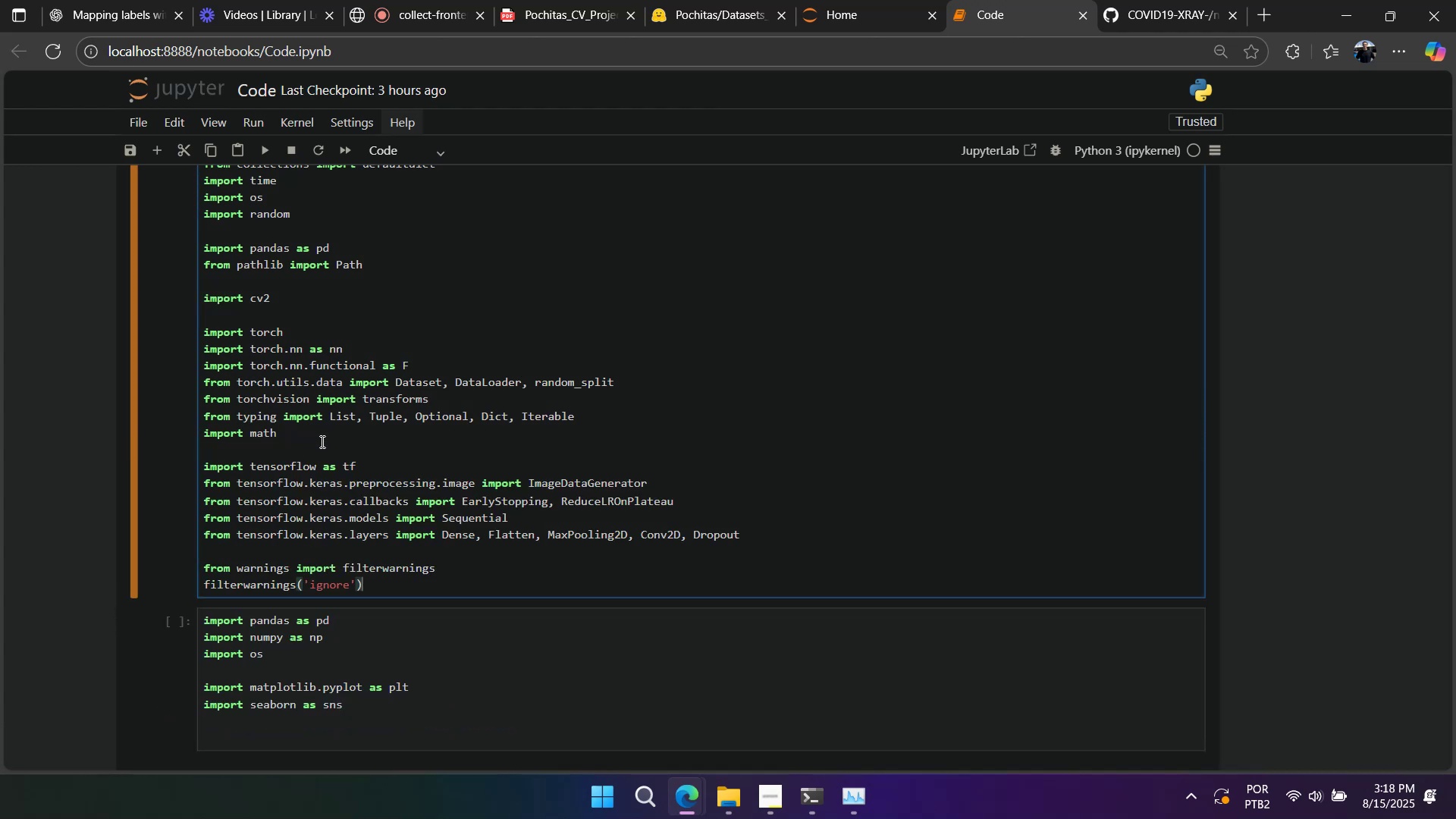 
key(Shift+Enter)
 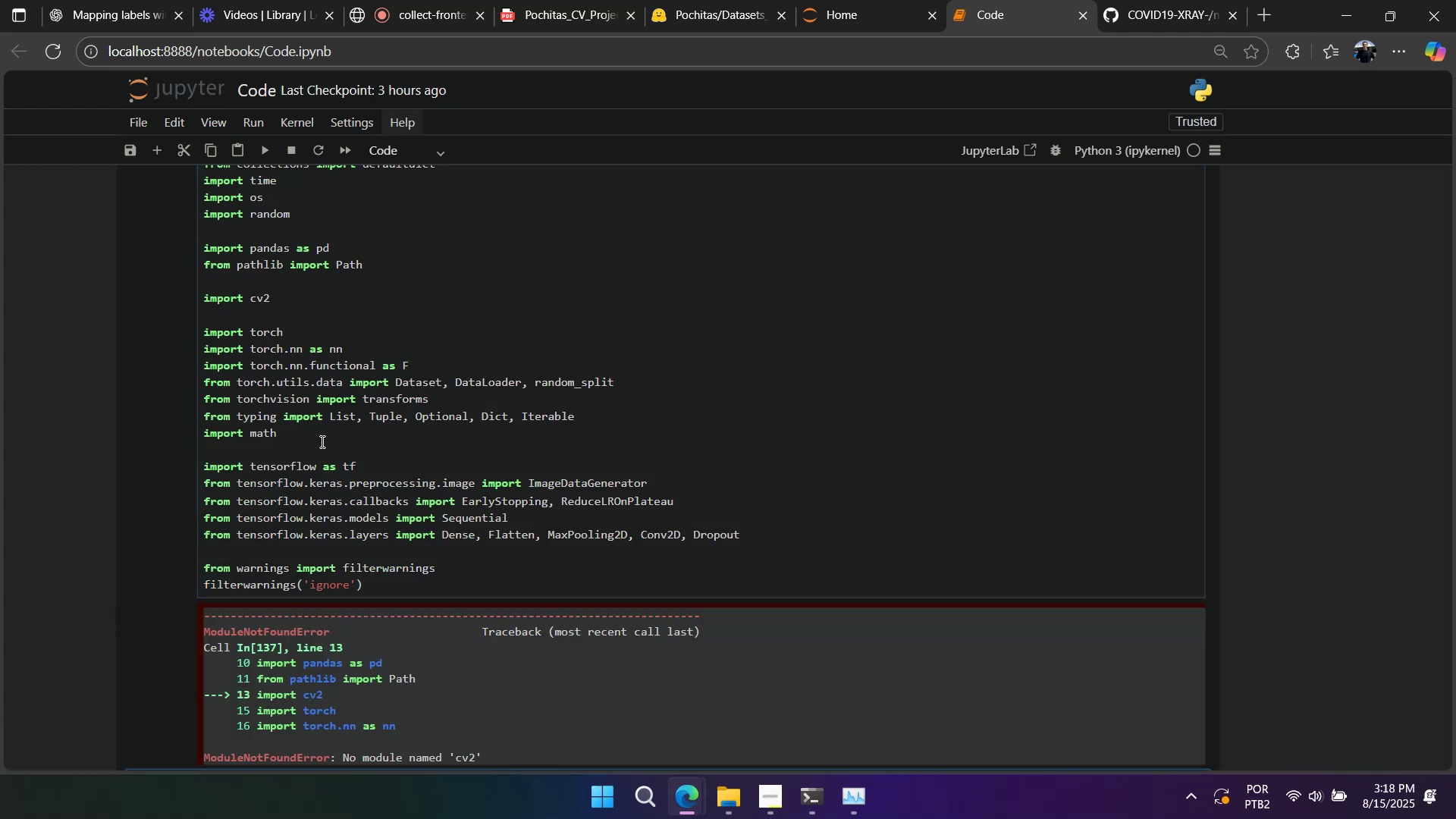 
scroll: coordinate [321, 441], scroll_direction: down, amount: 3.0
 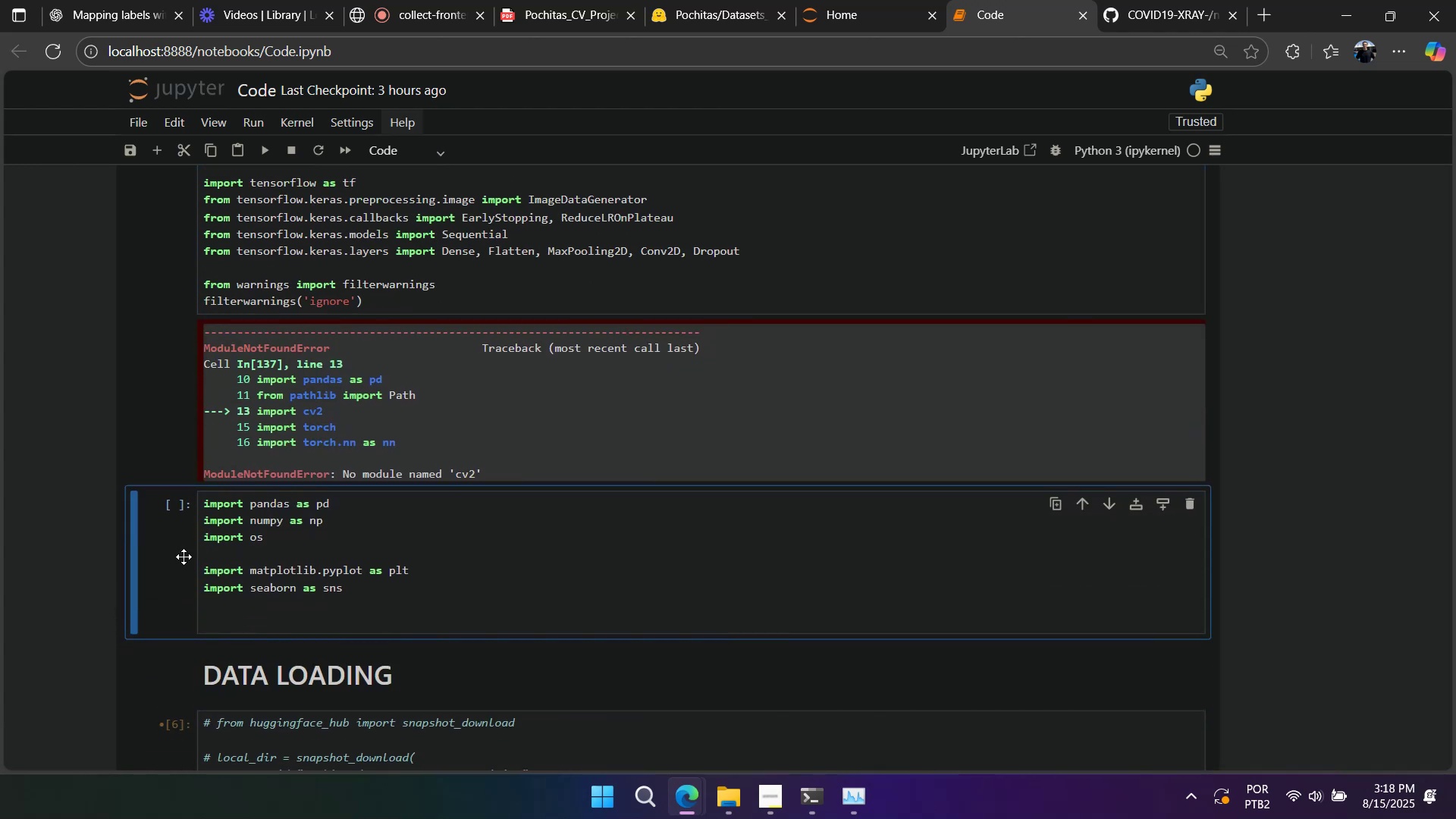 
left_click([136, 546])
 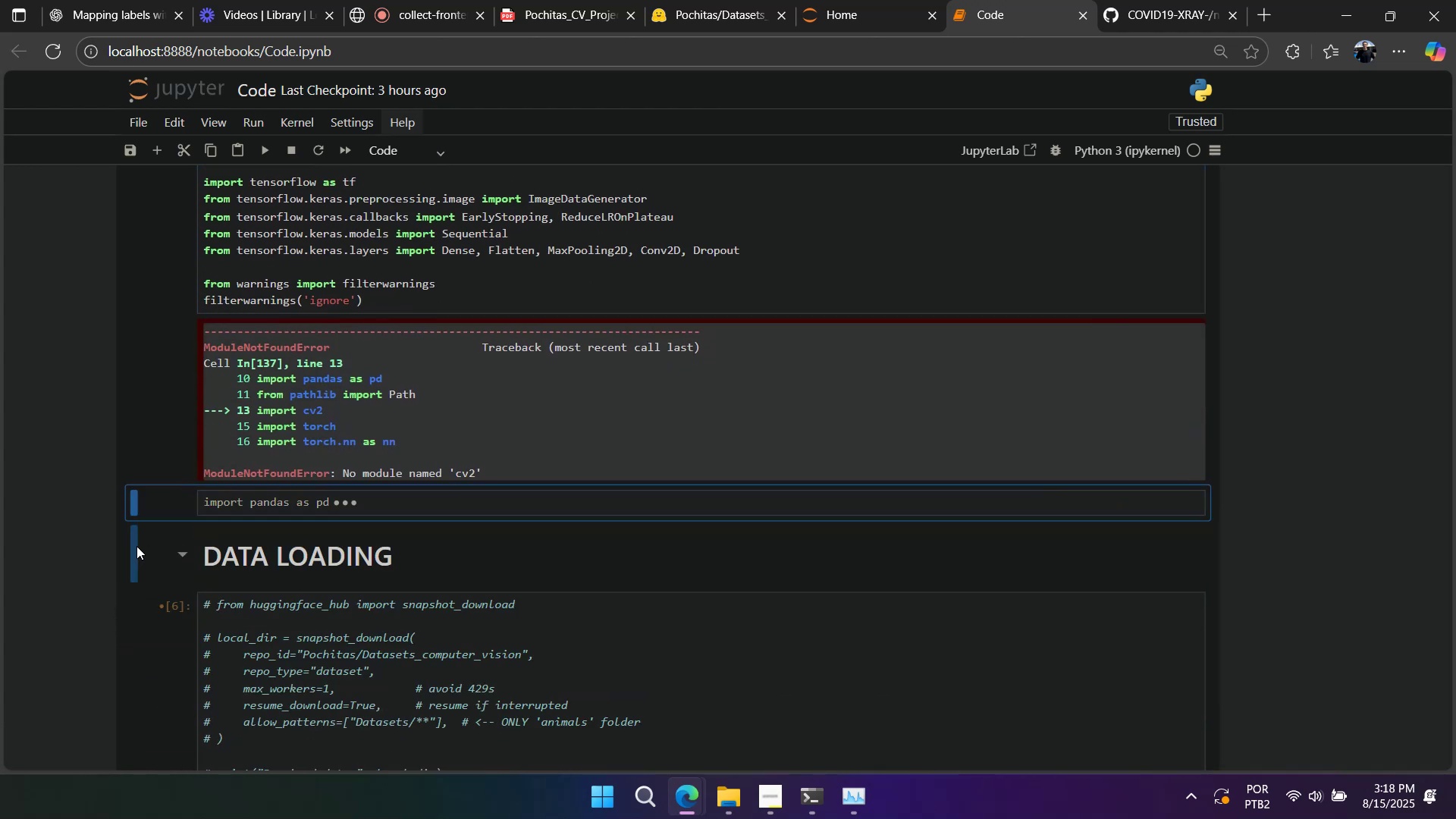 
type(dd)
 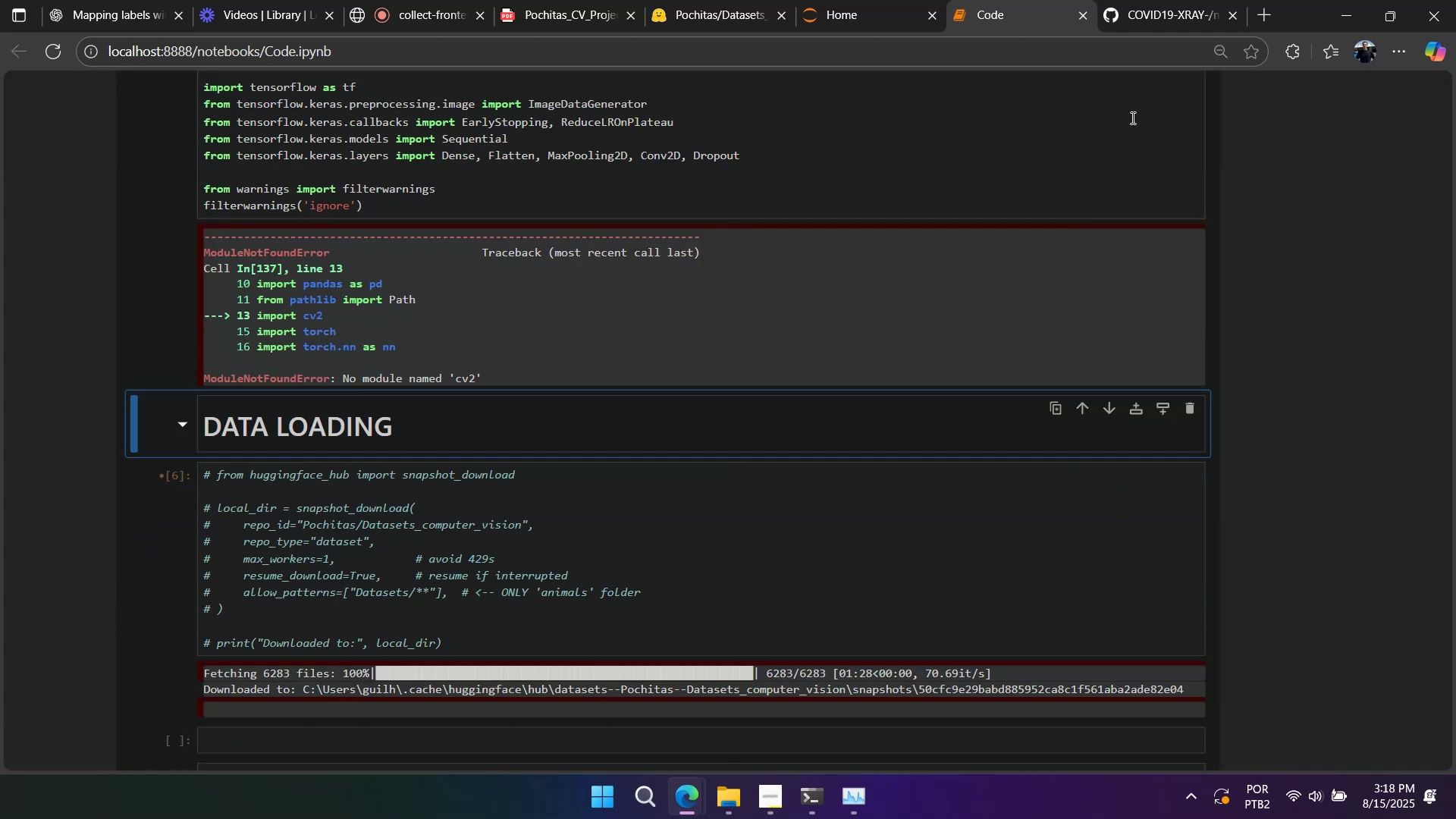 
left_click([1263, 15])
 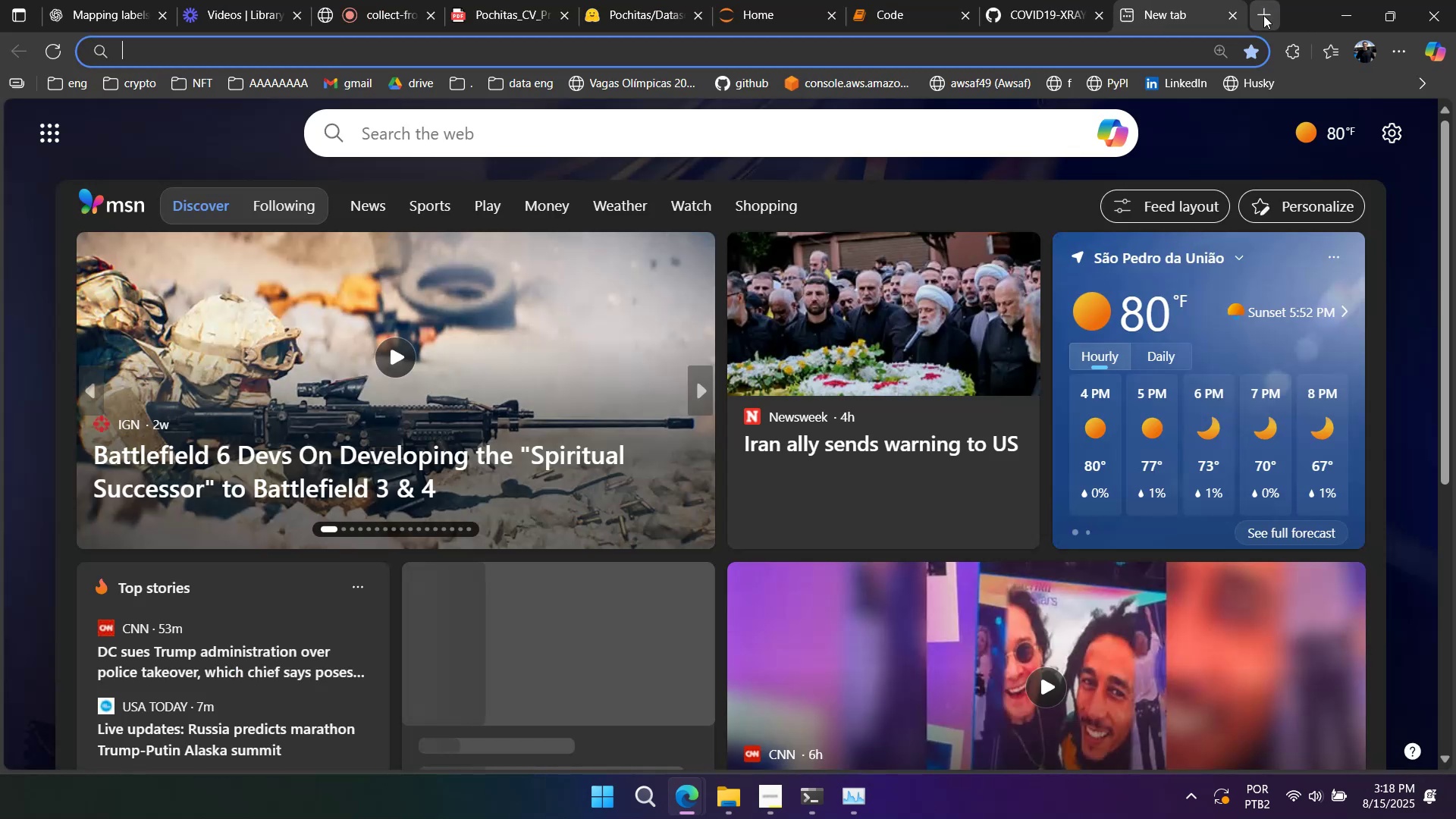 
type(cv2 y)
key(Backspace)
type(pypi)
 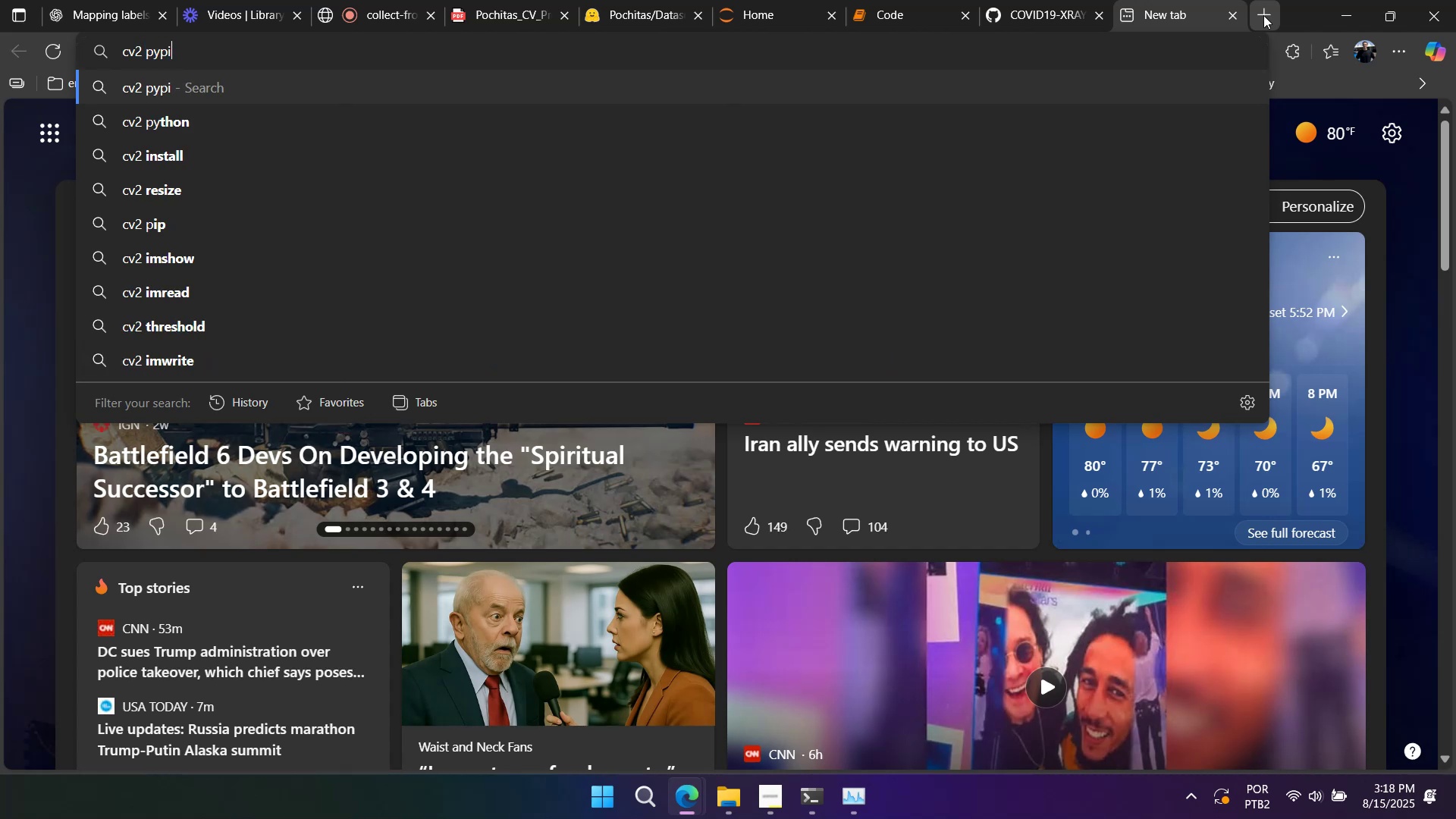 
key(Enter)
 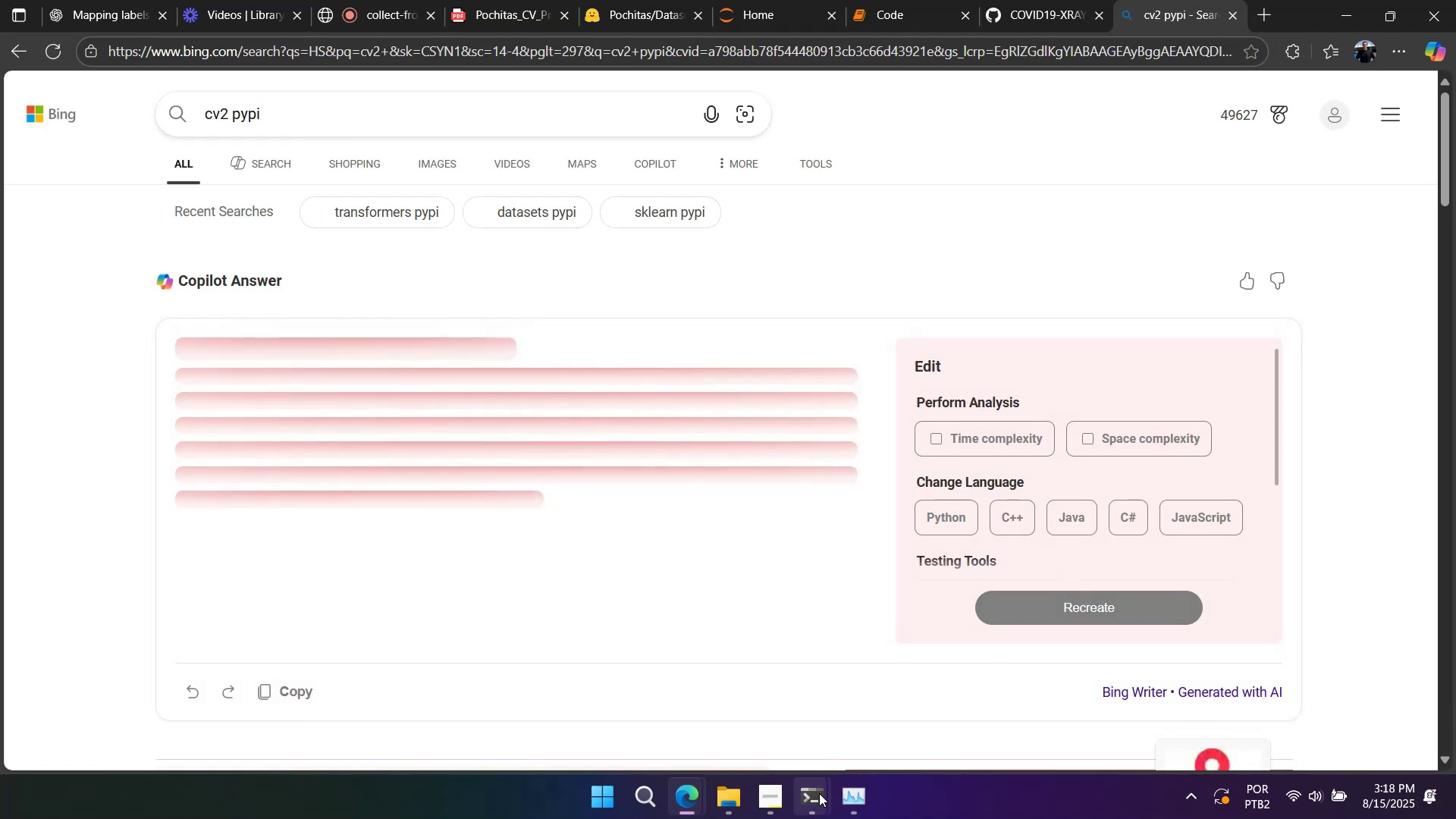 
double_click([861, 716])
 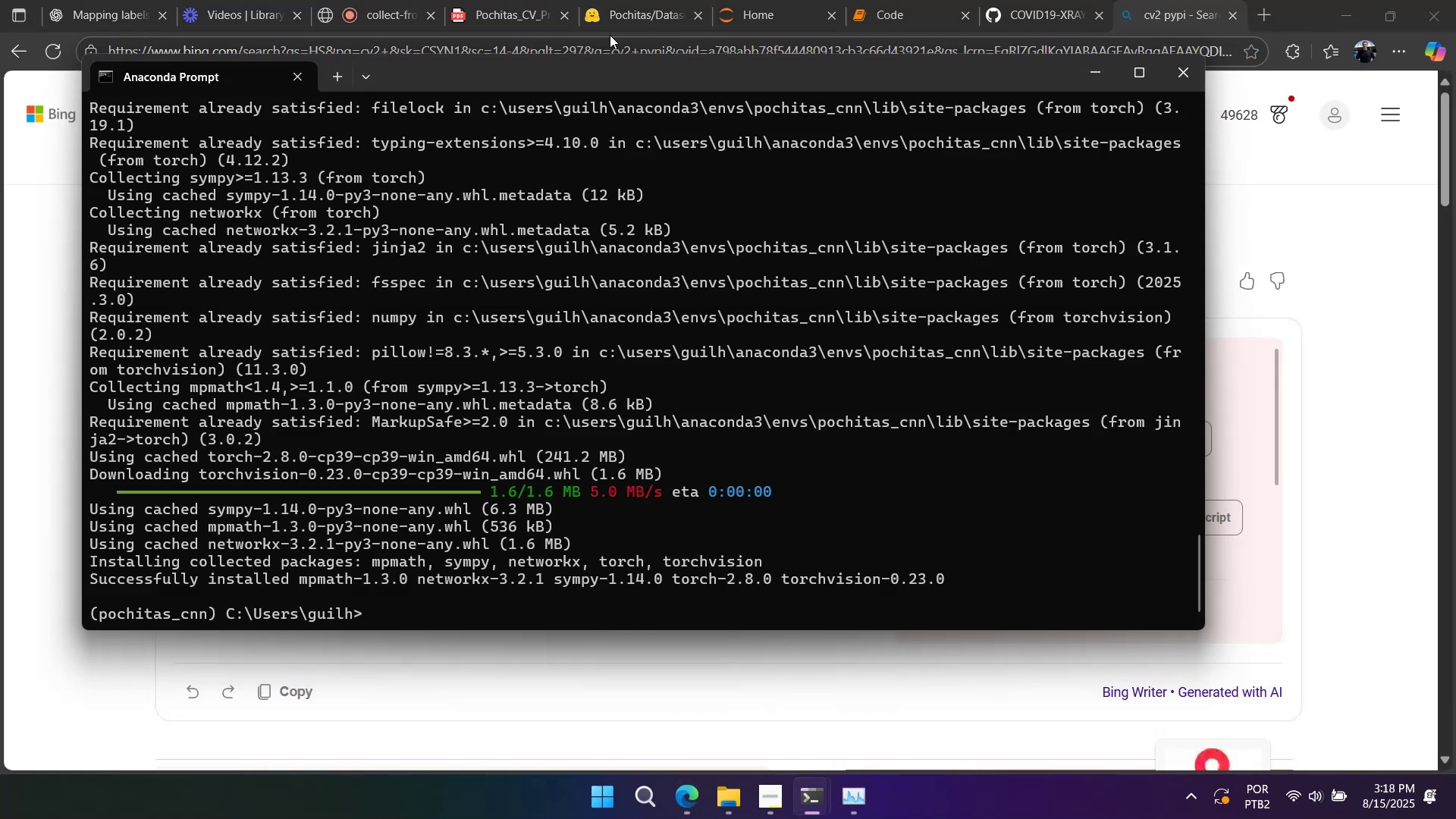 
left_click_drag(start_coordinate=[597, 73], to_coordinate=[1036, 118])
 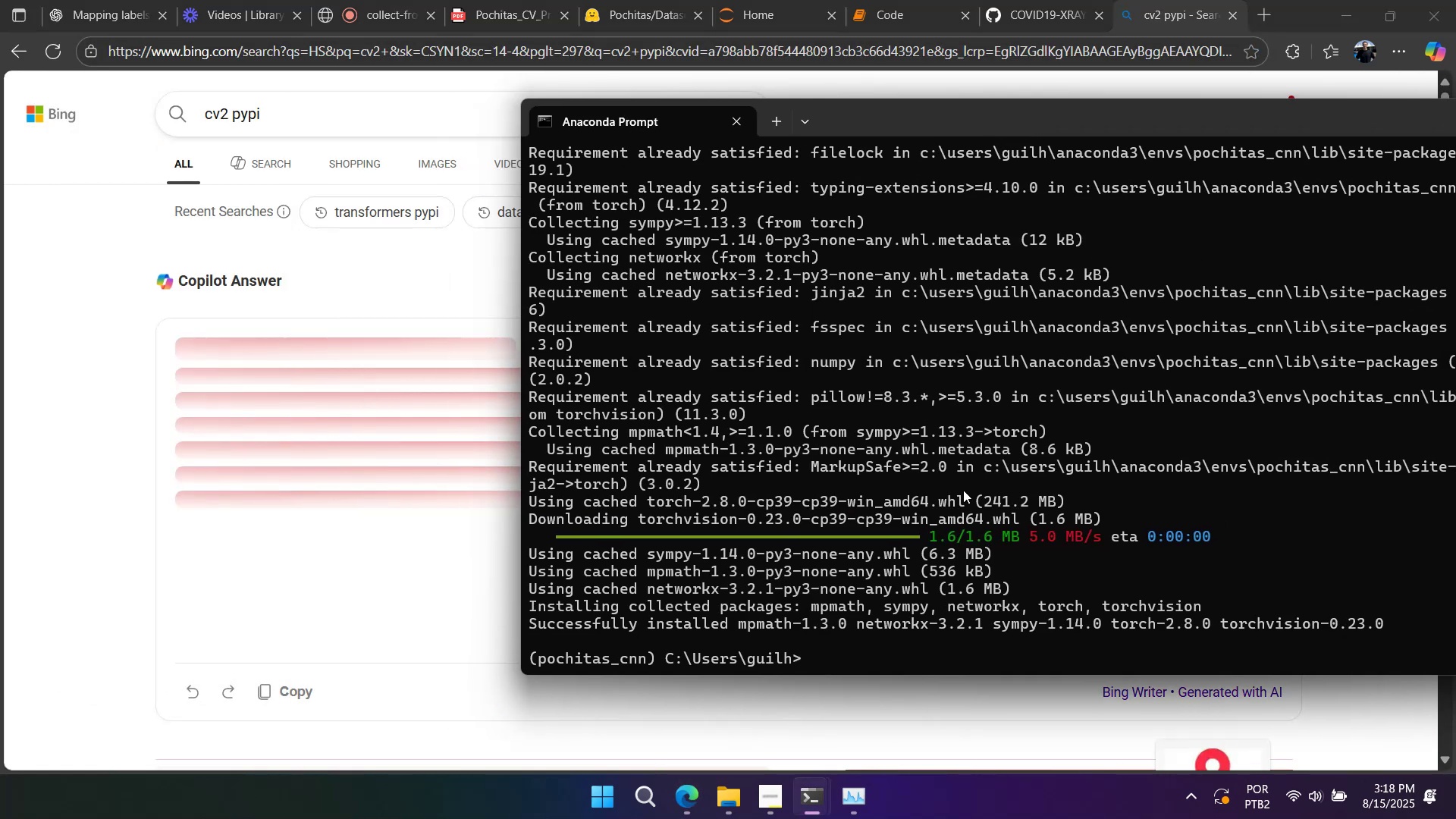 
type(pip install )
 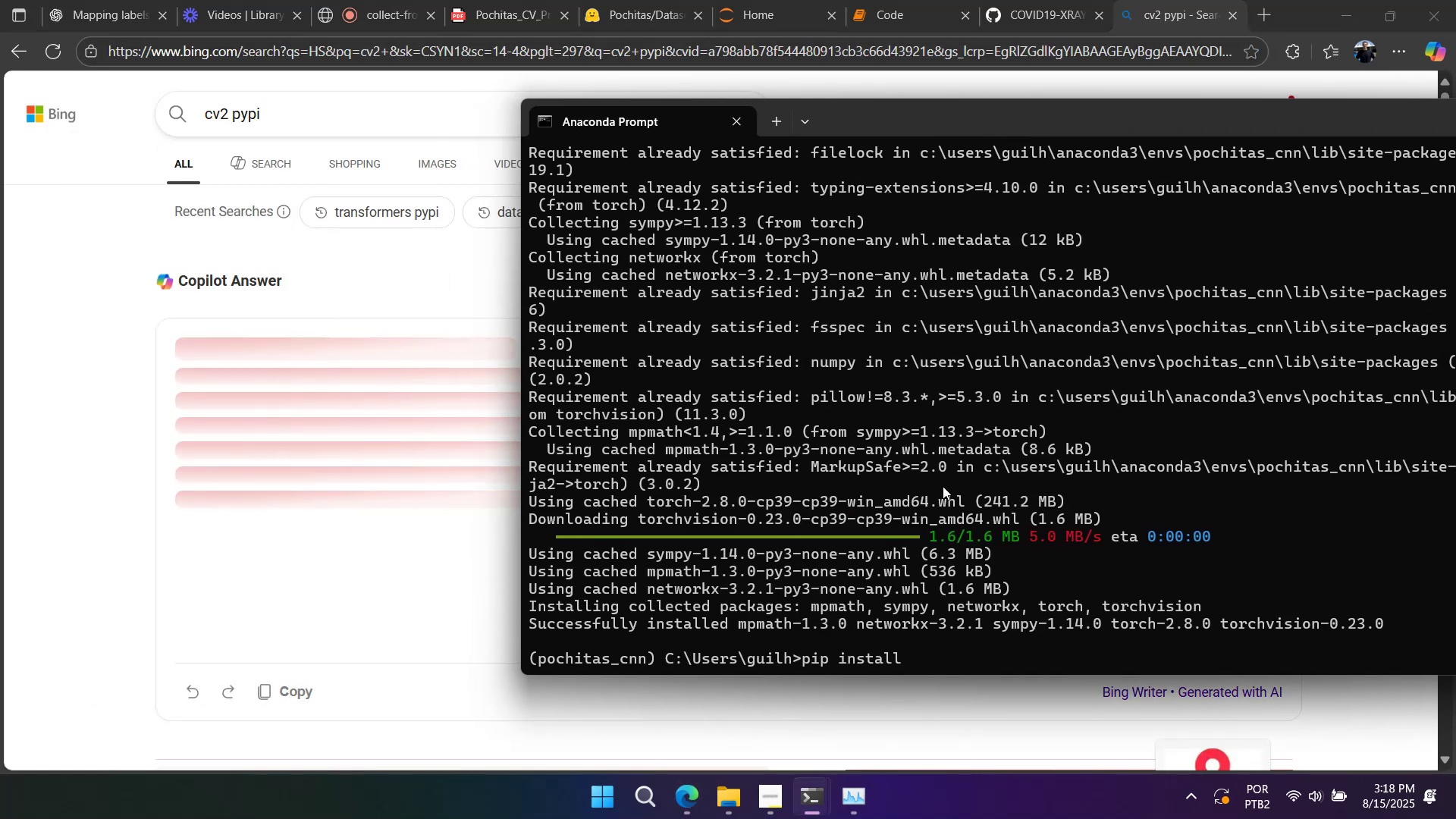 
scroll: coordinate [272, 397], scroll_direction: down, amount: 4.0
 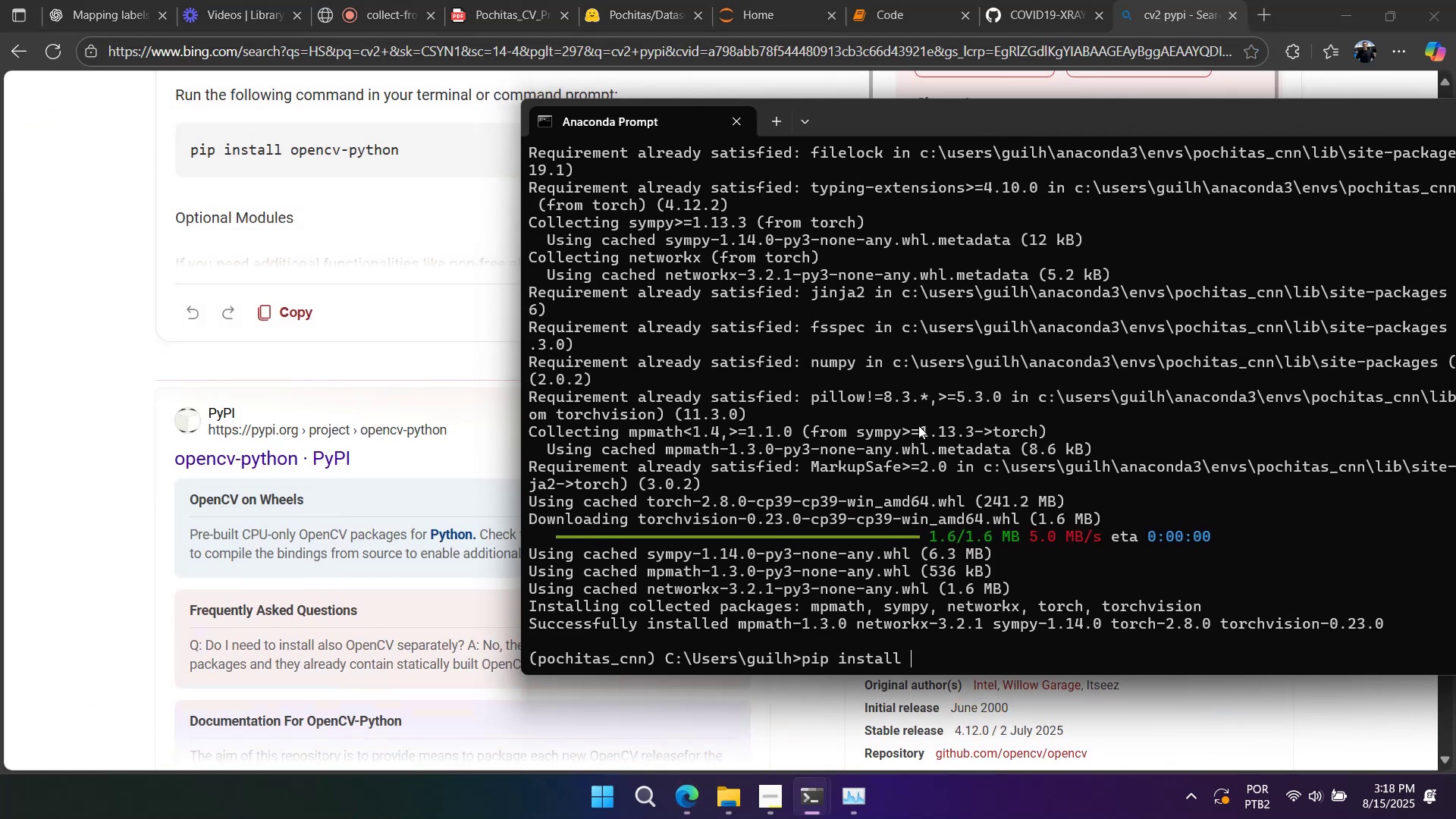 
type(tensorflow opencv-pytoh)
key(Backspace)
key(Backspace)
type(hon)
 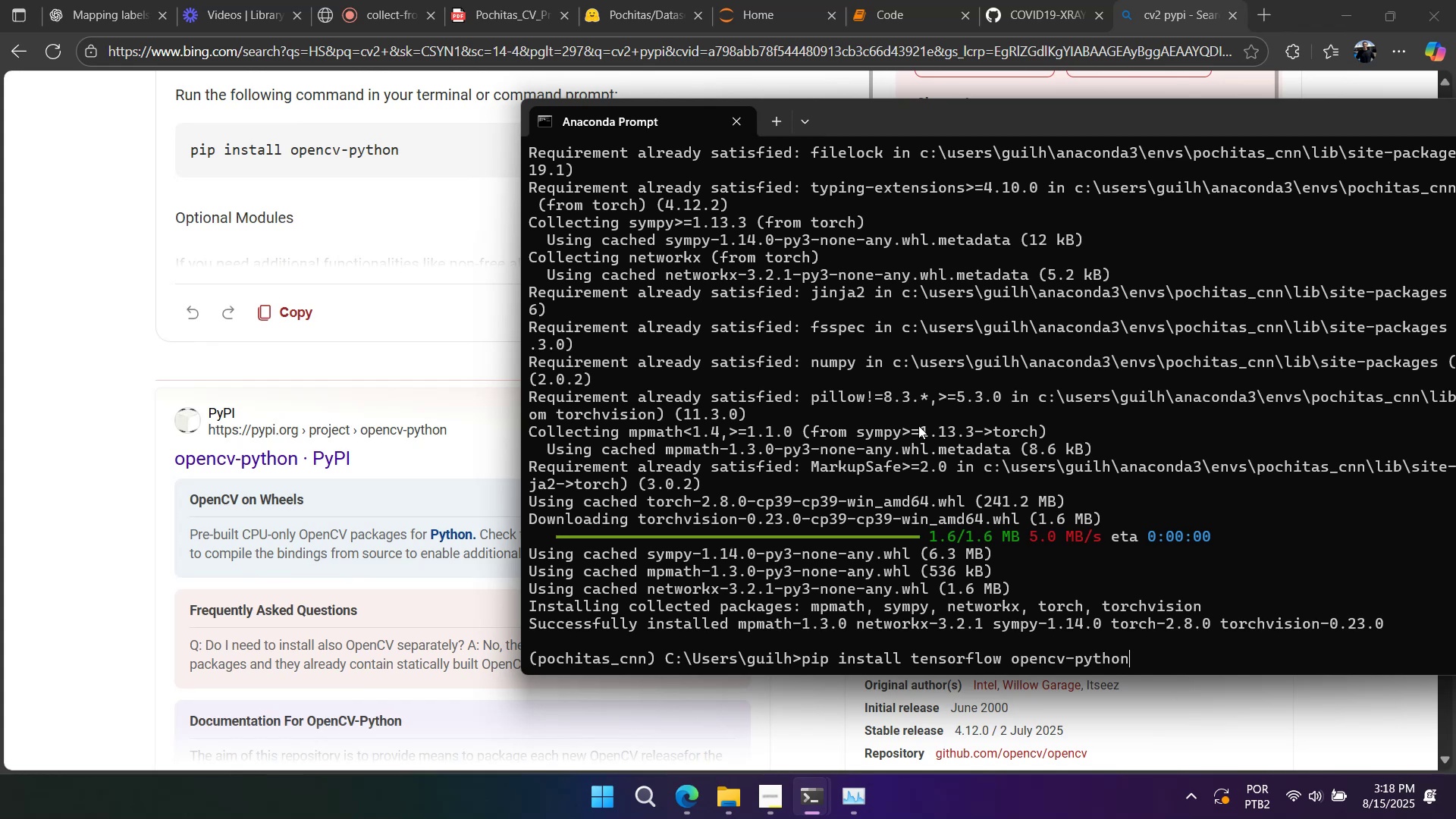 
key(Enter)
 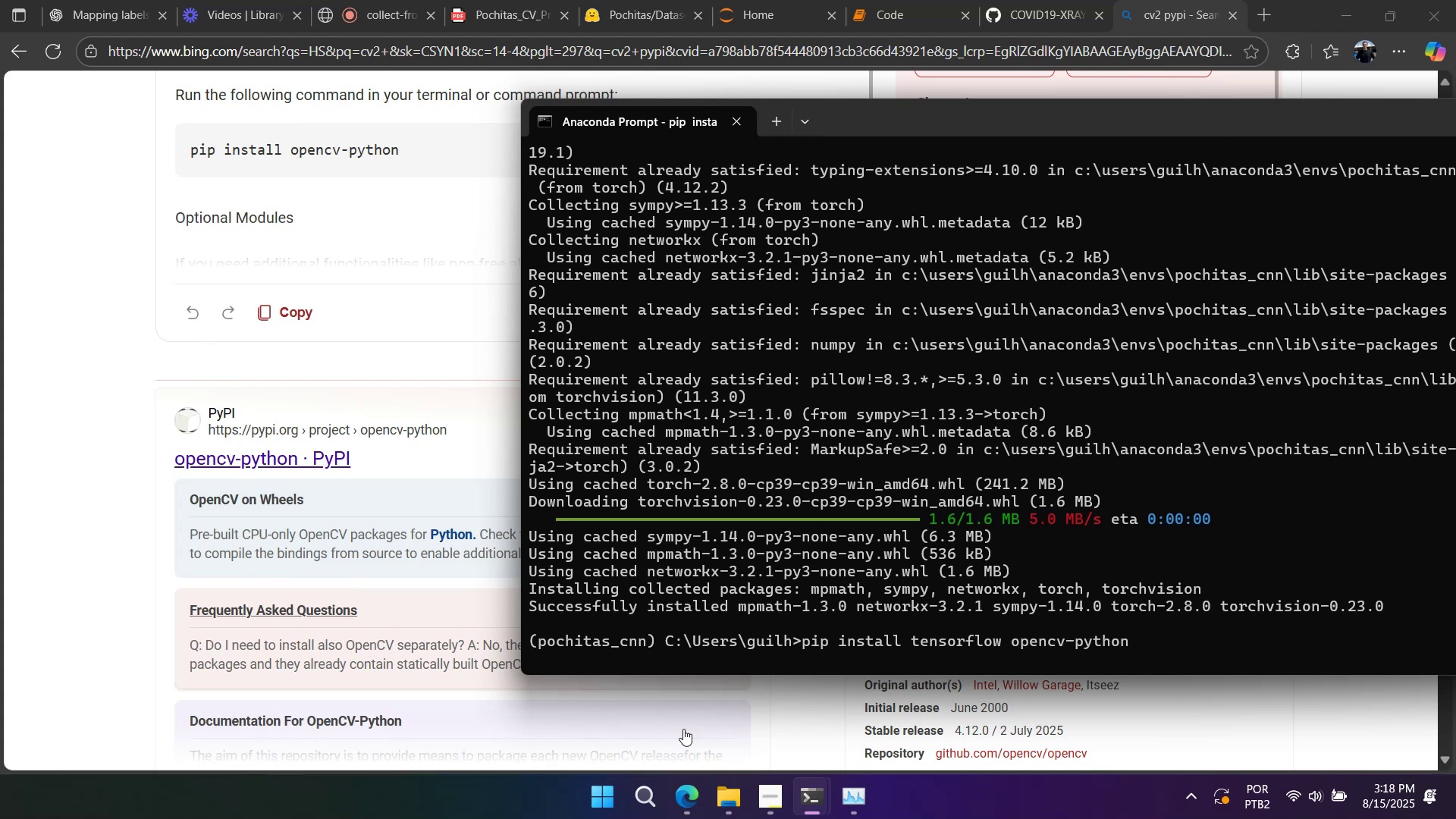 
left_click([722, 777])
 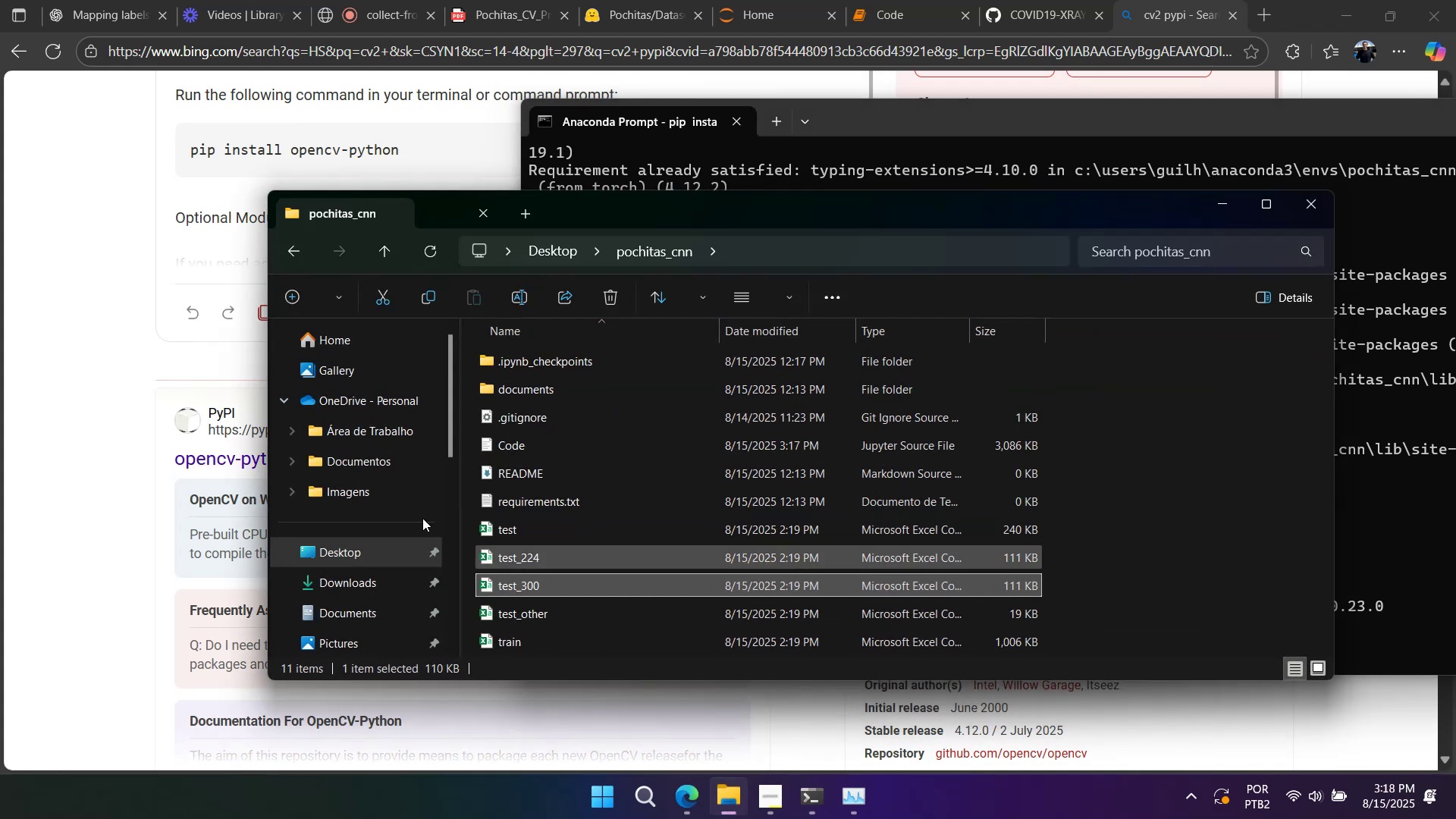 
scroll: coordinate [366, 511], scroll_direction: down, amount: 1.0
 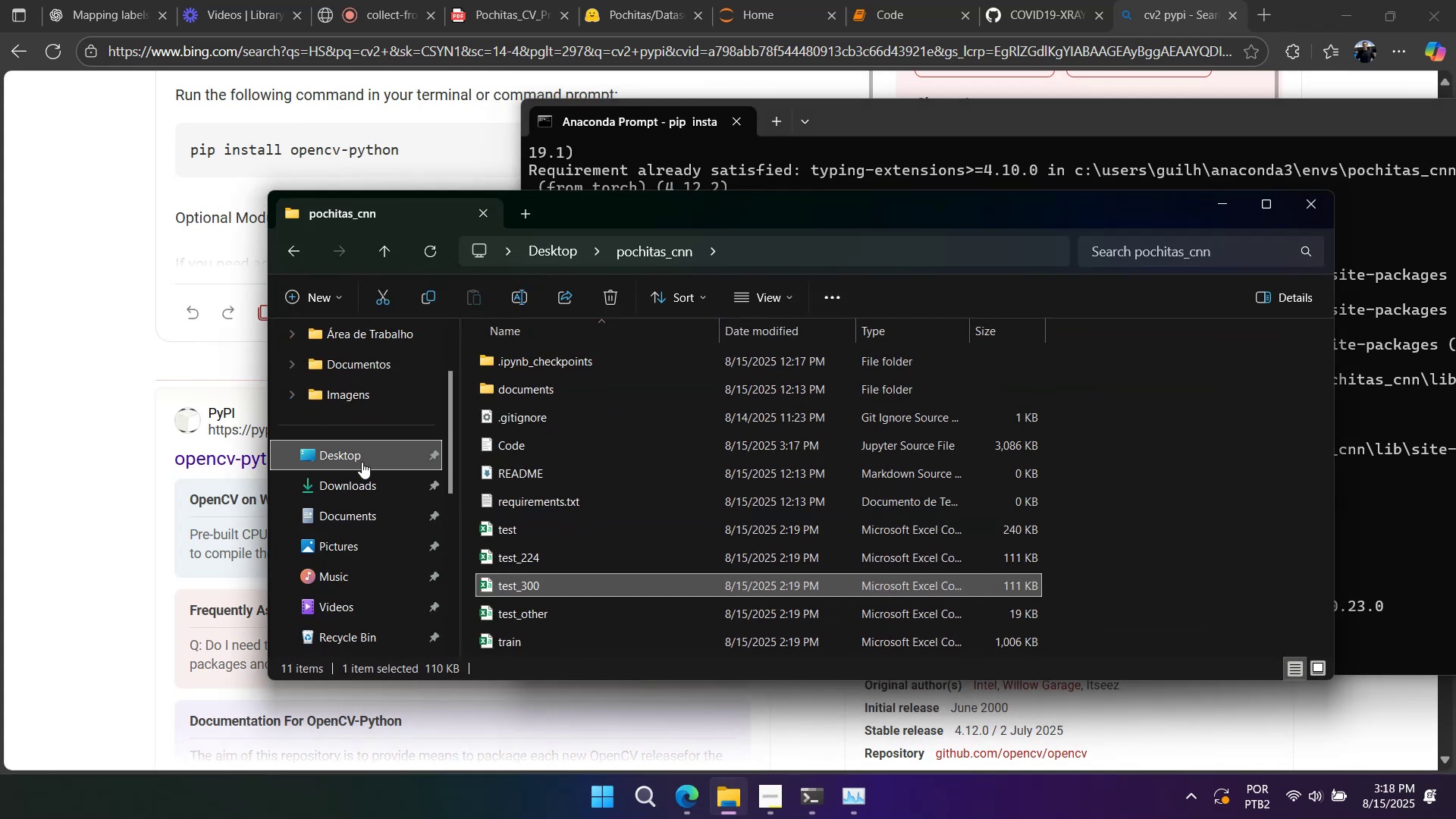 
left_click([362, 454])
 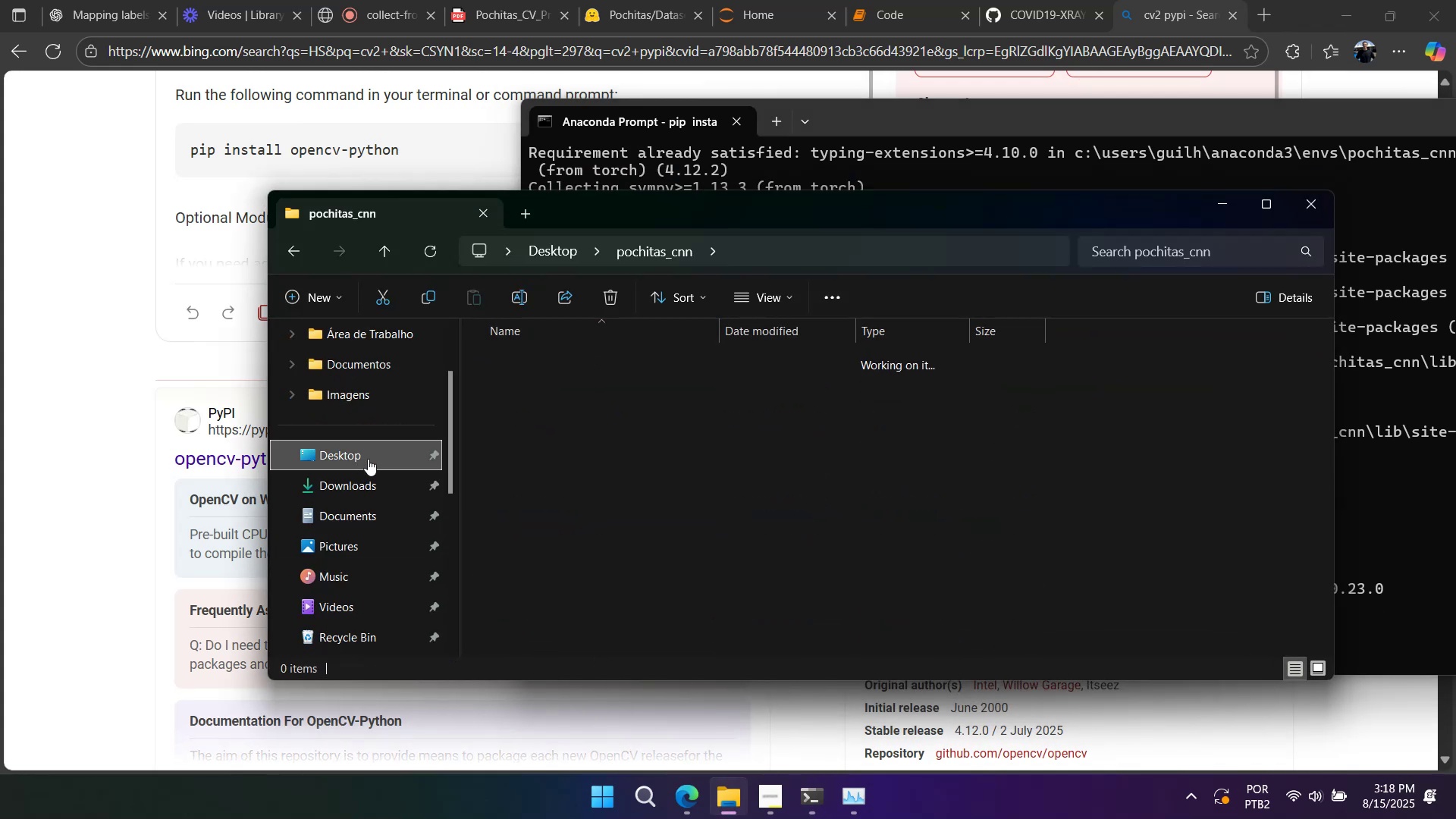 
scroll: coordinate [374, 467], scroll_direction: down, amount: 4.0
 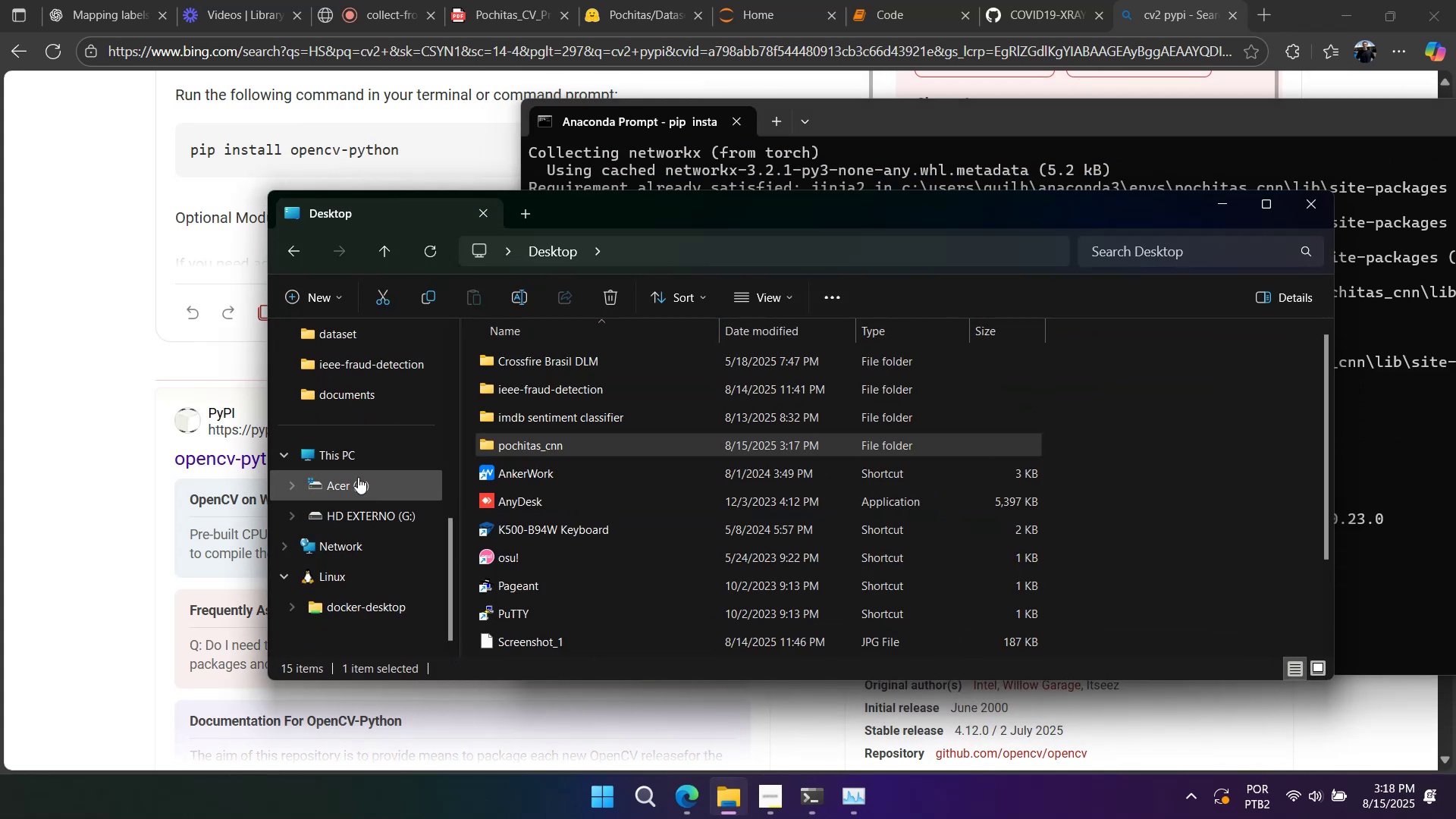 
left_click([355, 461])
 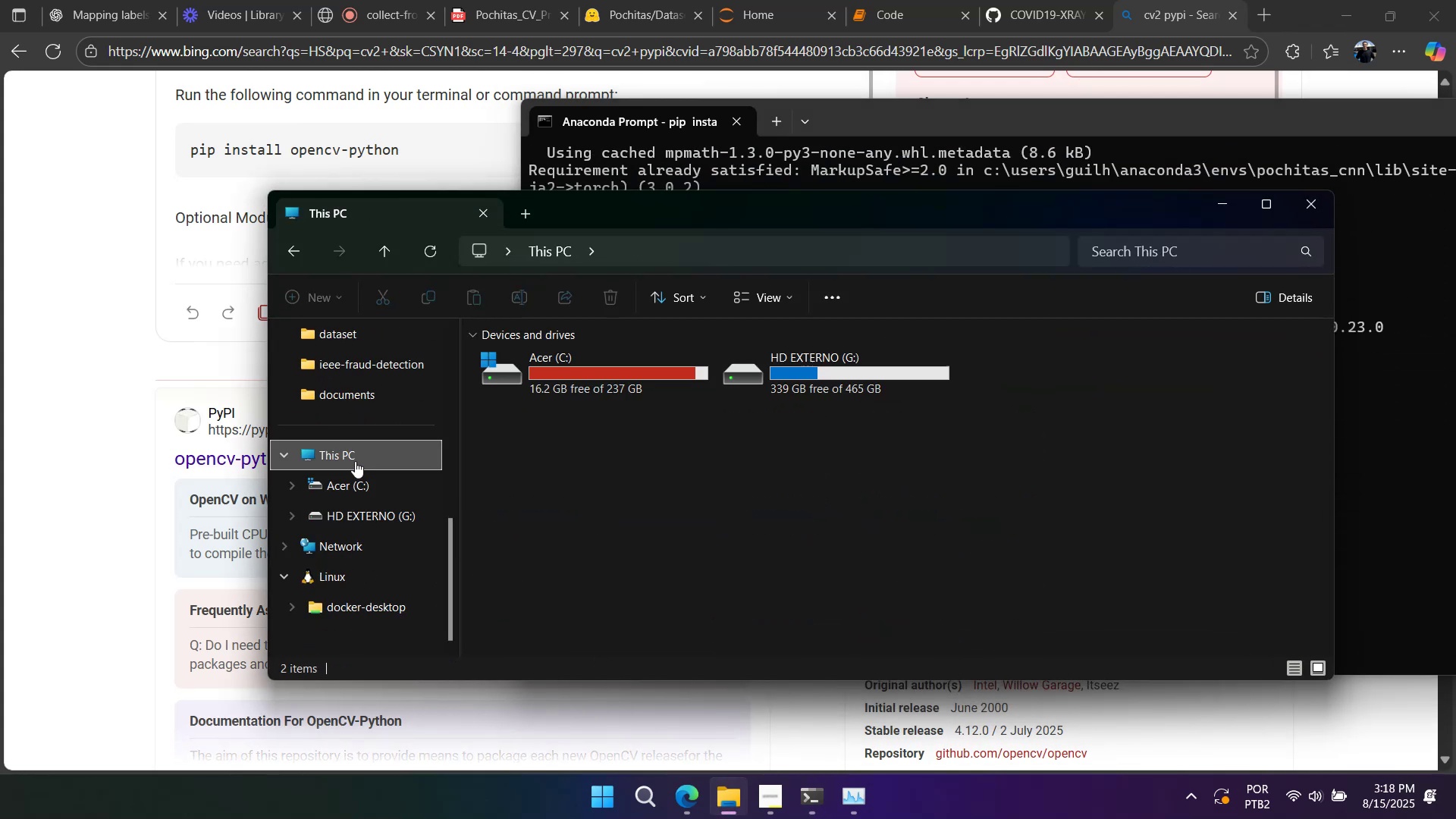 
scroll: coordinate [355, 461], scroll_direction: up, amount: 12.0
 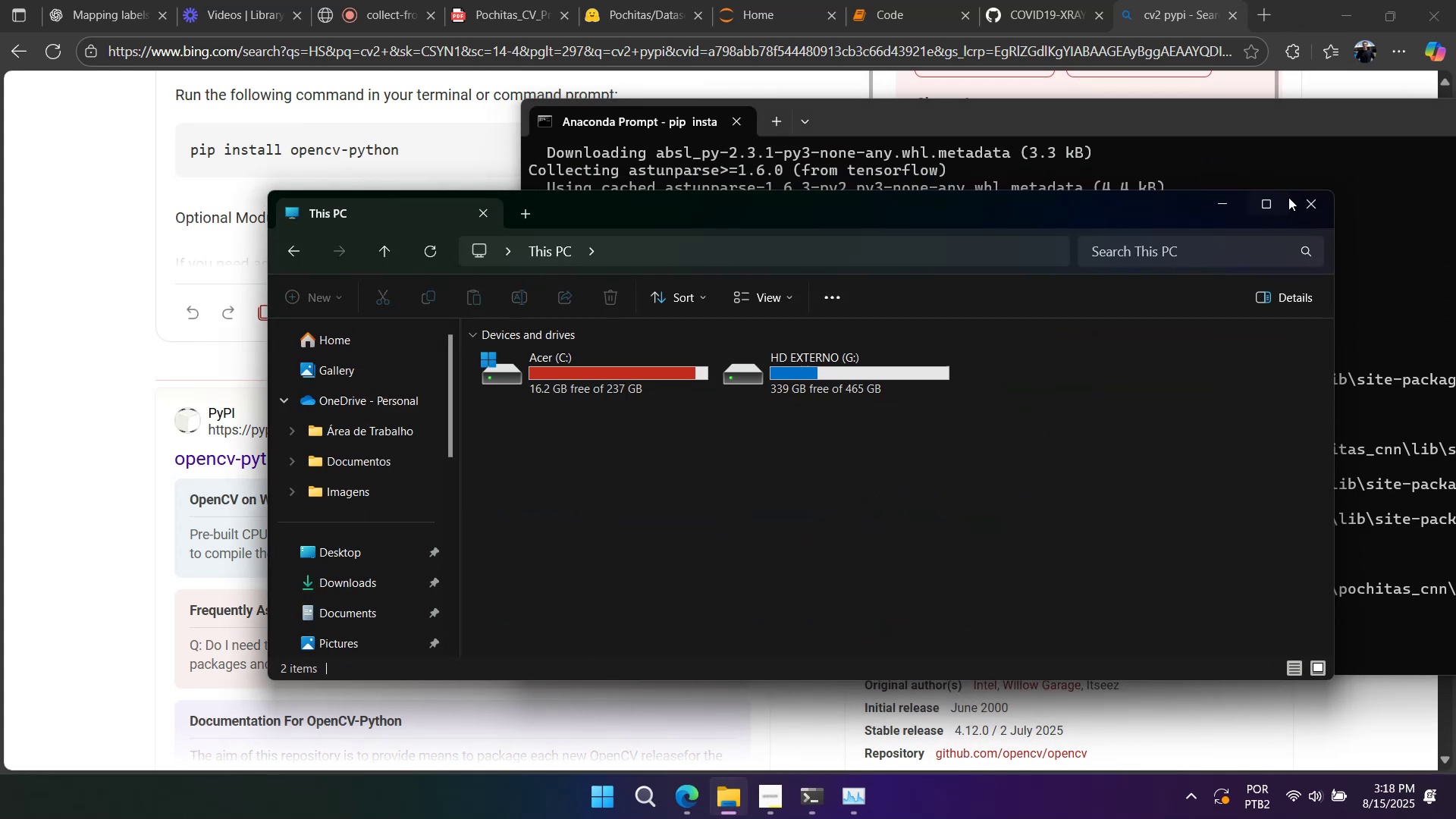 
left_click([1301, 199])
 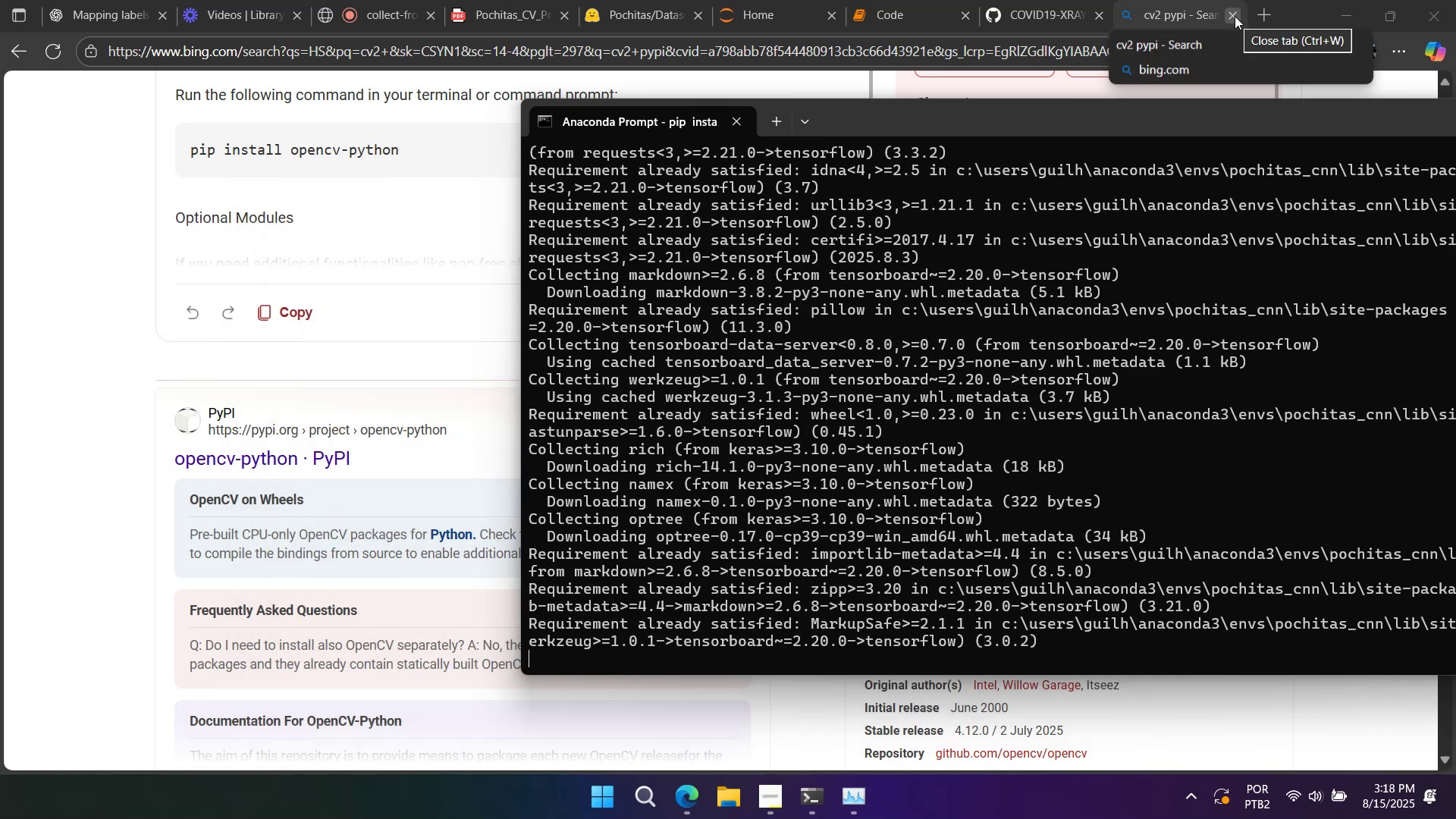 
left_click([1235, 16])
 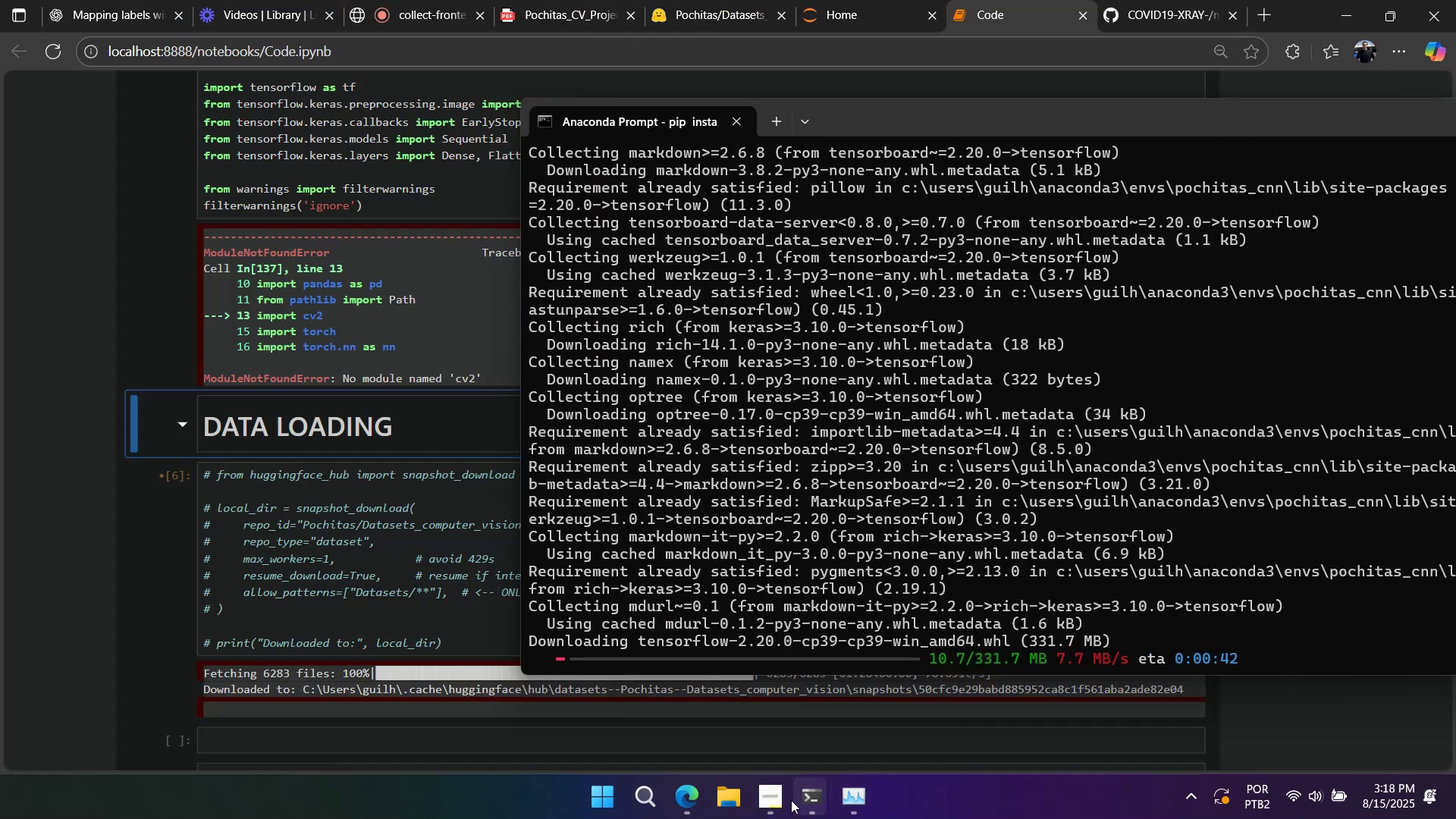 
double_click([783, 796])
 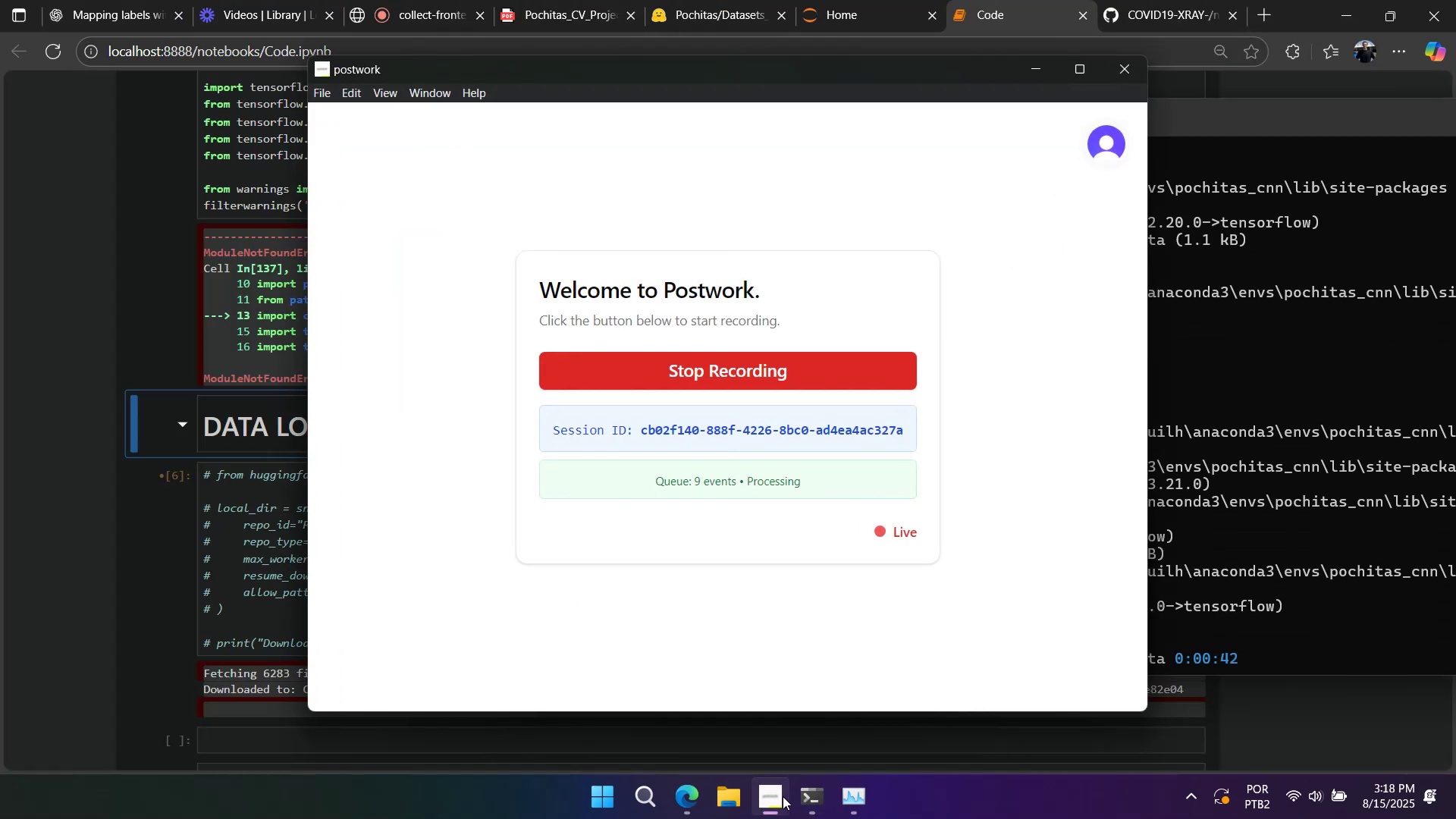 
left_click([783, 796])
 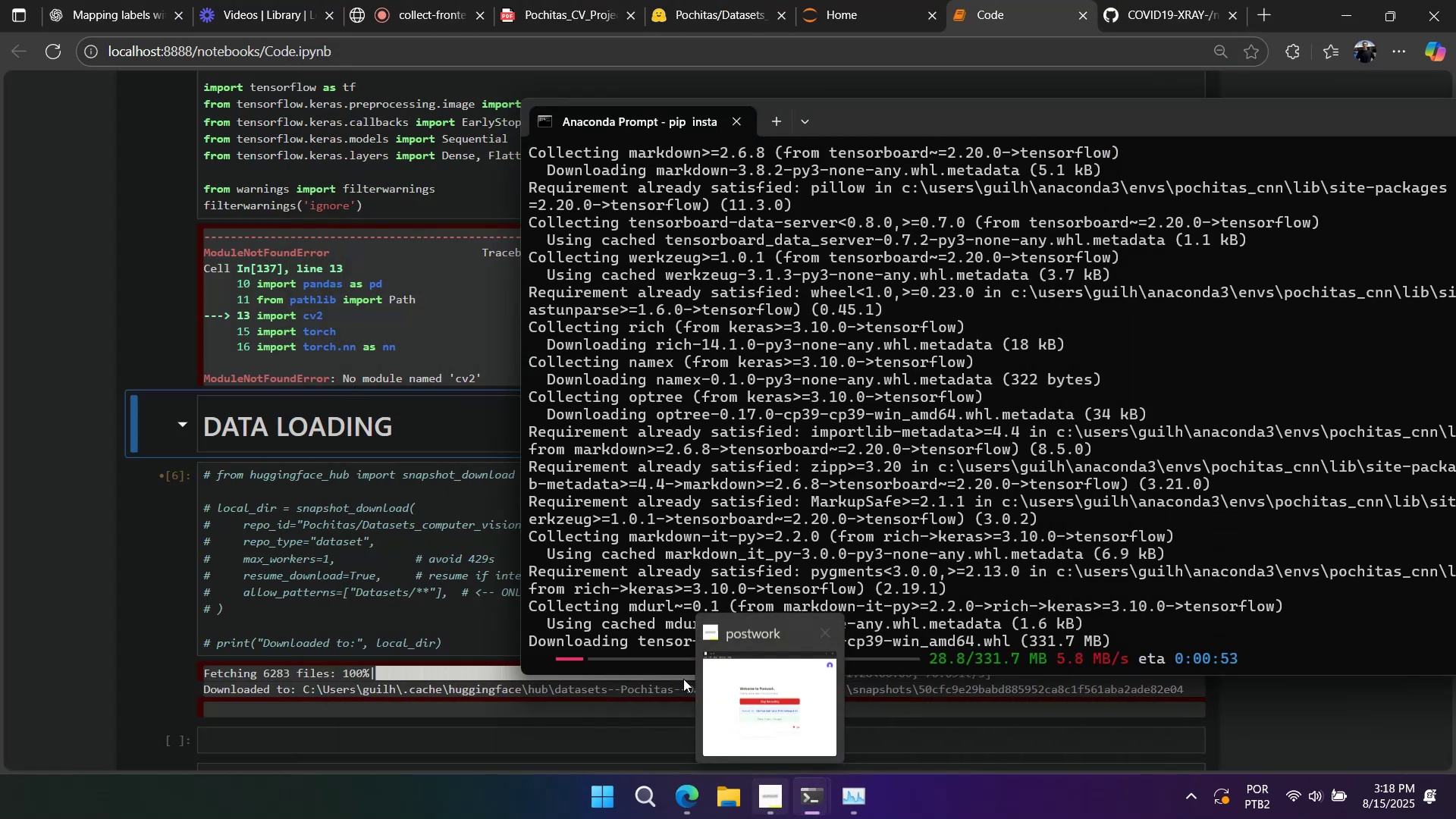 
left_click([391, 344])
 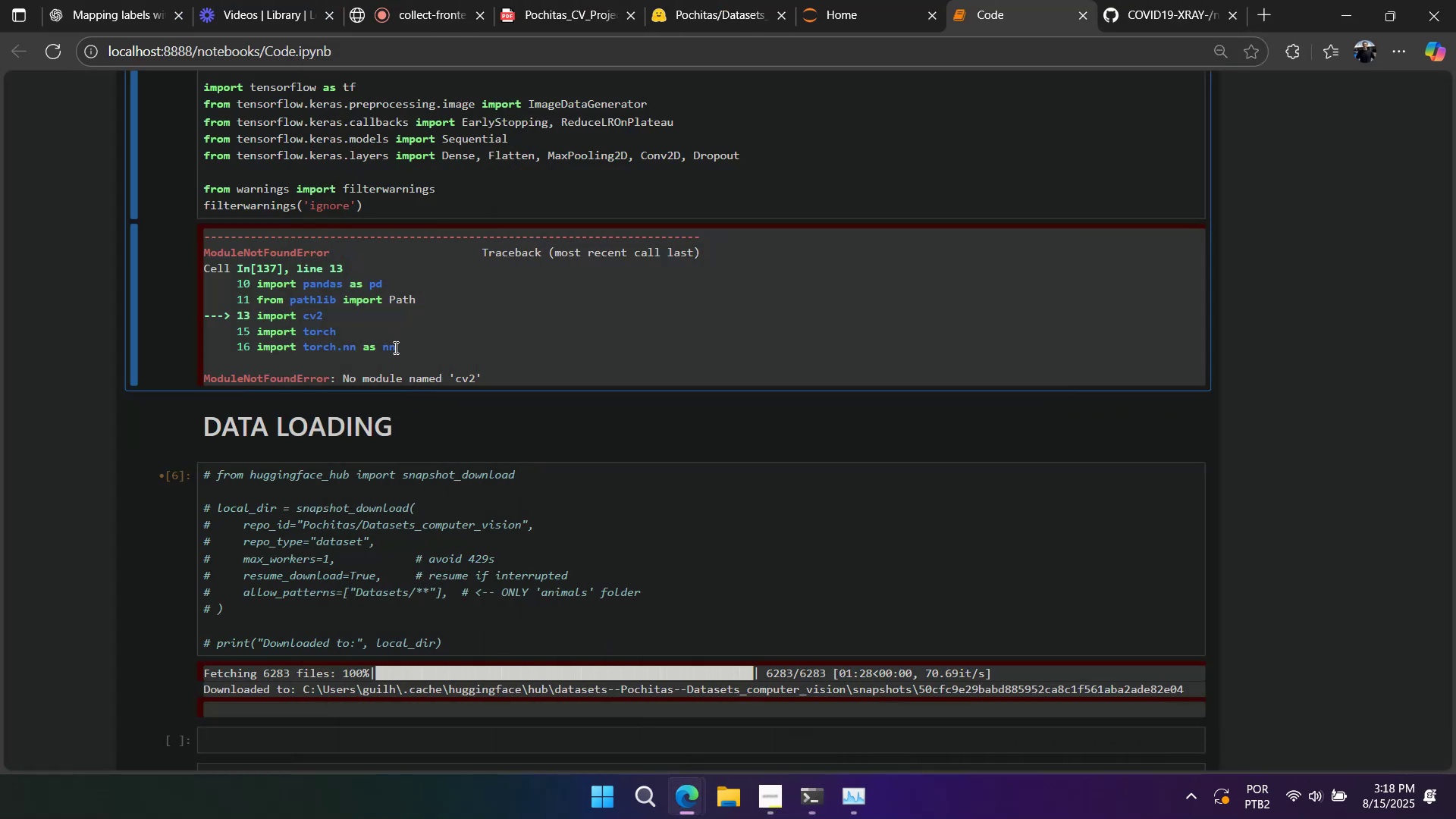 
scroll: coordinate [319, 380], scroll_direction: down, amount: 17.0
 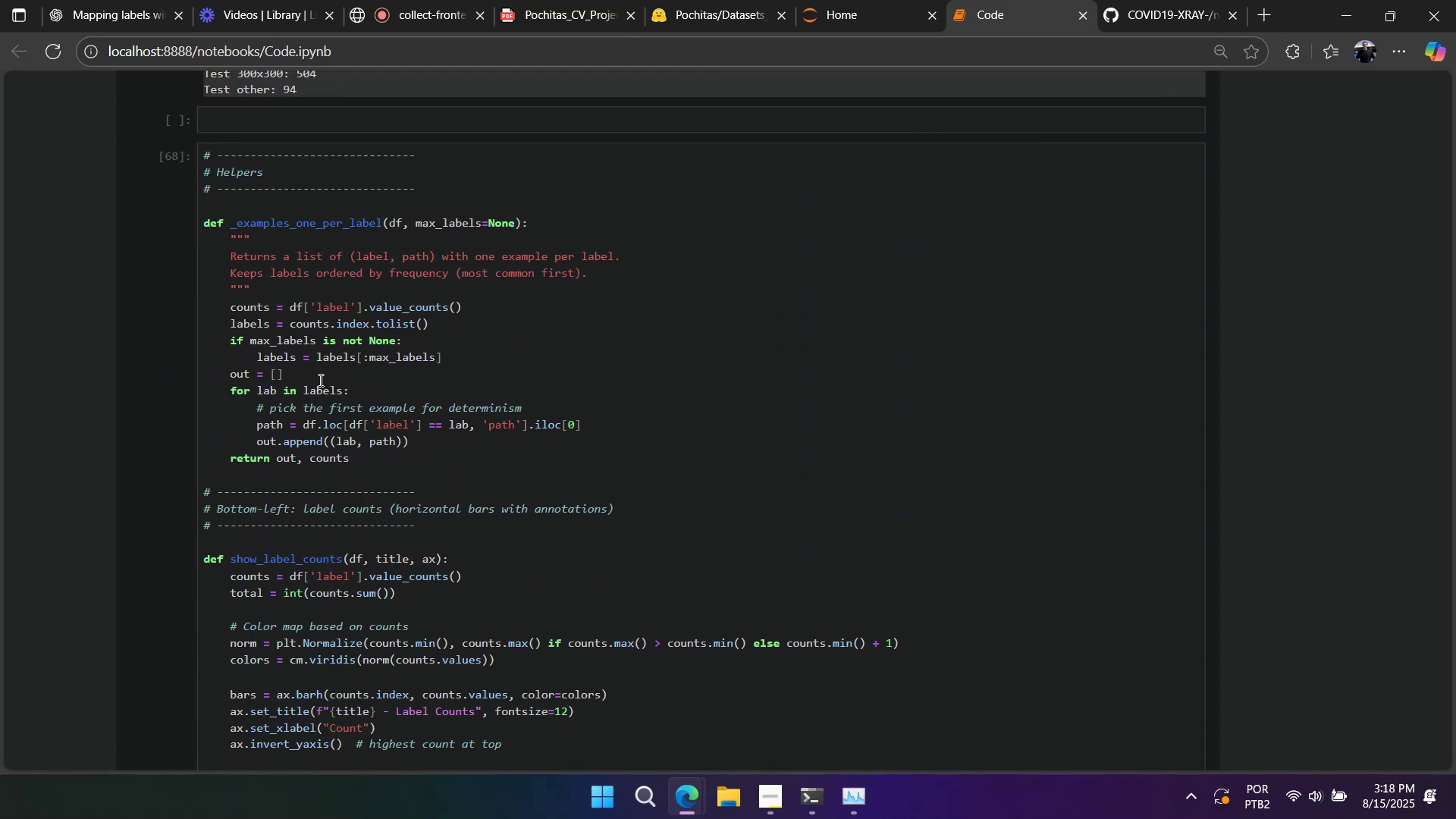 
scroll: coordinate [319, 380], scroll_direction: up, amount: 2.0
 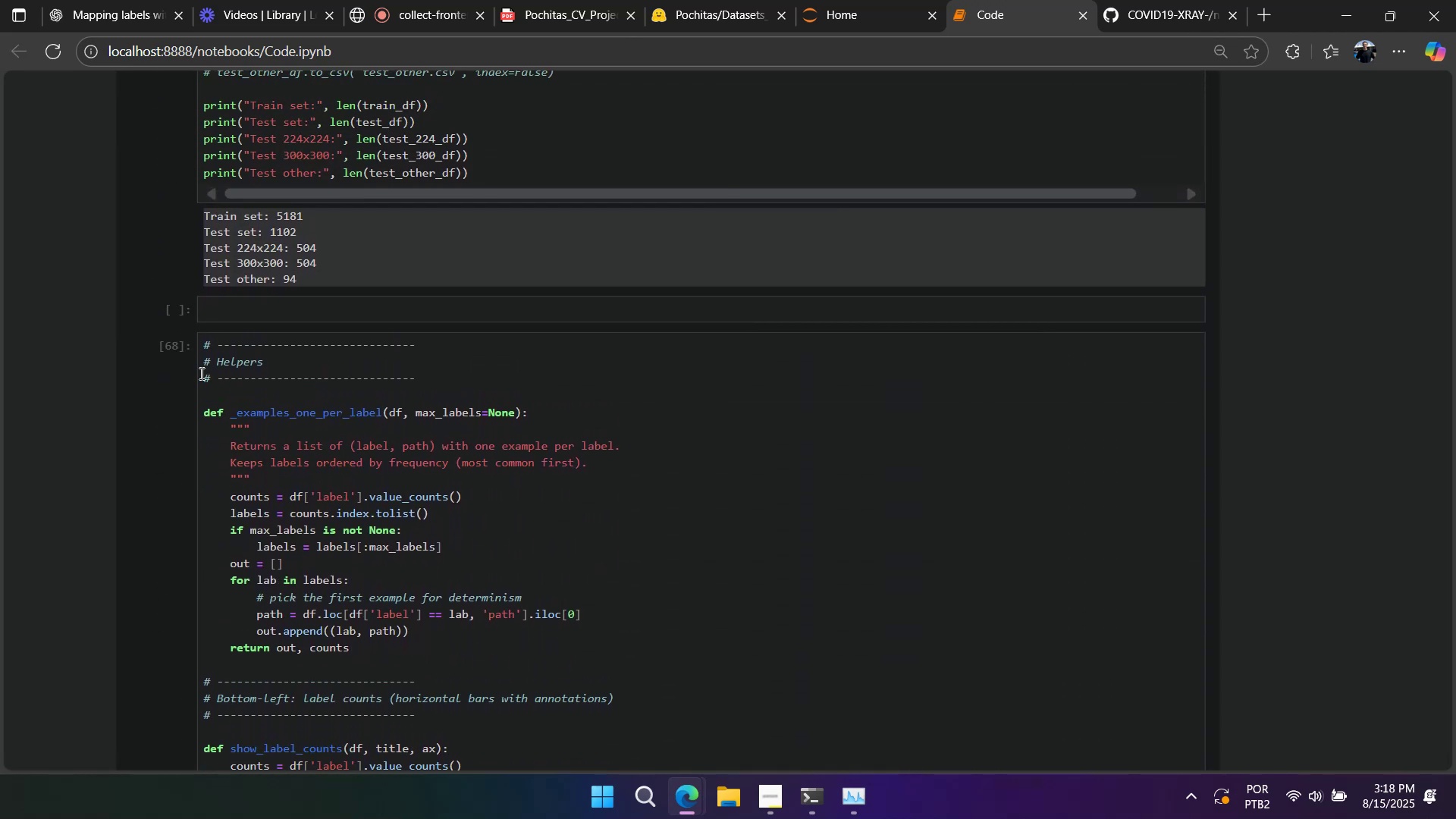 
left_click([188, 378])
 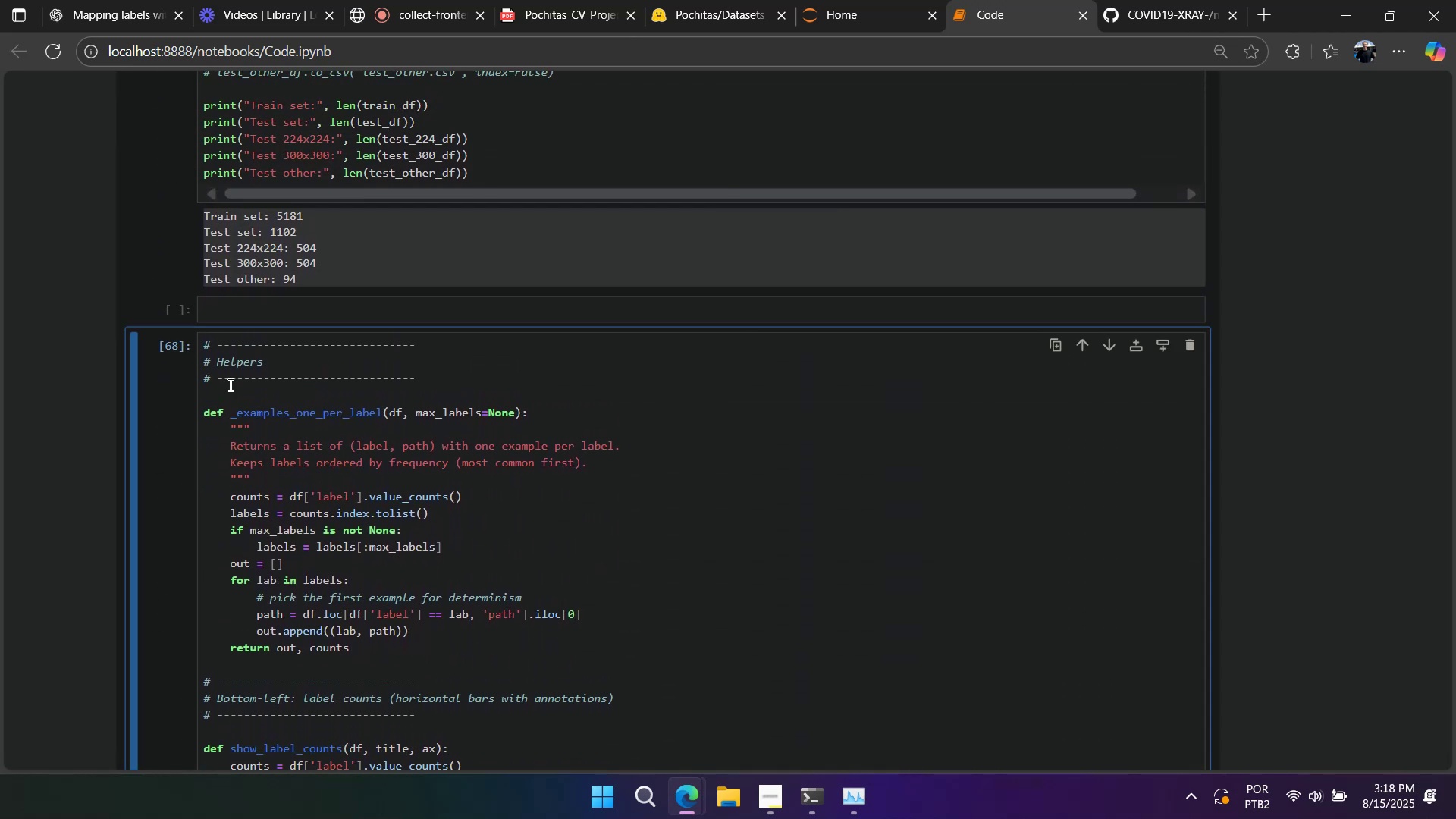 
scroll: coordinate [236, 406], scroll_direction: none, amount: 0.0
 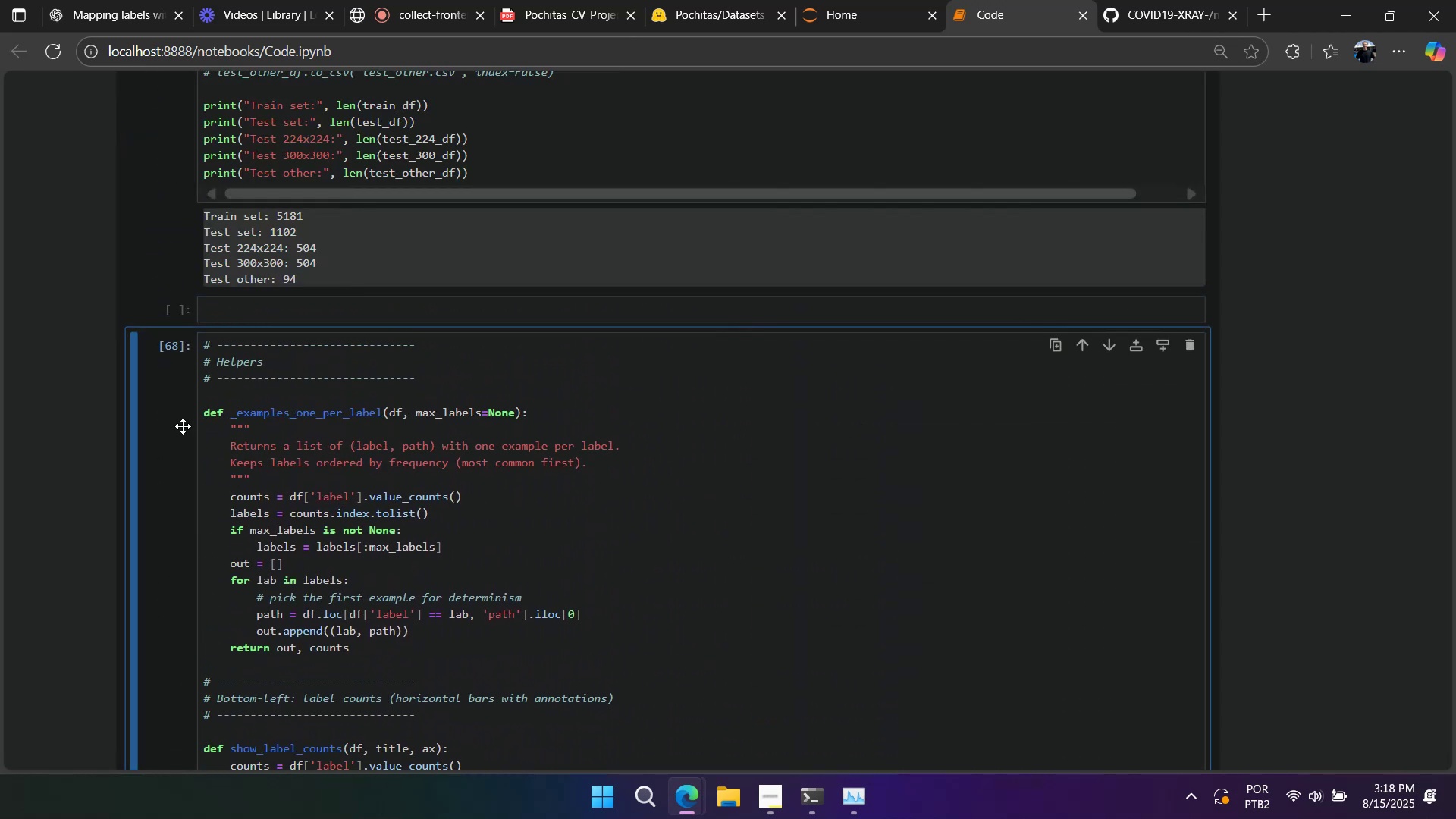 
left_click([182, 425])
 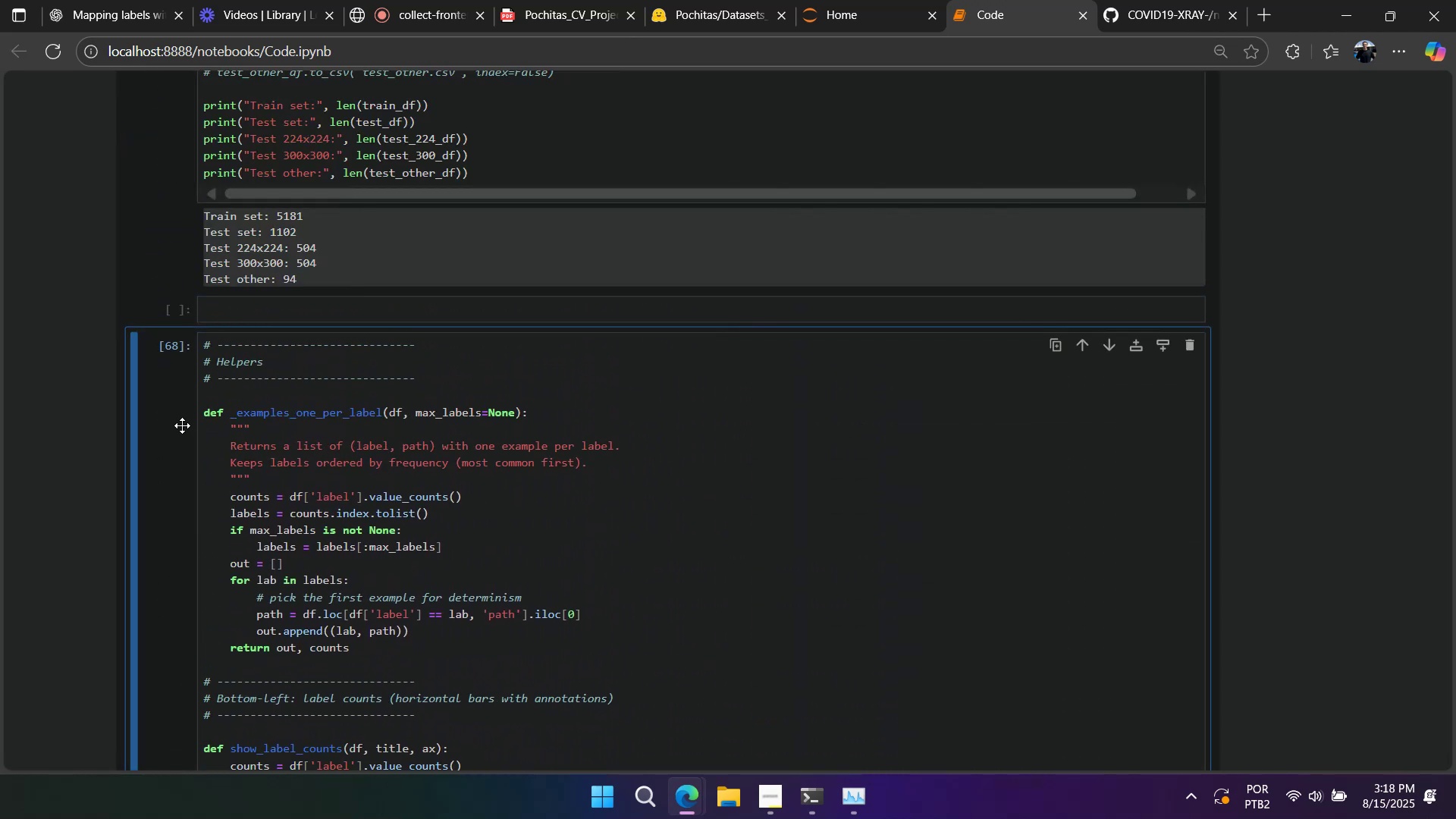 
type(a# FUNCTIONS)
 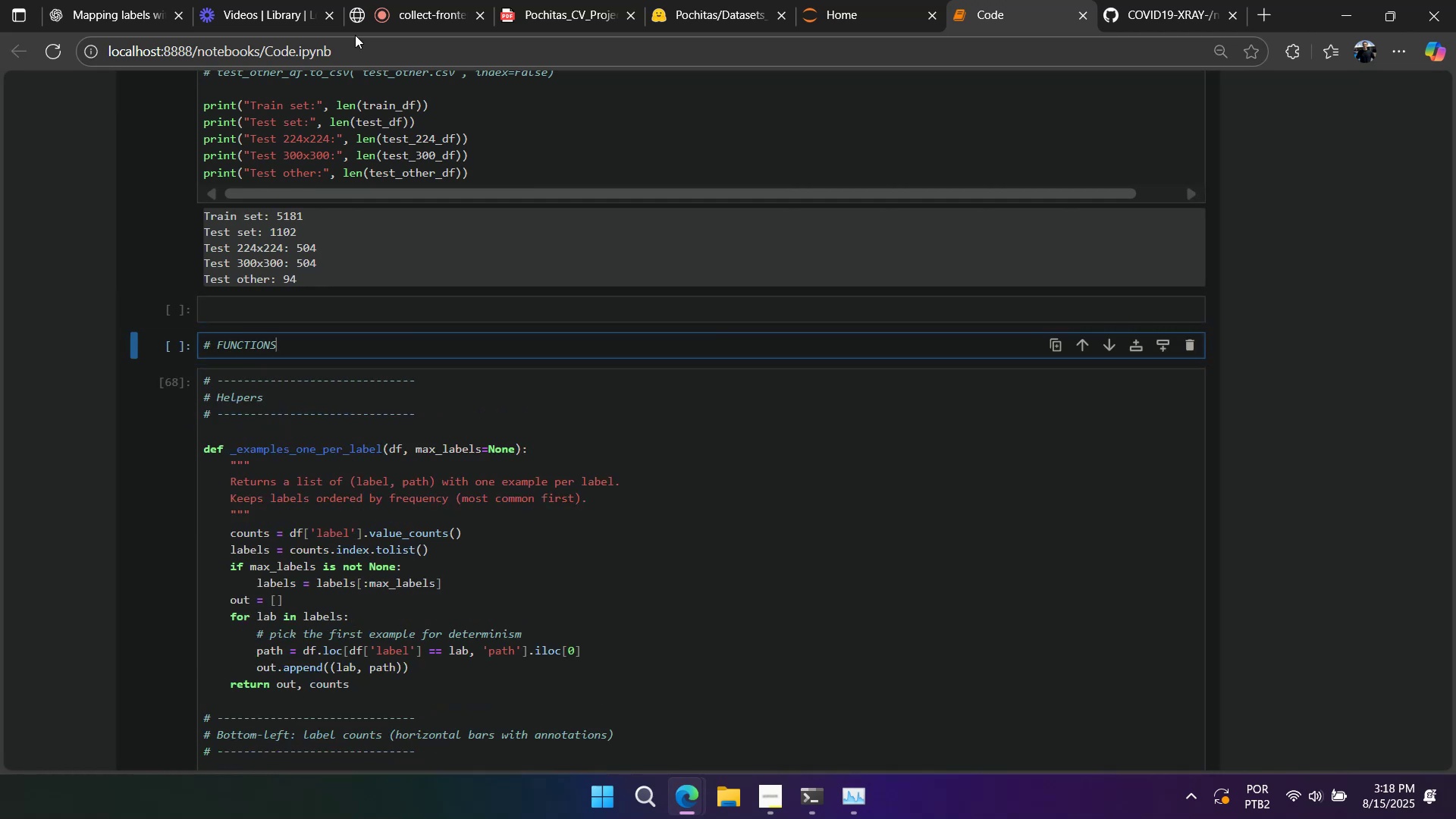 
scroll: coordinate [460, 136], scroll_direction: up, amount: 39.0
 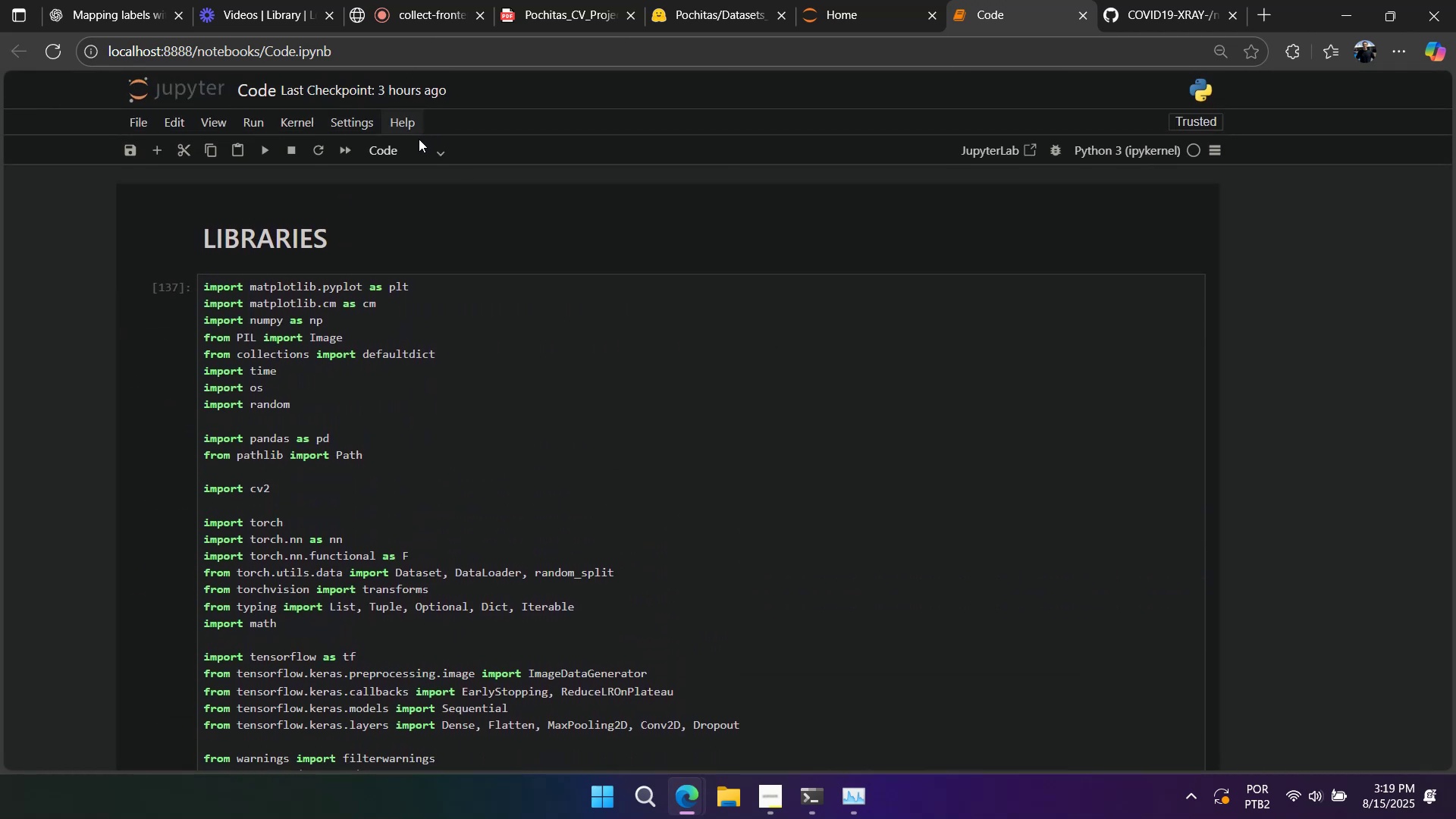 
left_click([413, 146])
 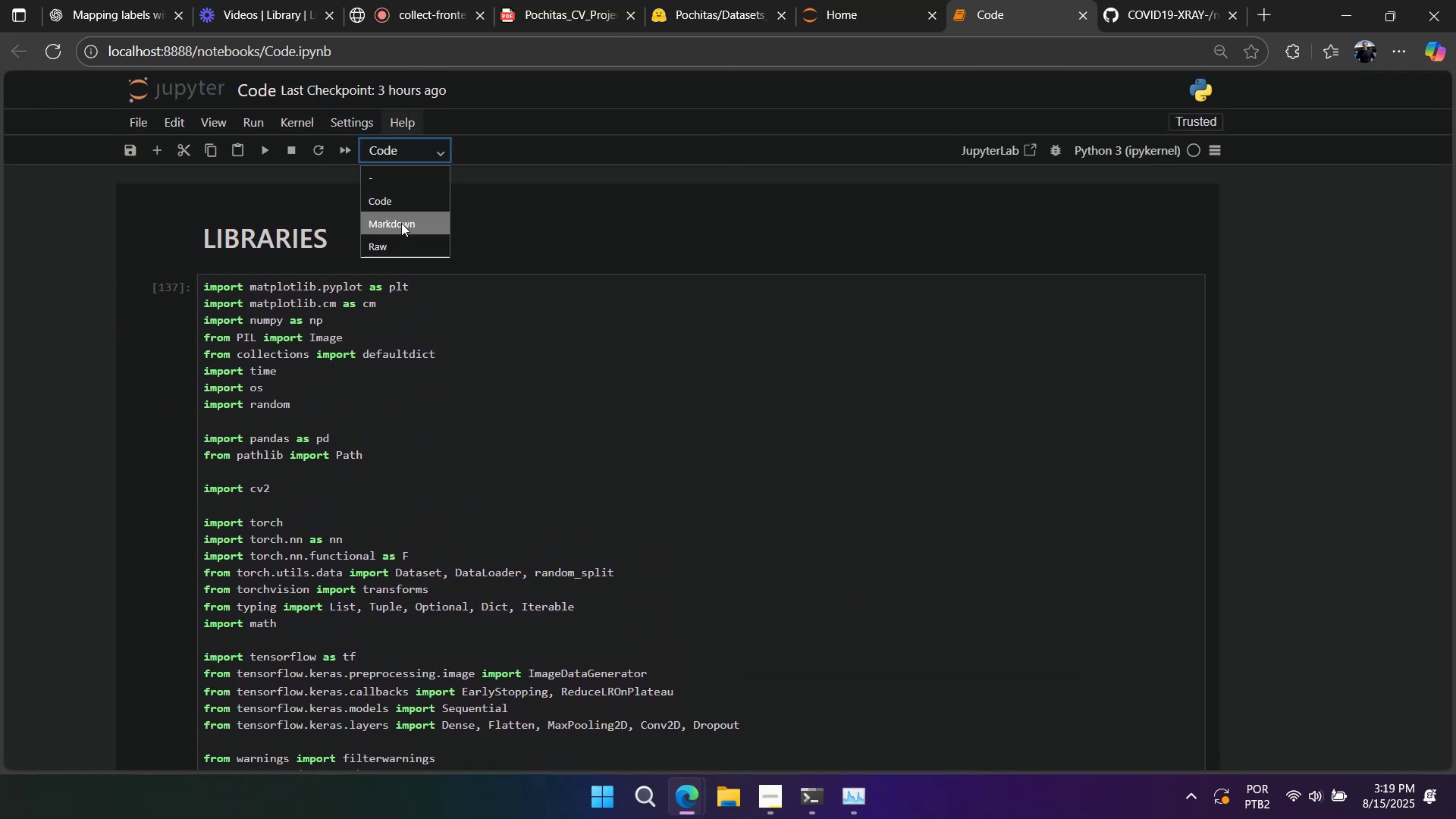 
left_click([400, 225])
 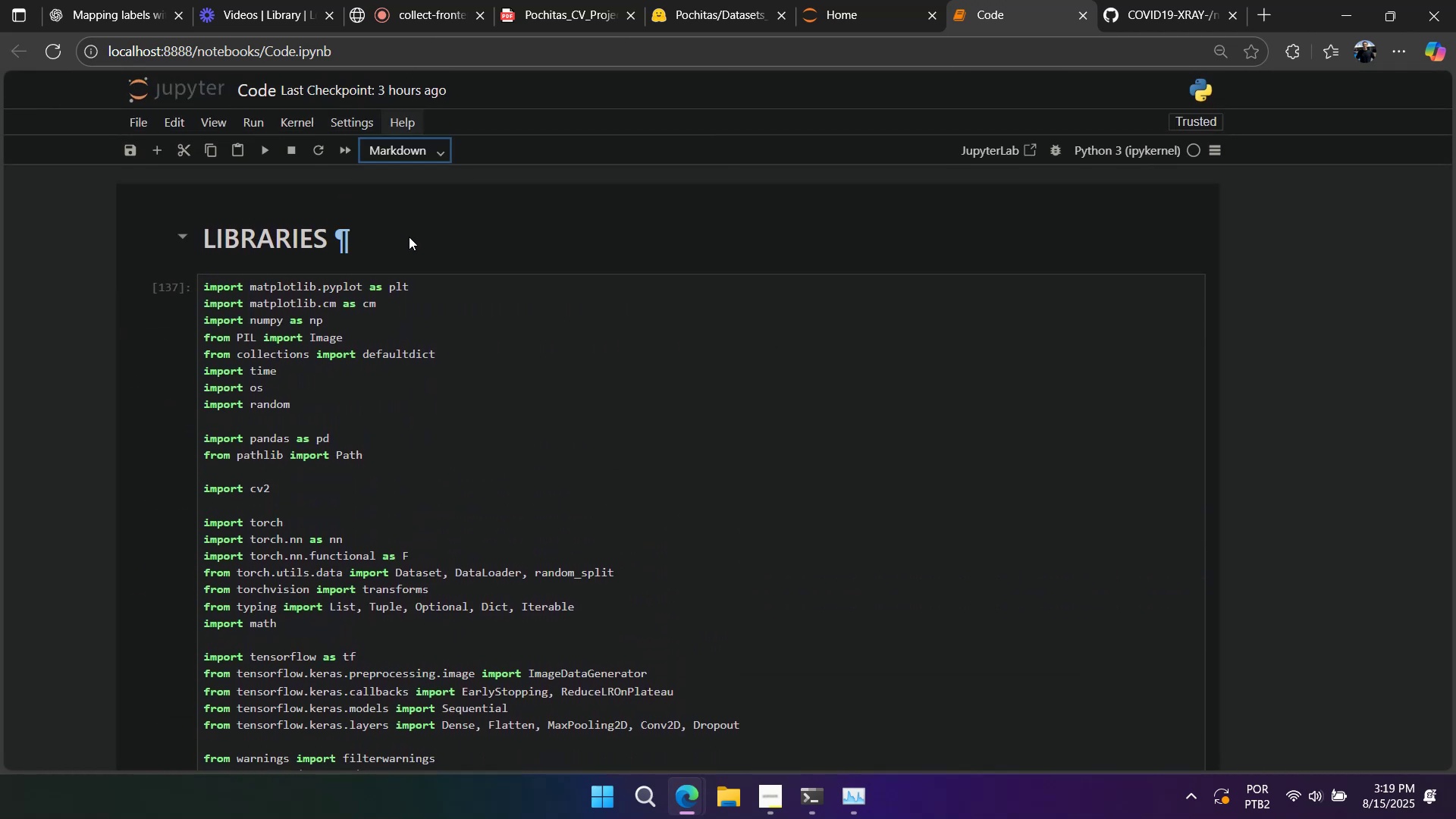 
scroll: coordinate [418, 240], scroll_direction: down, amount: 16.0
 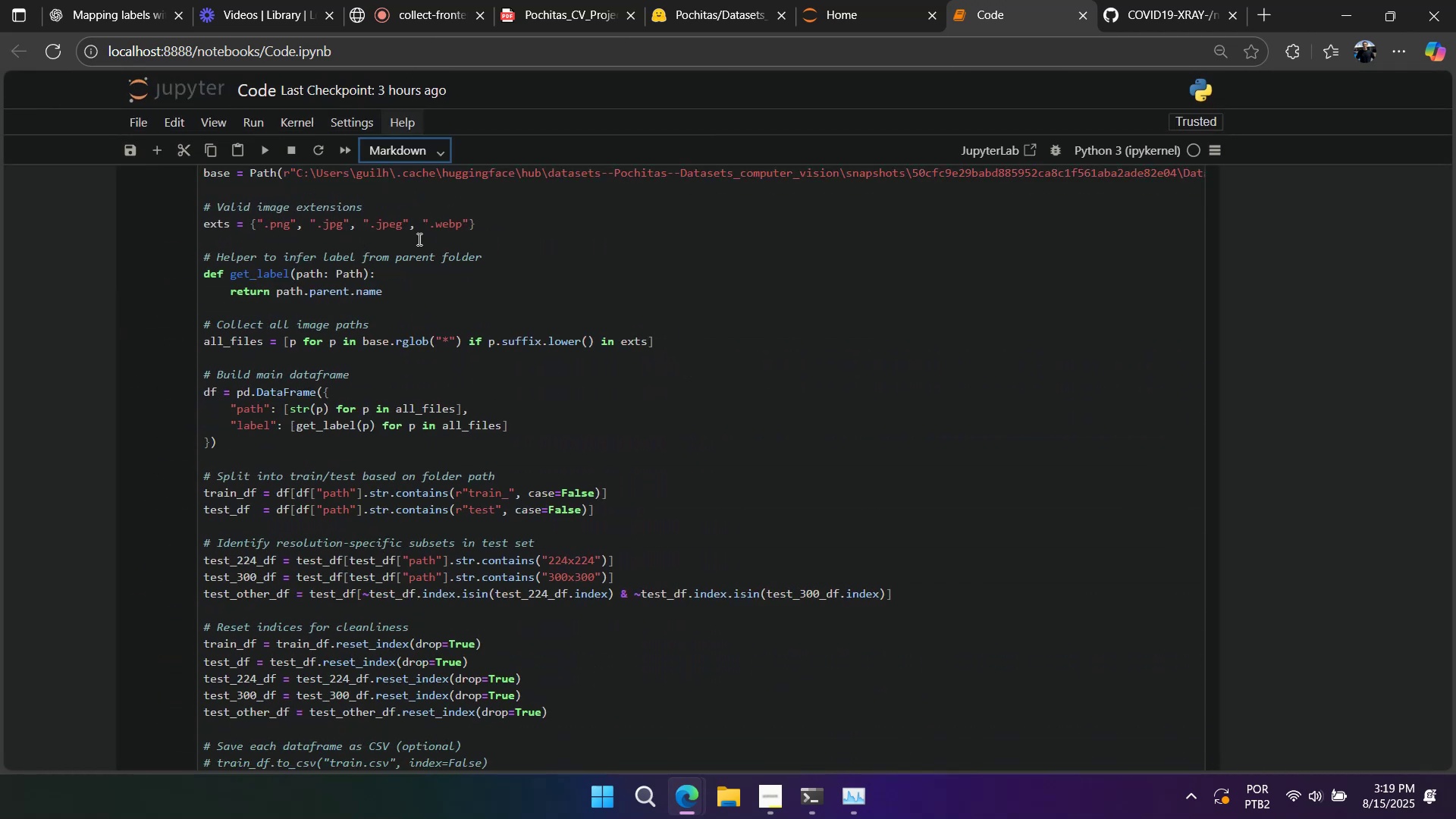 
scroll: coordinate [417, 247], scroll_direction: up, amount: 3.0
 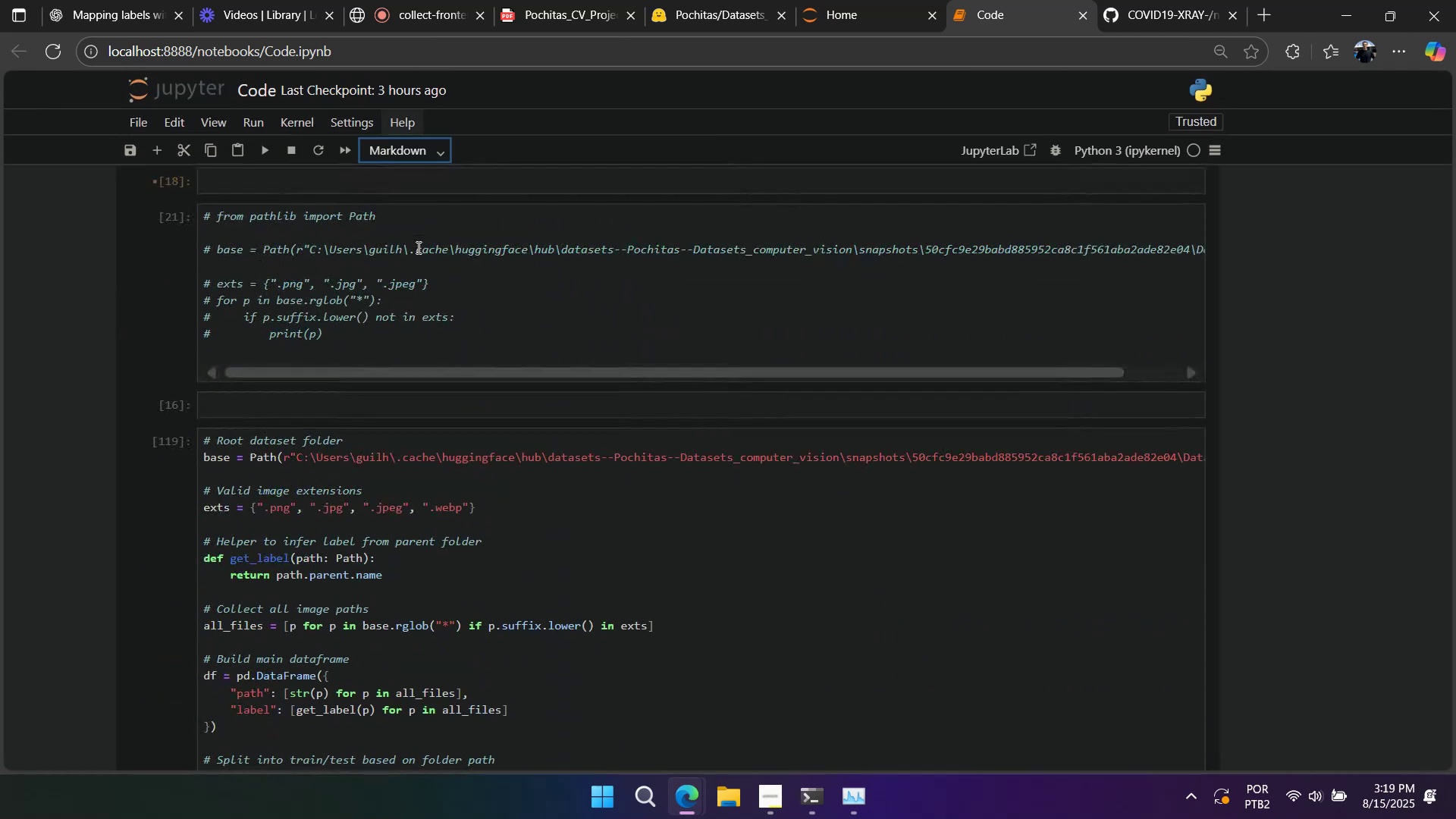 
key(Control+Enter)
 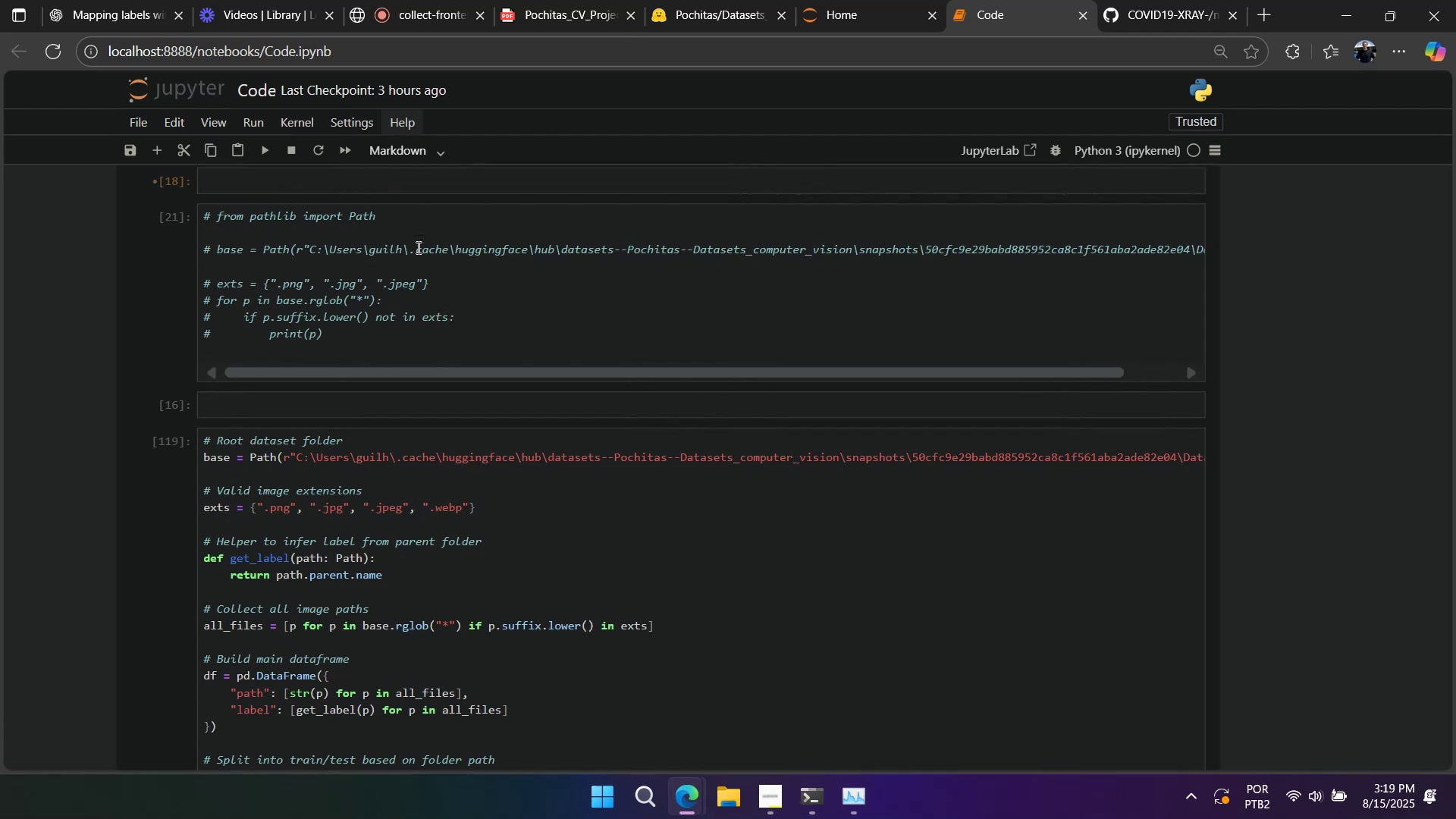 
scroll: coordinate [422, 299], scroll_direction: down, amount: 10.0
 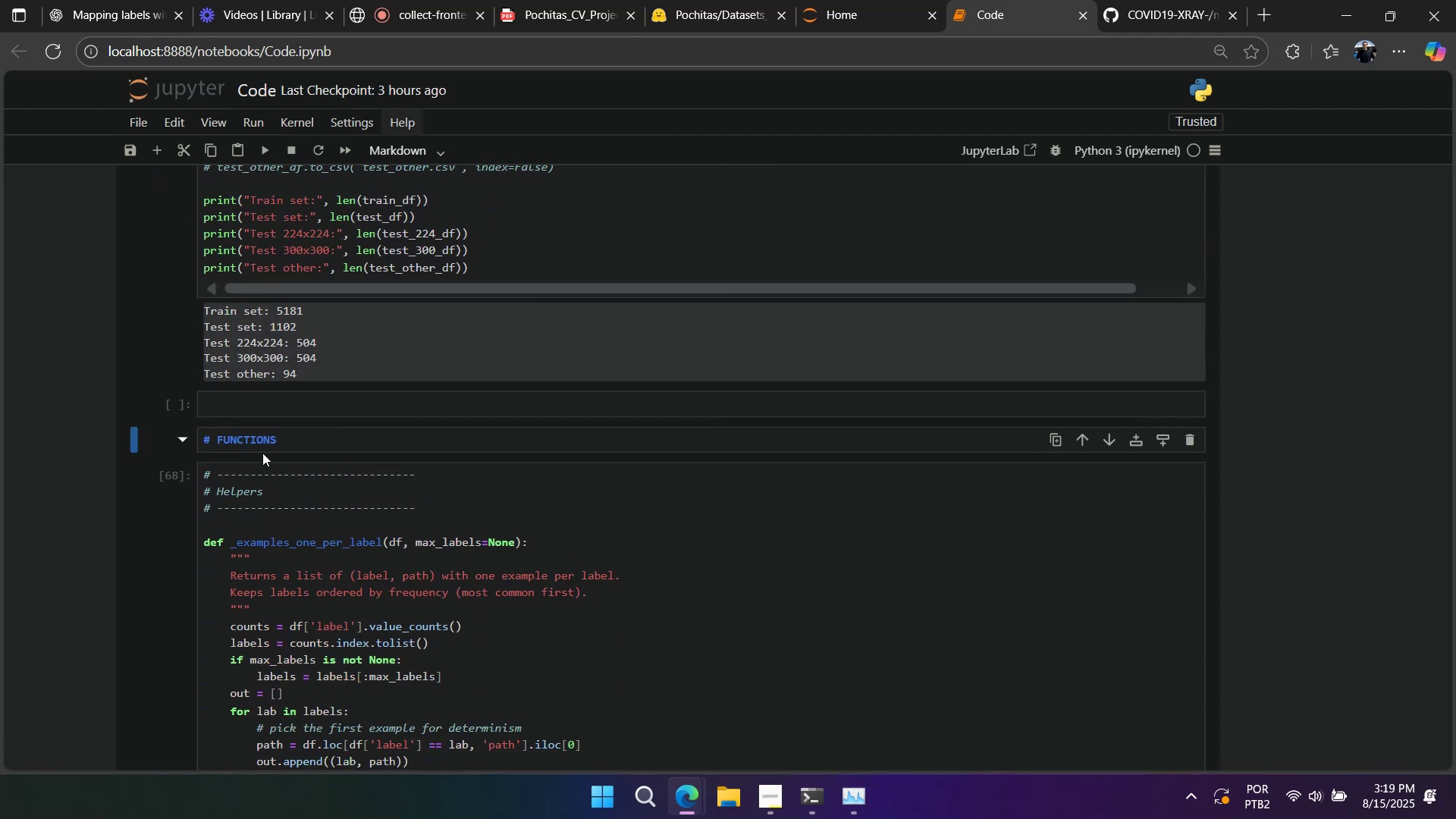 
left_click([268, 442])
 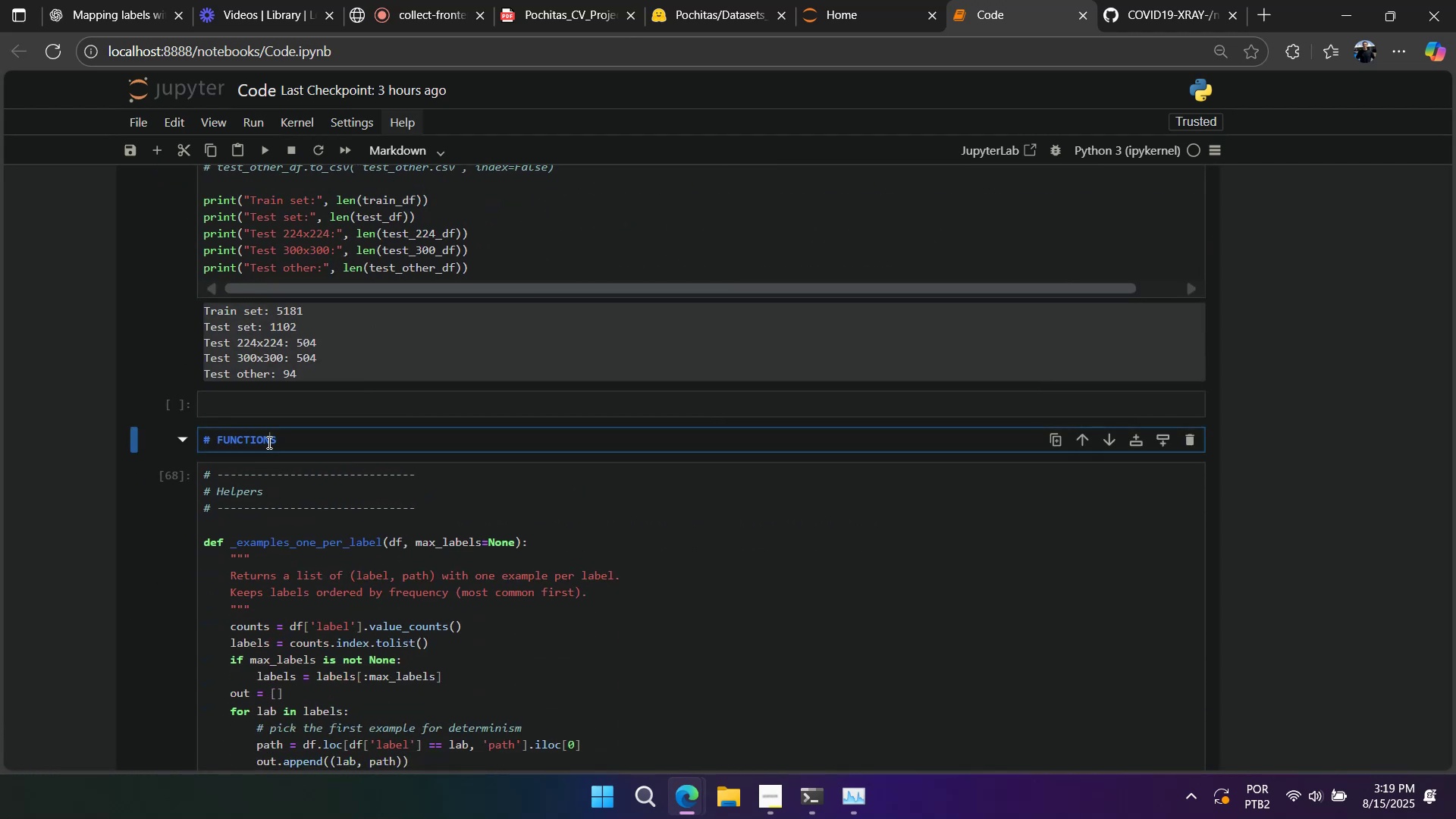 
key(Shift+Enter)
 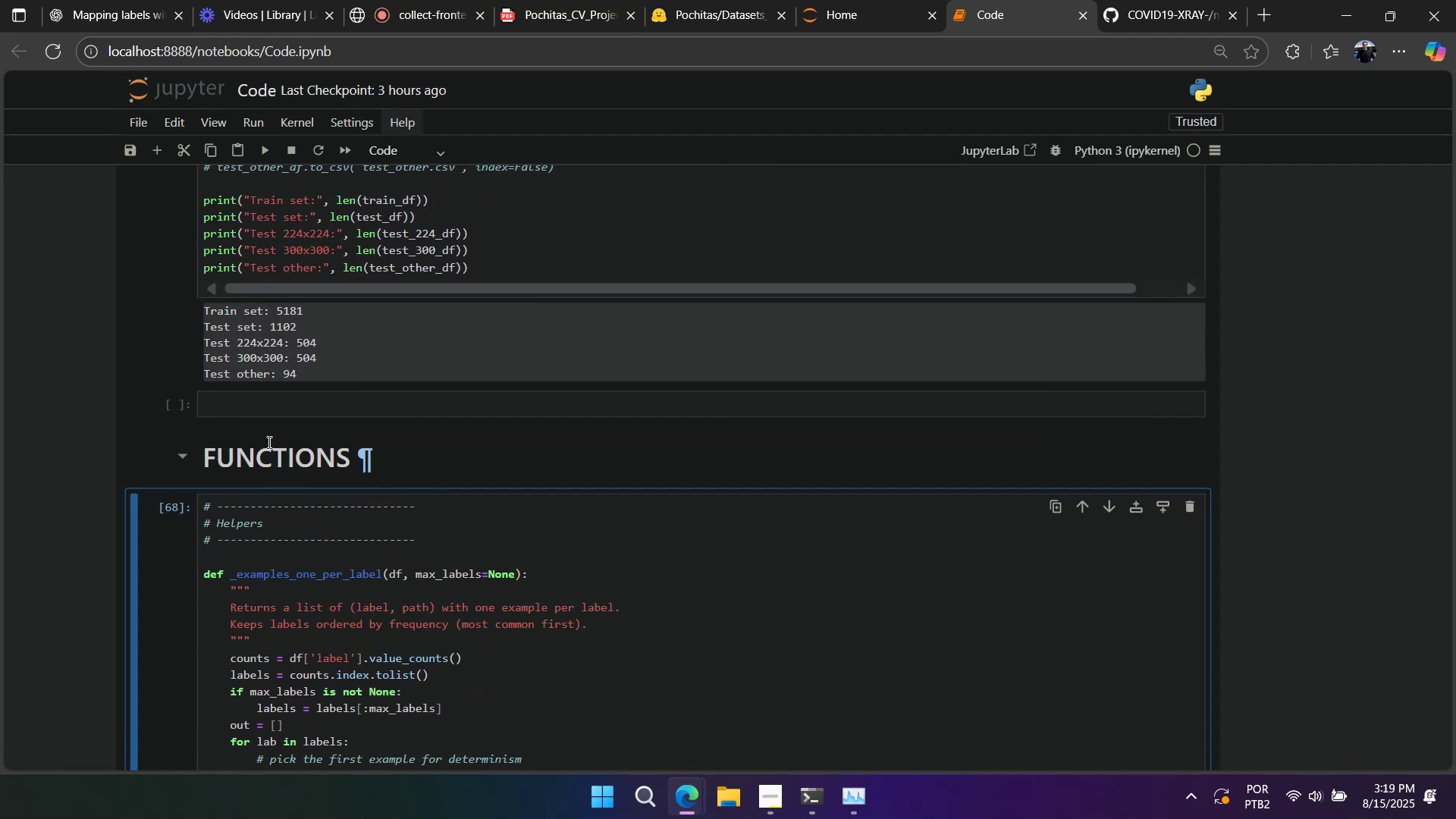 
scroll: coordinate [265, 431], scroll_direction: up, amount: 33.0
 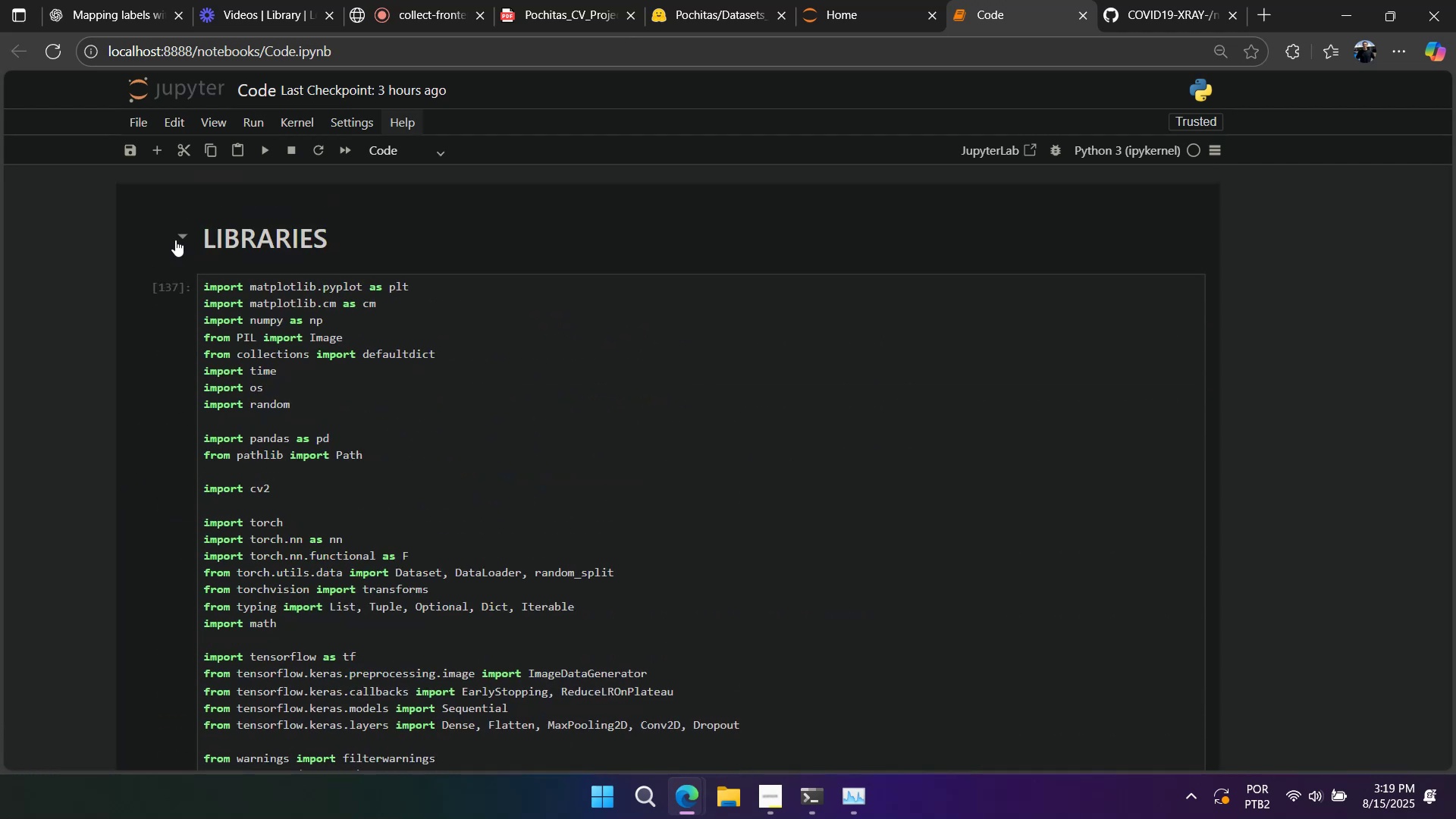 
left_click([181, 241])
 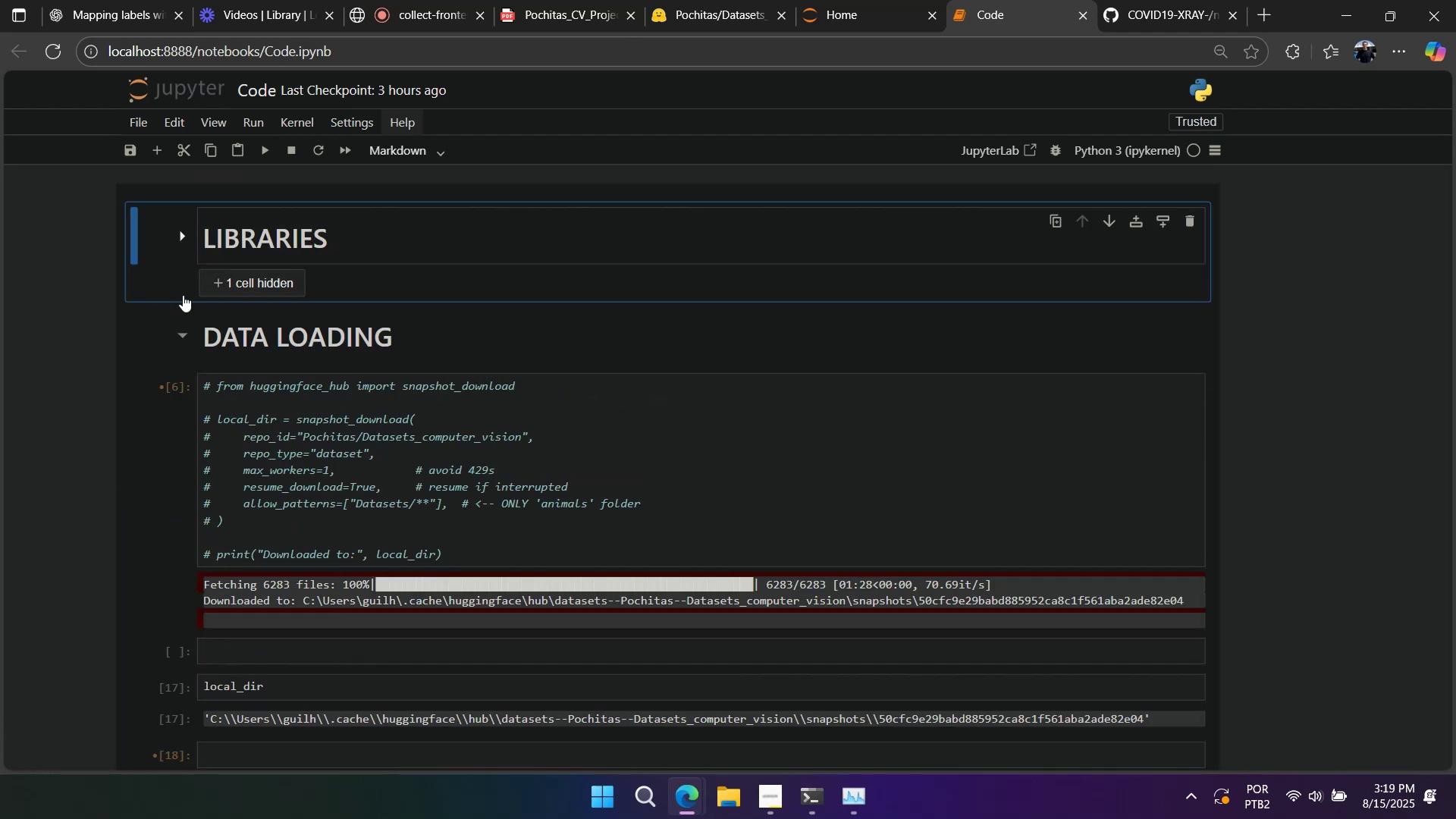 
left_click([184, 340])
 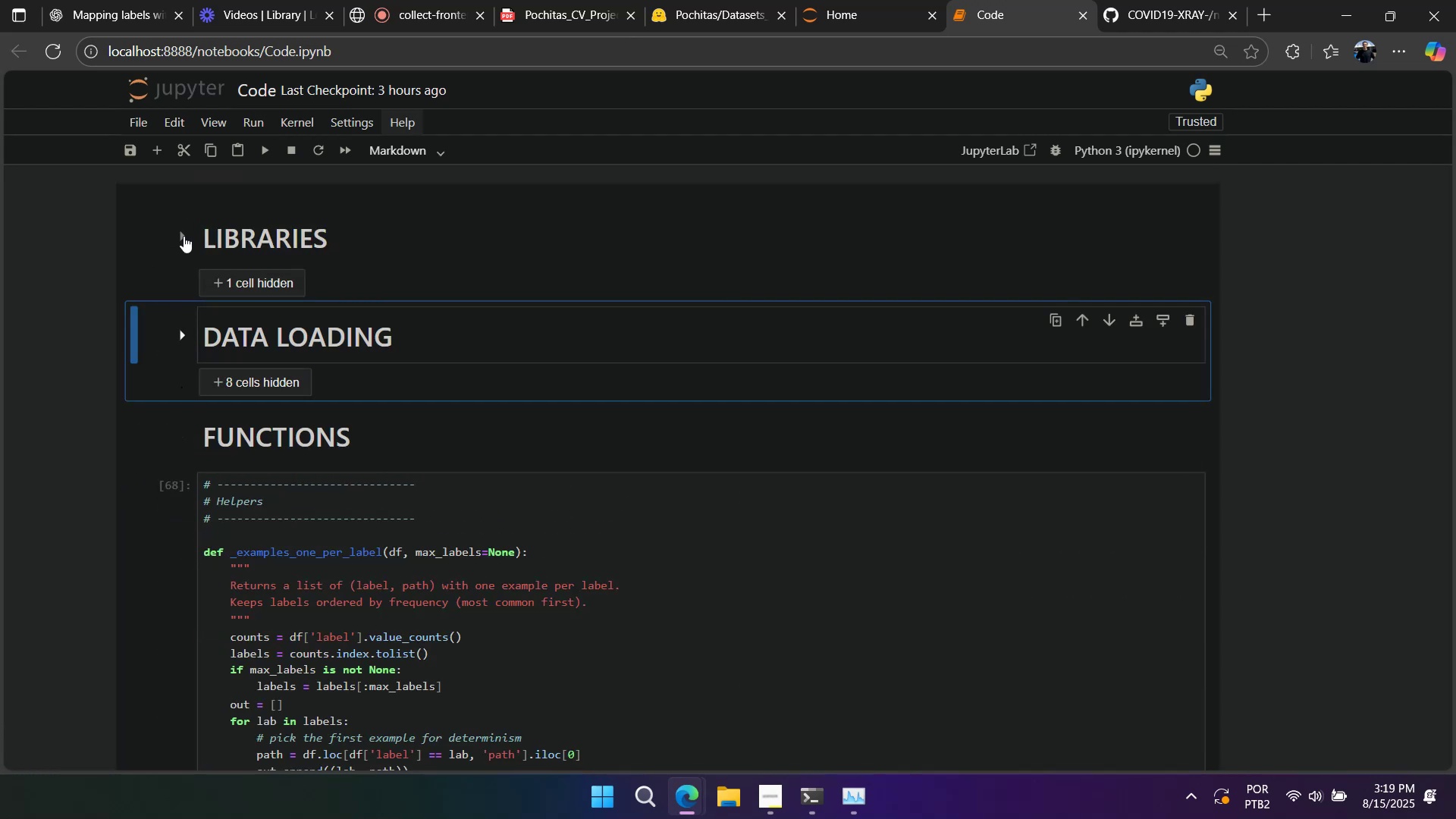 
double_click([294, 332])
 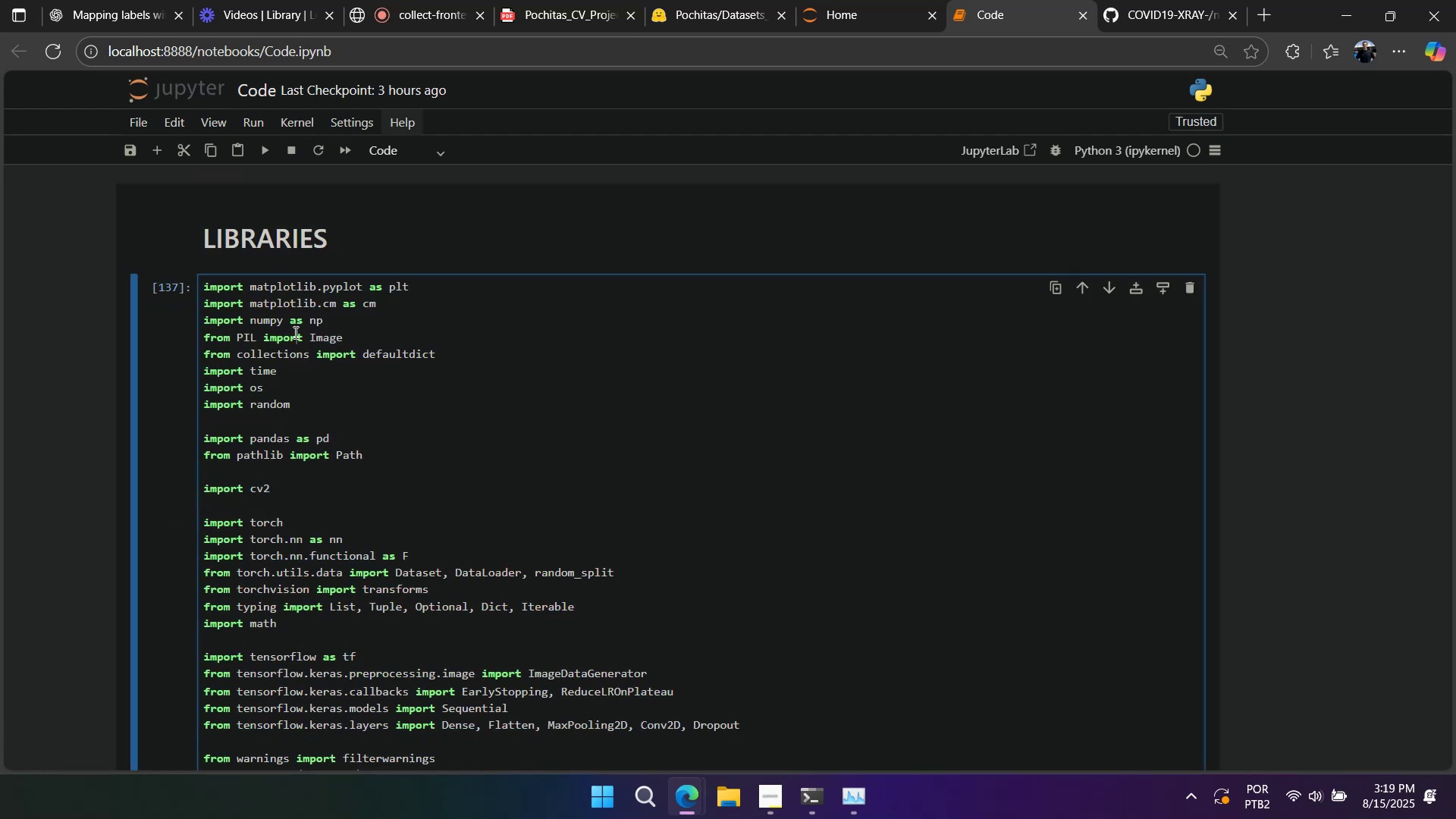 
key(Shift+Enter)
 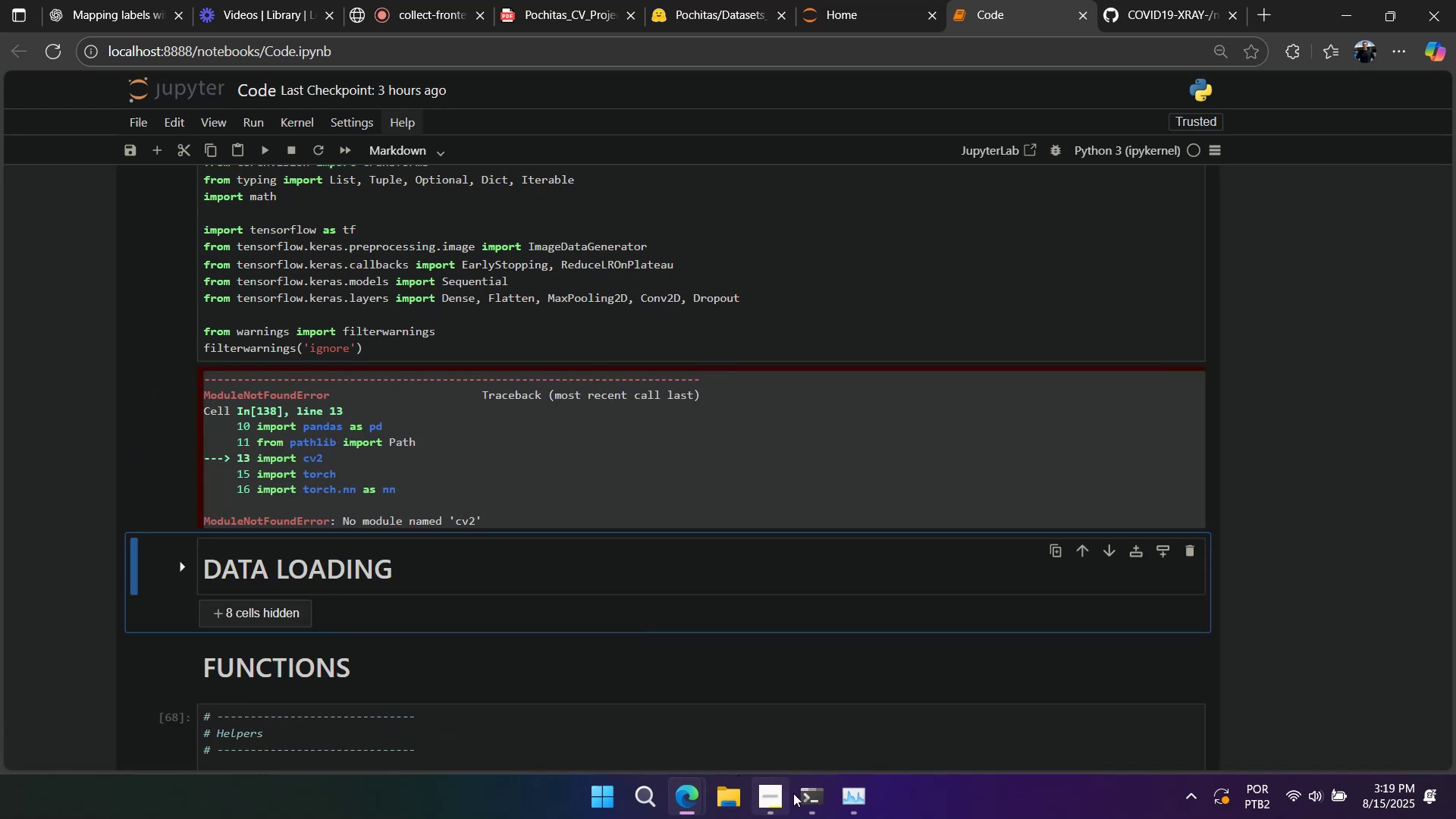 
double_click([902, 727])
 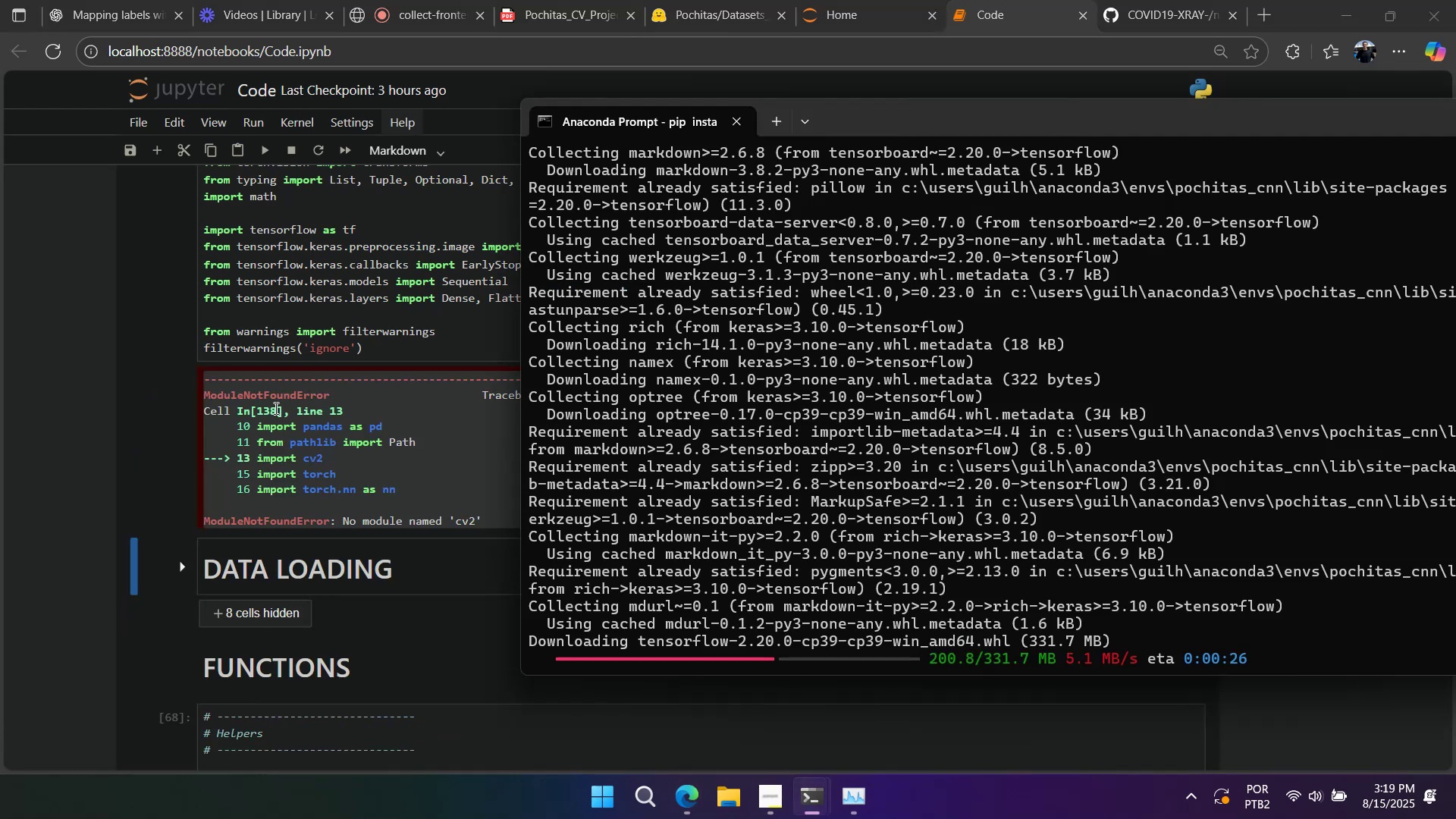 
scroll: coordinate [232, 405], scroll_direction: up, amount: 4.0
 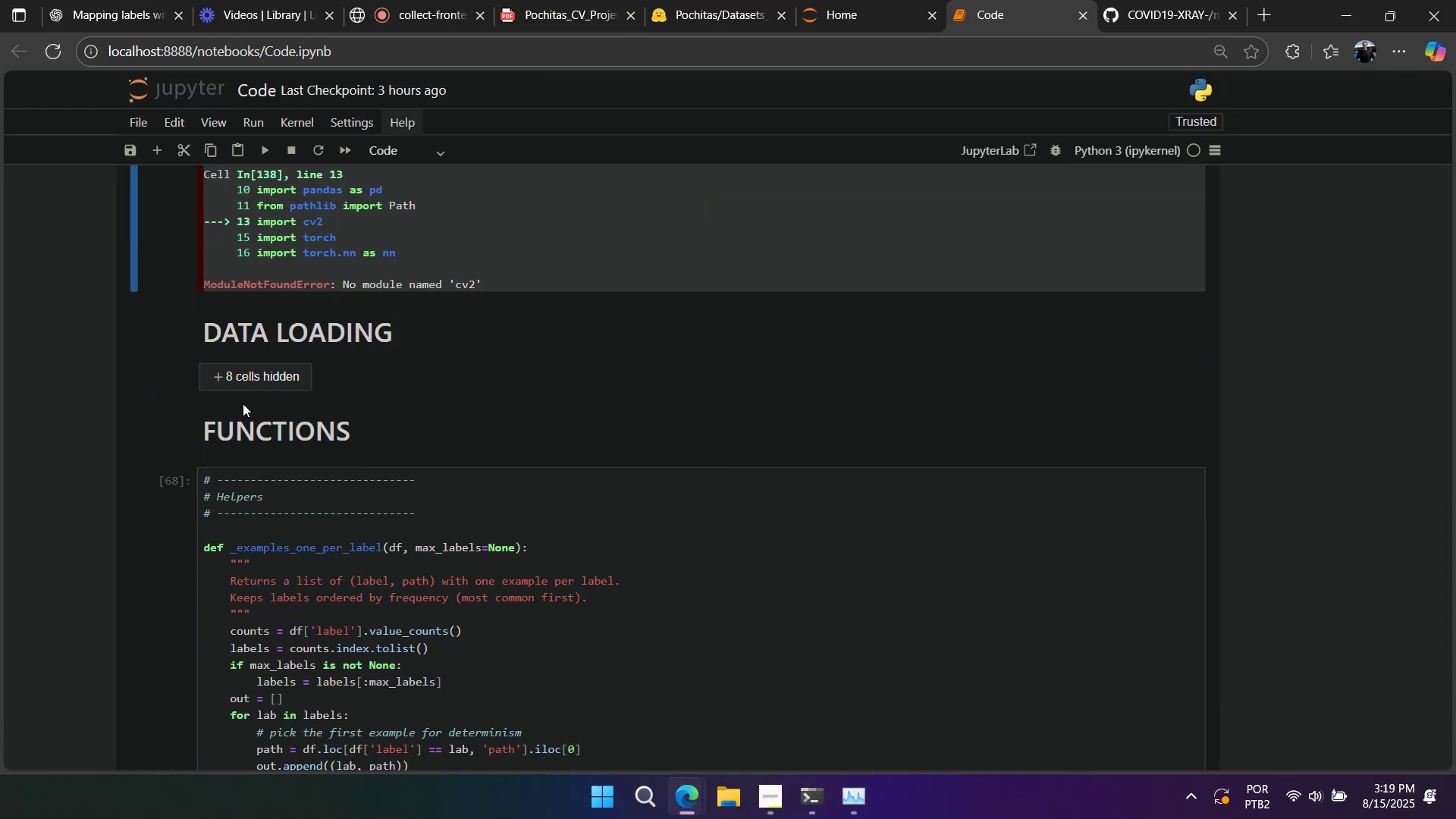 
left_click([215, 378])
 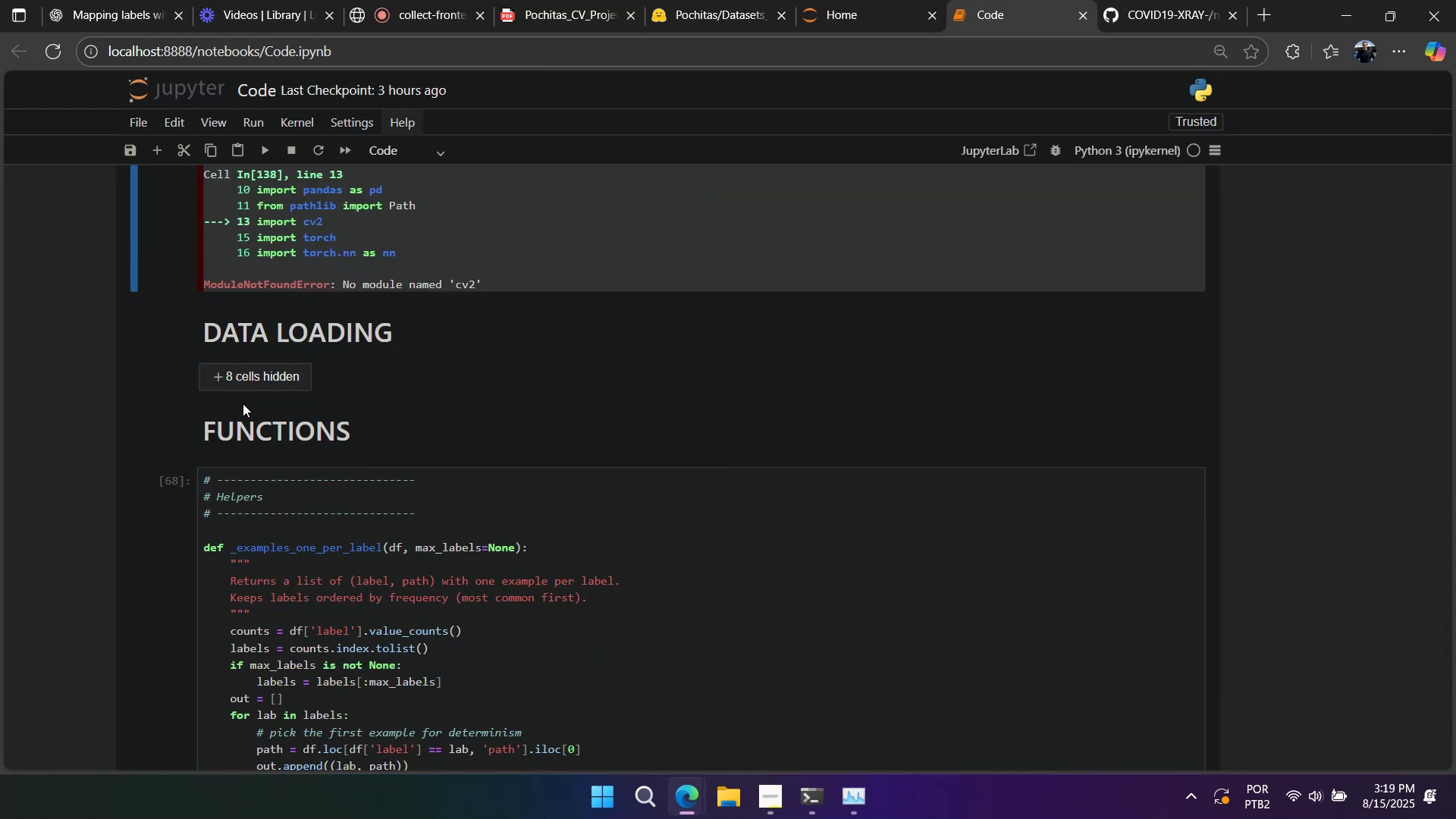 
scroll: coordinate [254, 422], scroll_direction: down, amount: 29.0
 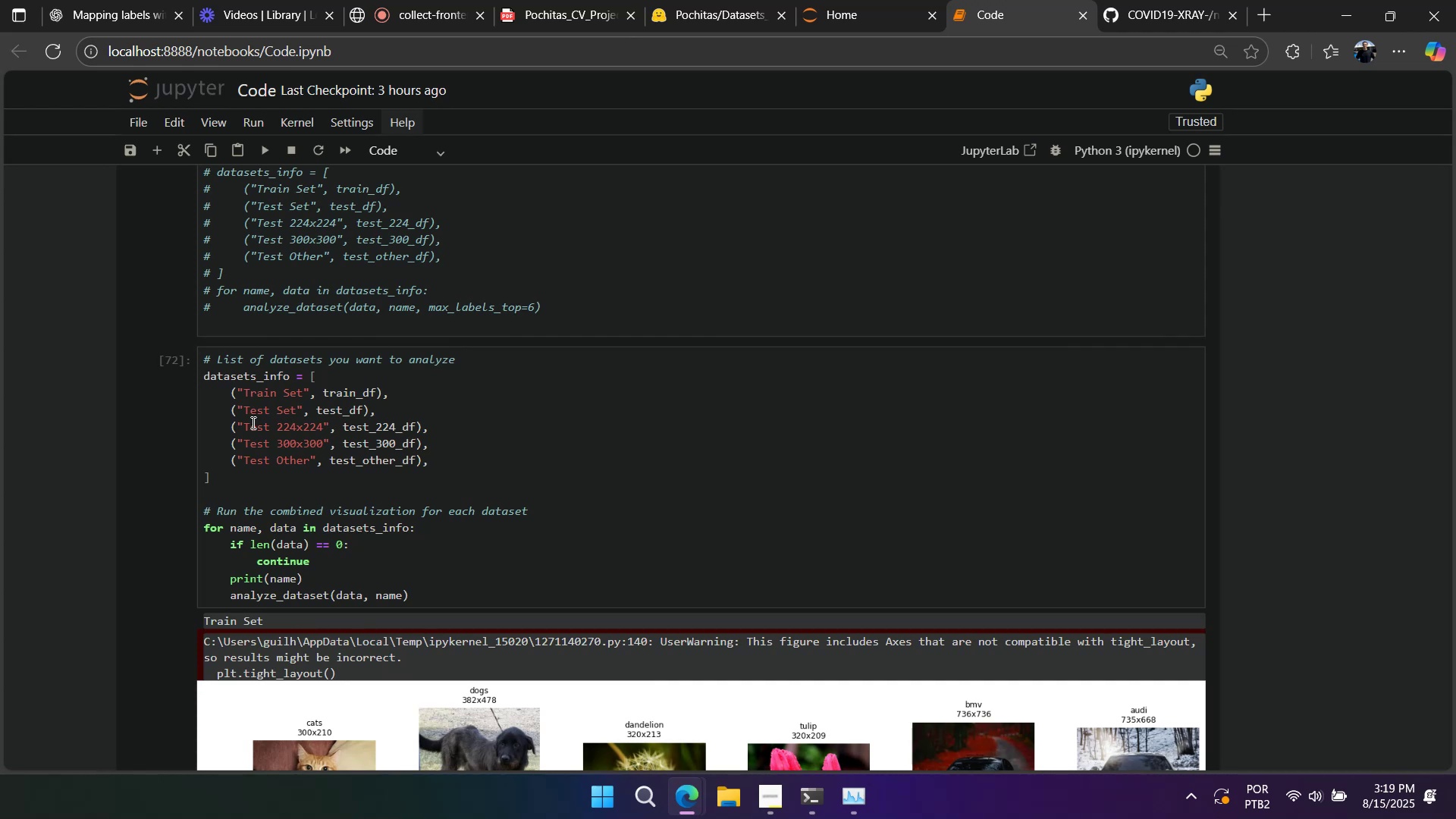 
left_click([156, 418])
 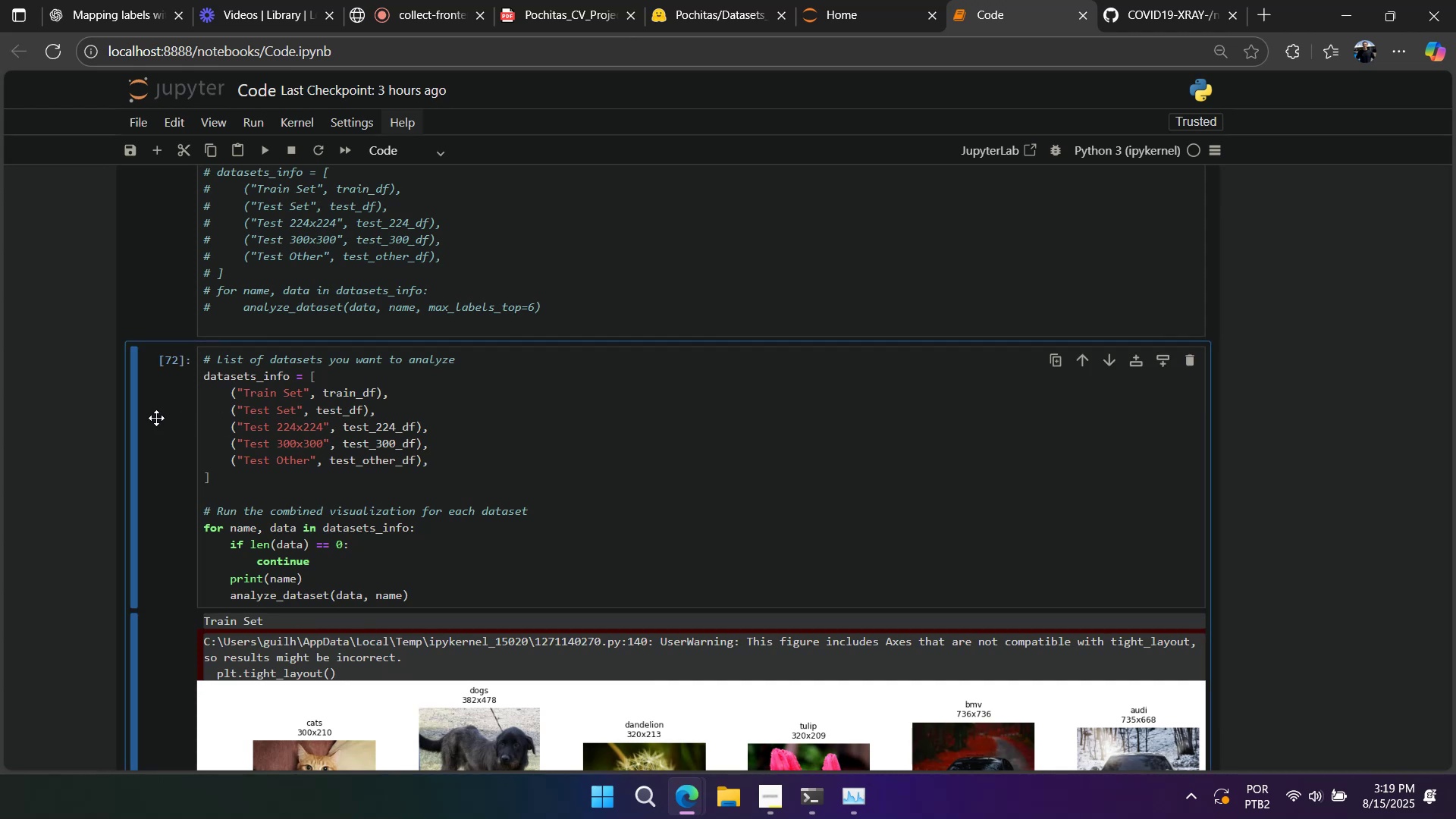 
type(aaaaaaa)
 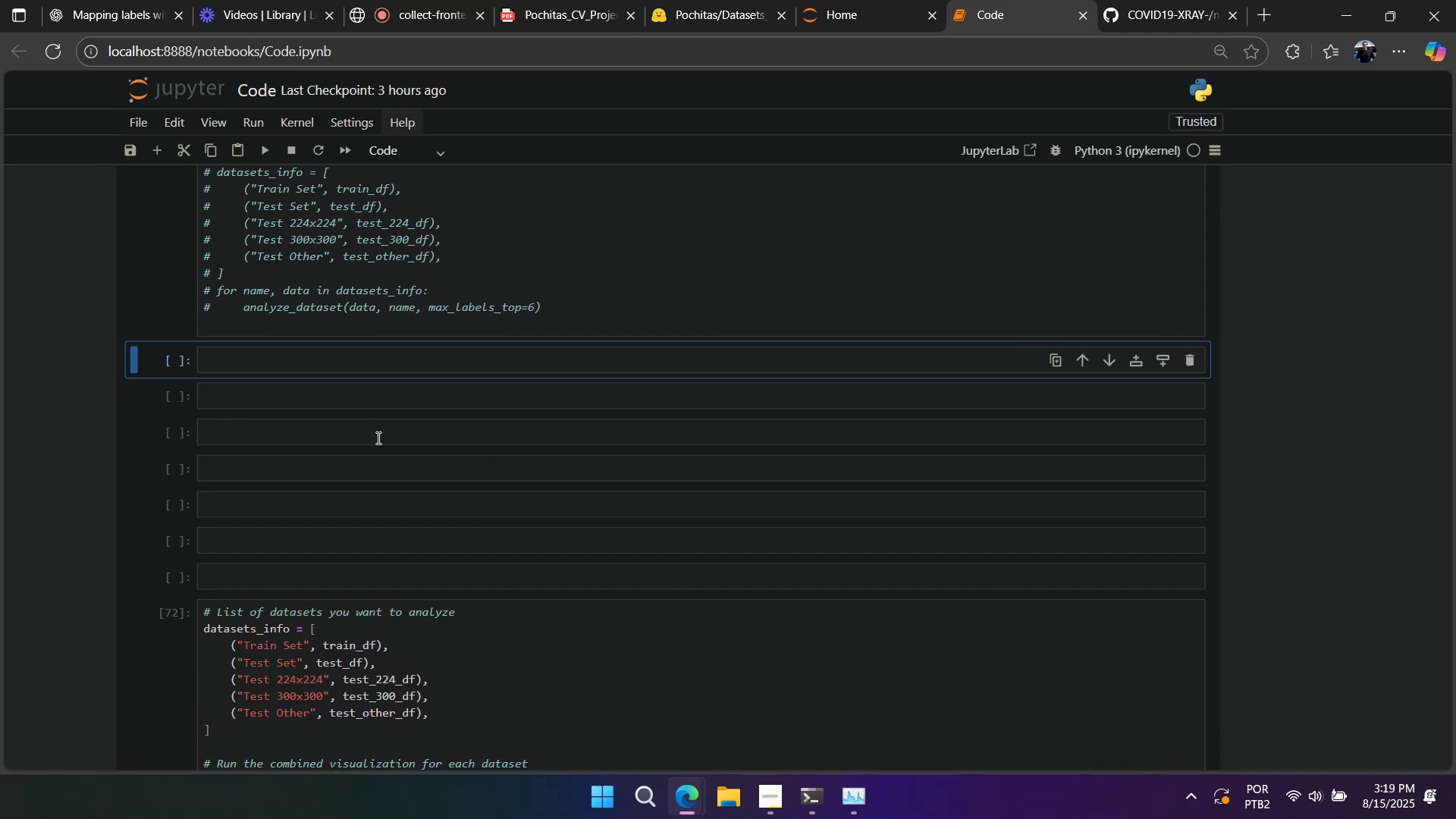 
scroll: coordinate [397, 441], scroll_direction: down, amount: 13.0
 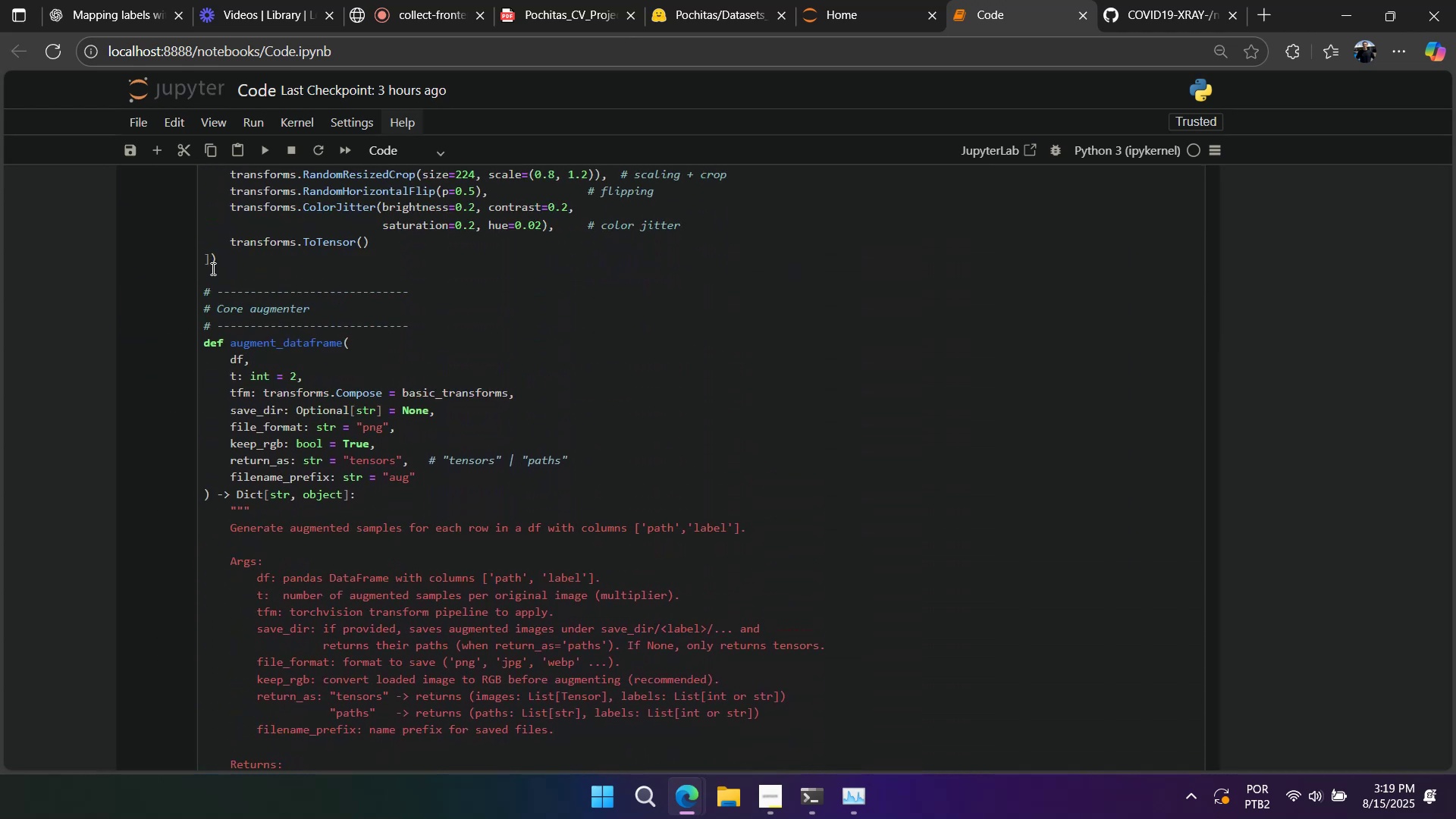 
left_click_drag(start_coordinate=[230, 262], to_coordinate=[331, 443])
 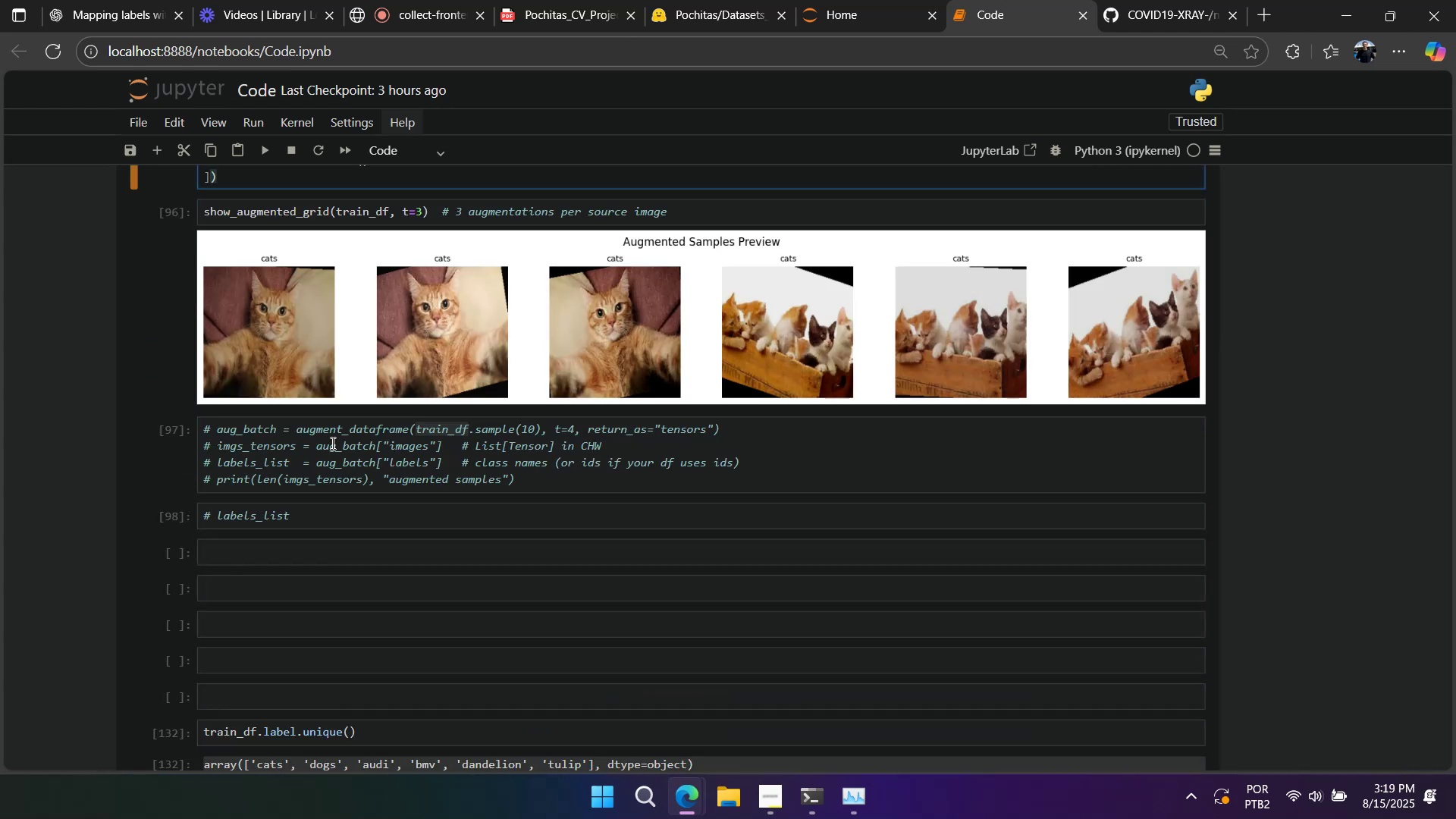 
scroll: coordinate [296, 388], scroll_direction: down, amount: 20.0
 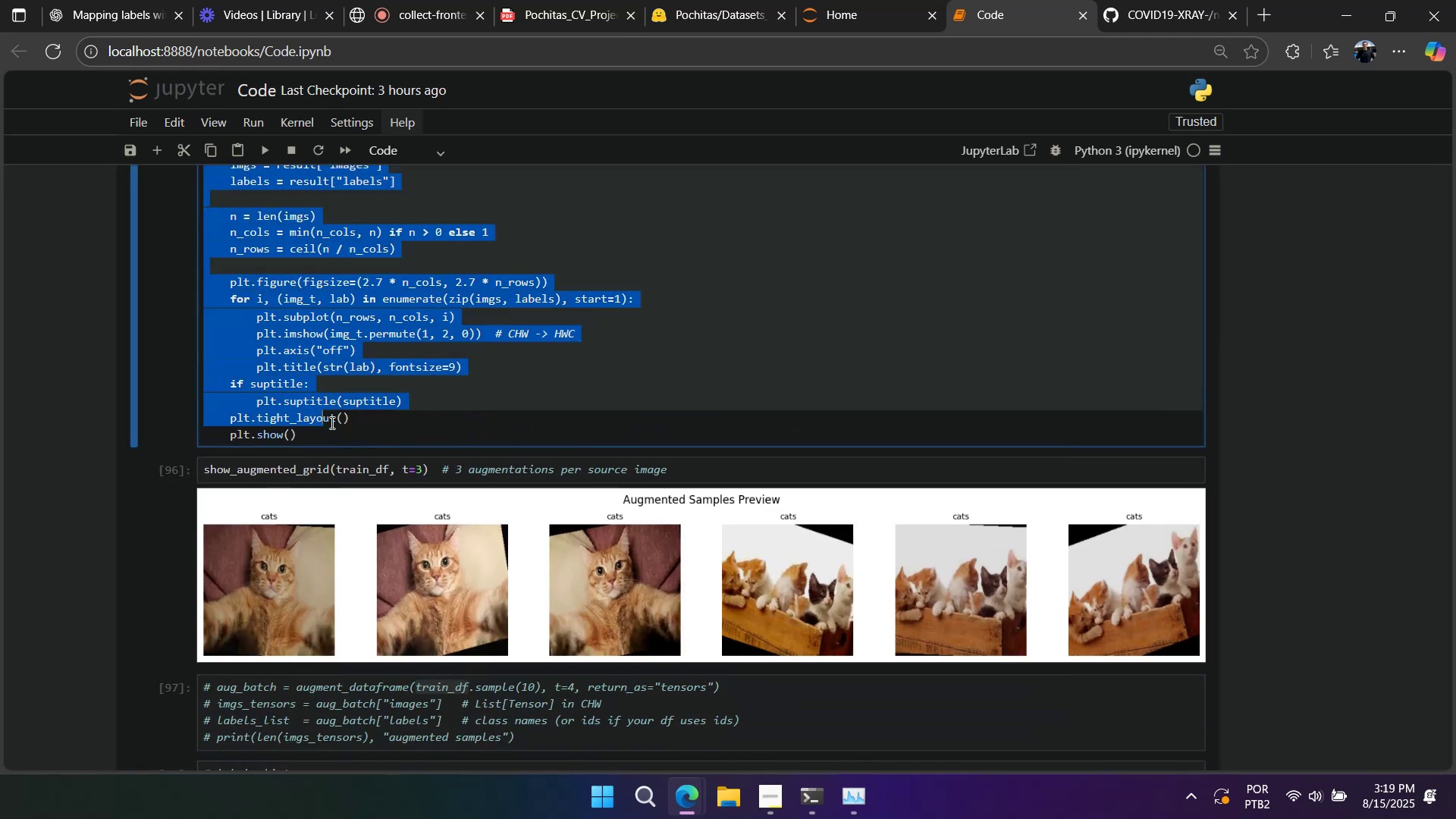 
key(Control+X)
 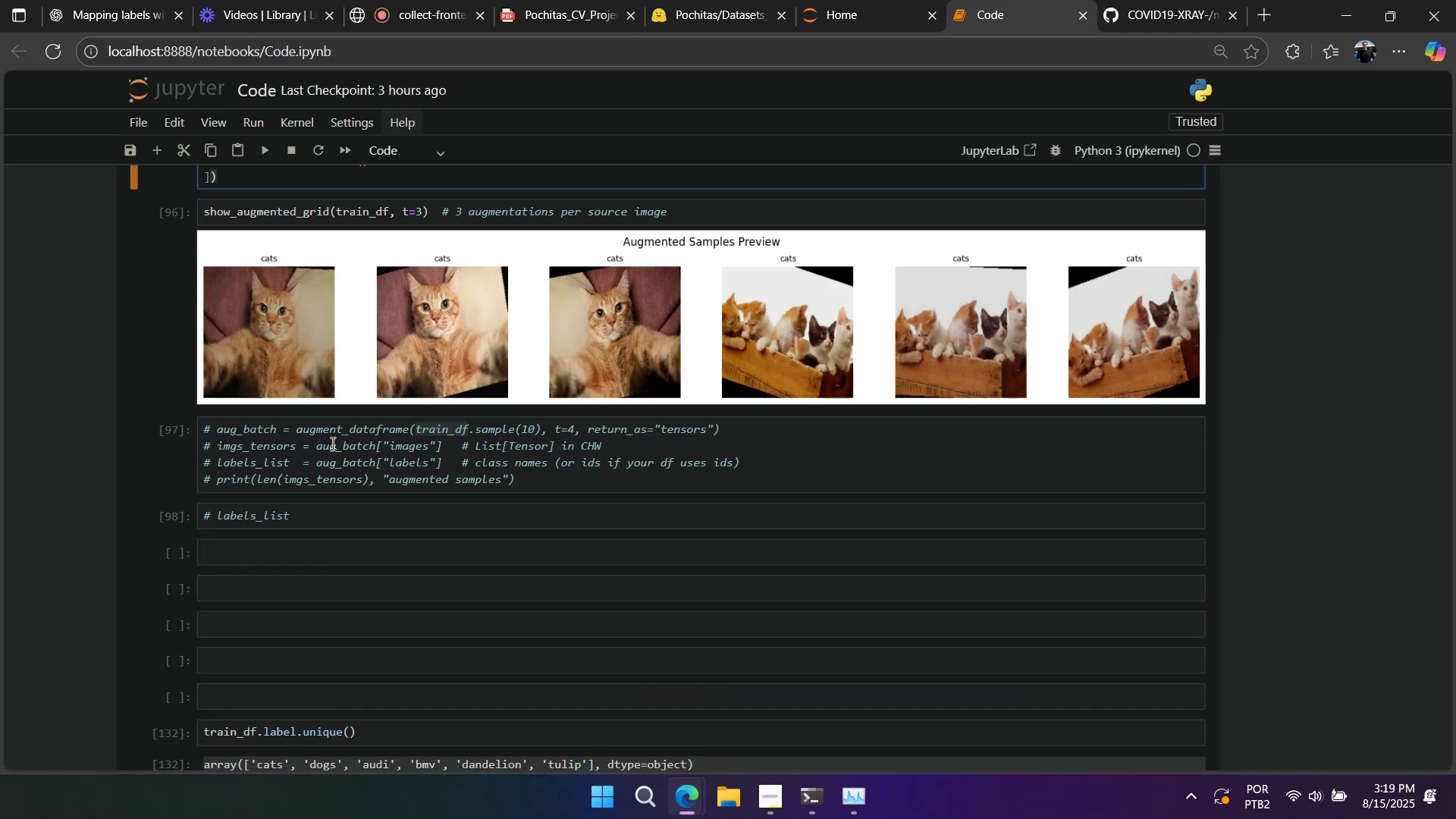 
scroll: coordinate [331, 443], scroll_direction: up, amount: 16.0
 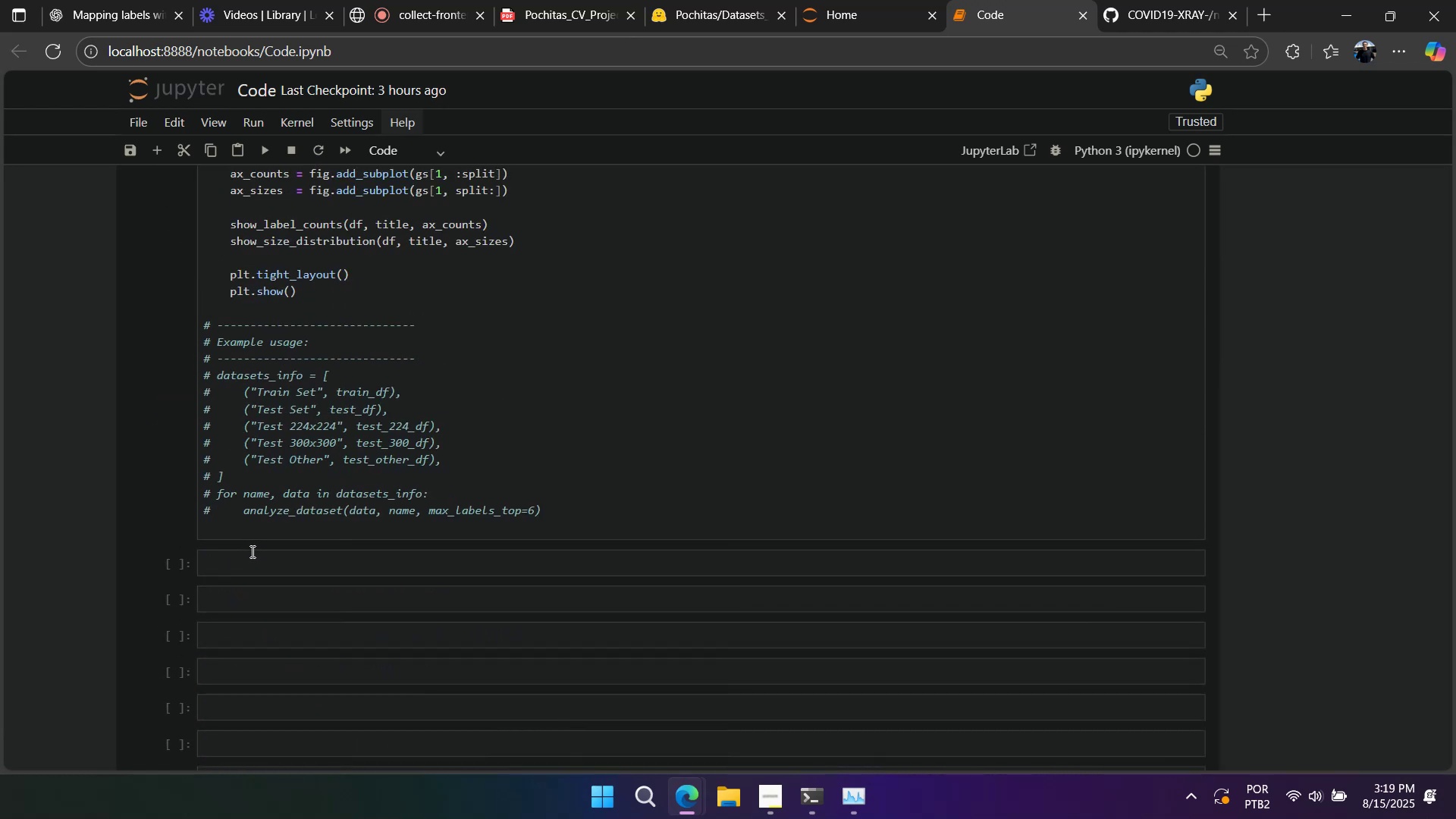 
left_click([253, 567])
 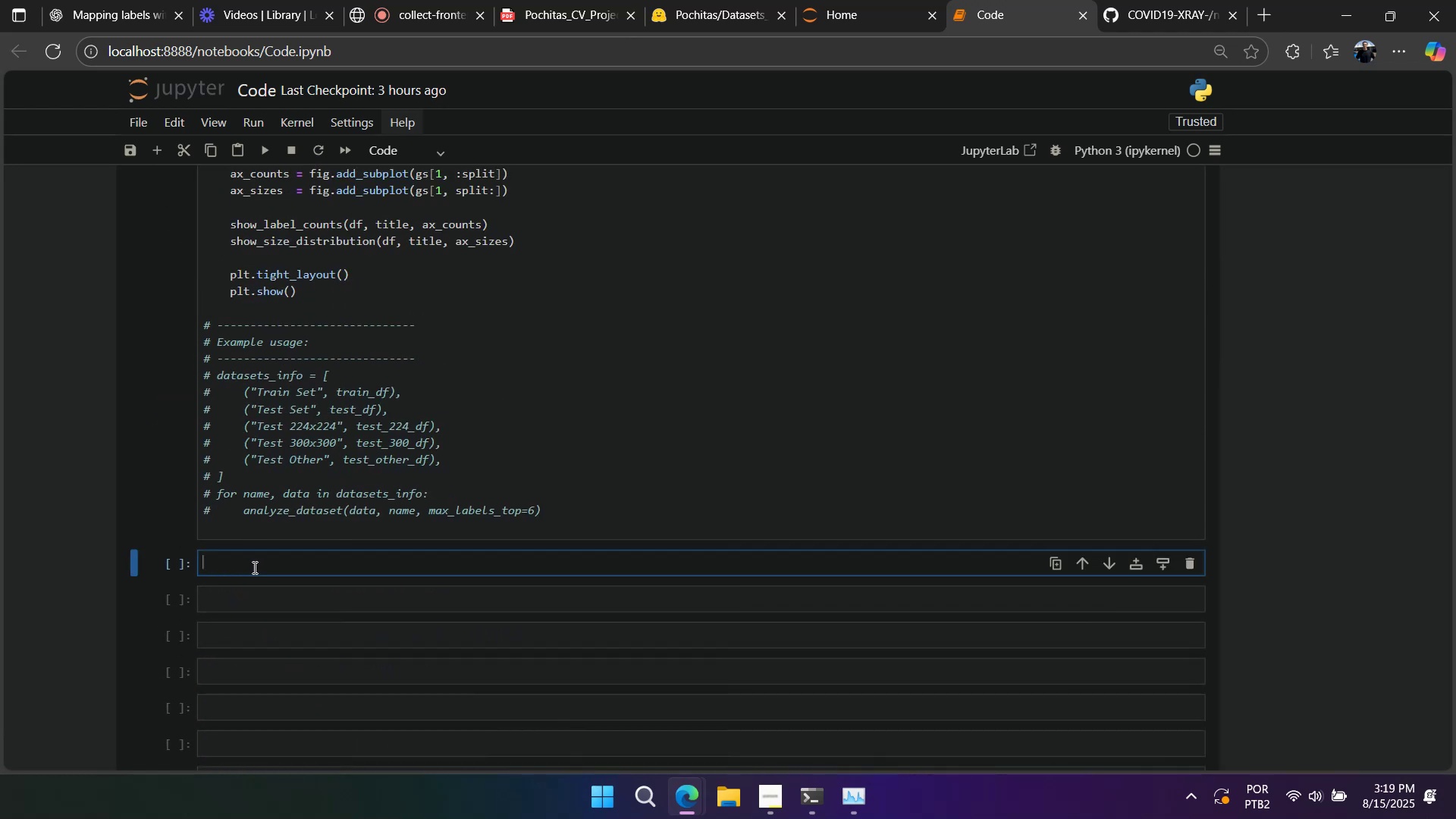 
key(Control+V)
 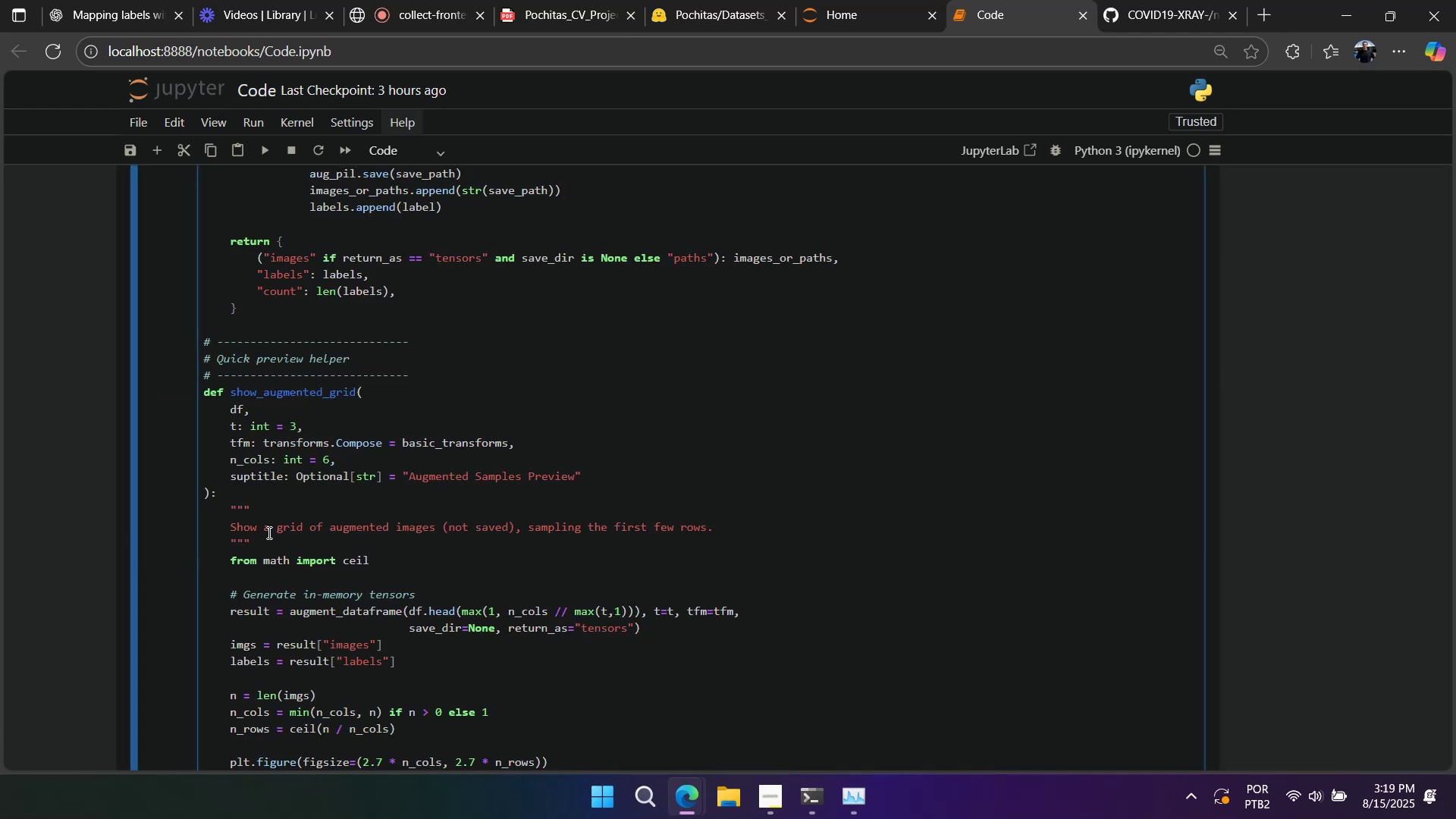 
scroll: coordinate [291, 506], scroll_direction: down, amount: 6.0
 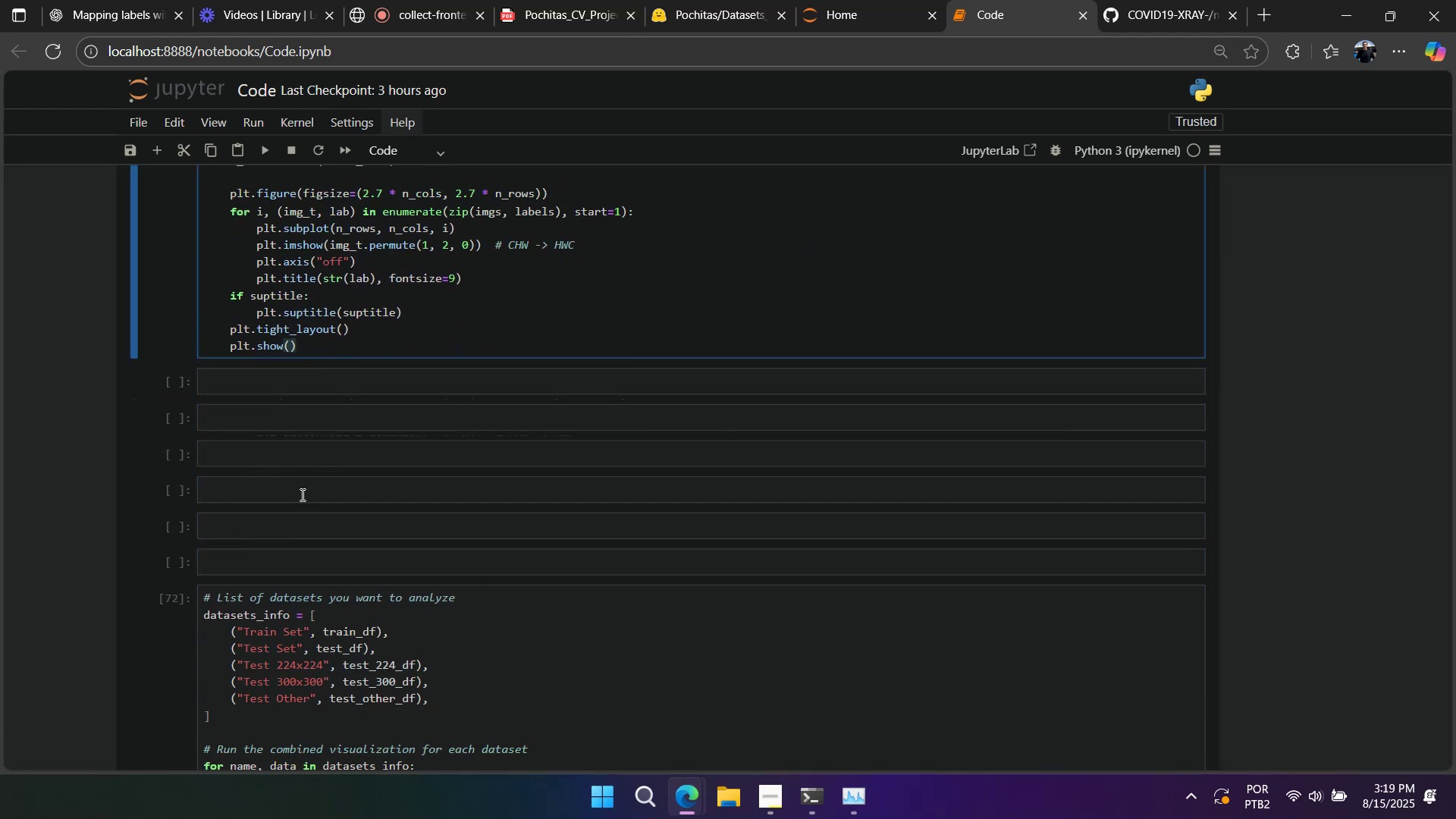 
scroll: coordinate [301, 494], scroll_direction: up, amount: 25.0
 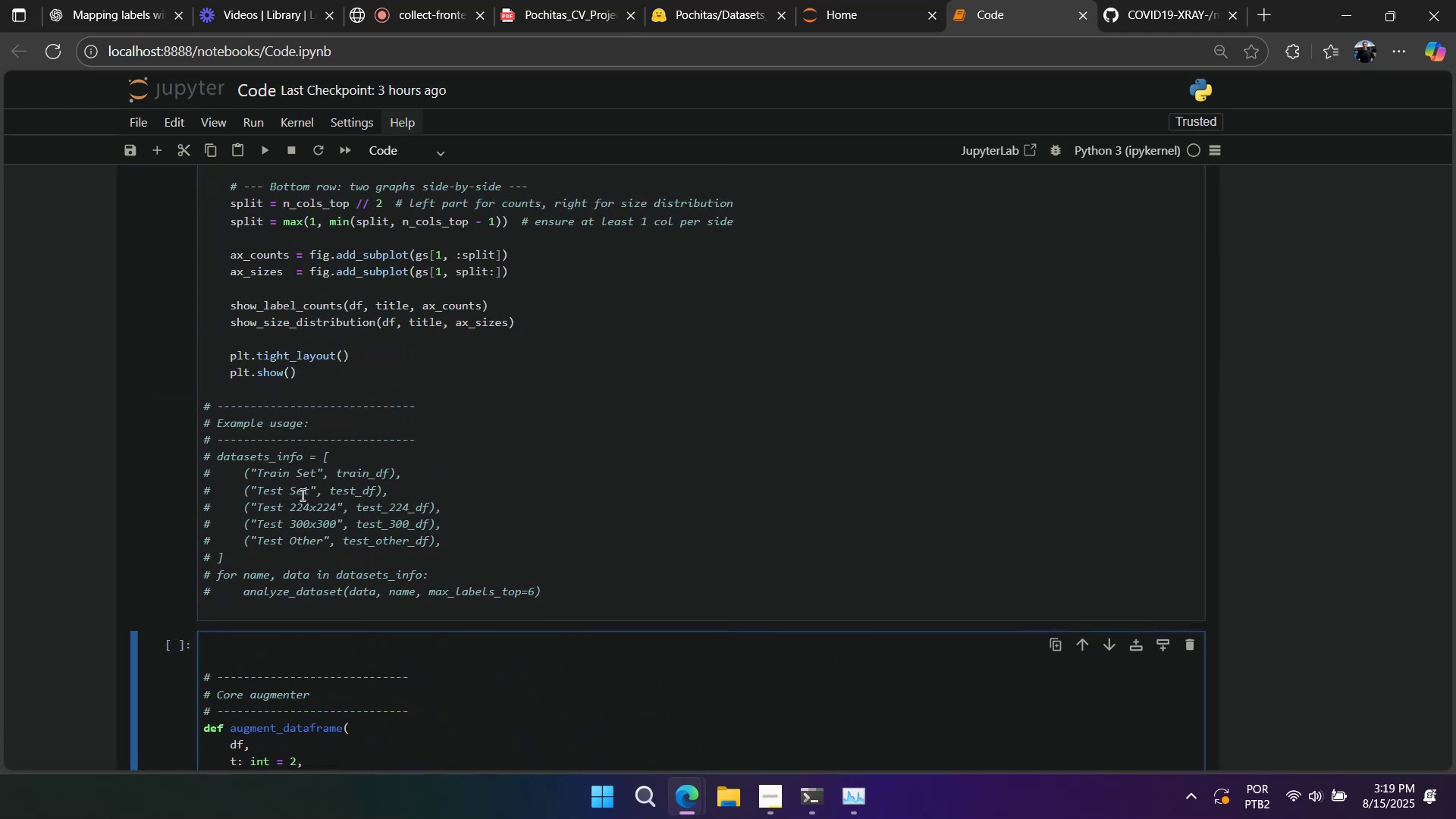 
key(Shift+Enter)
 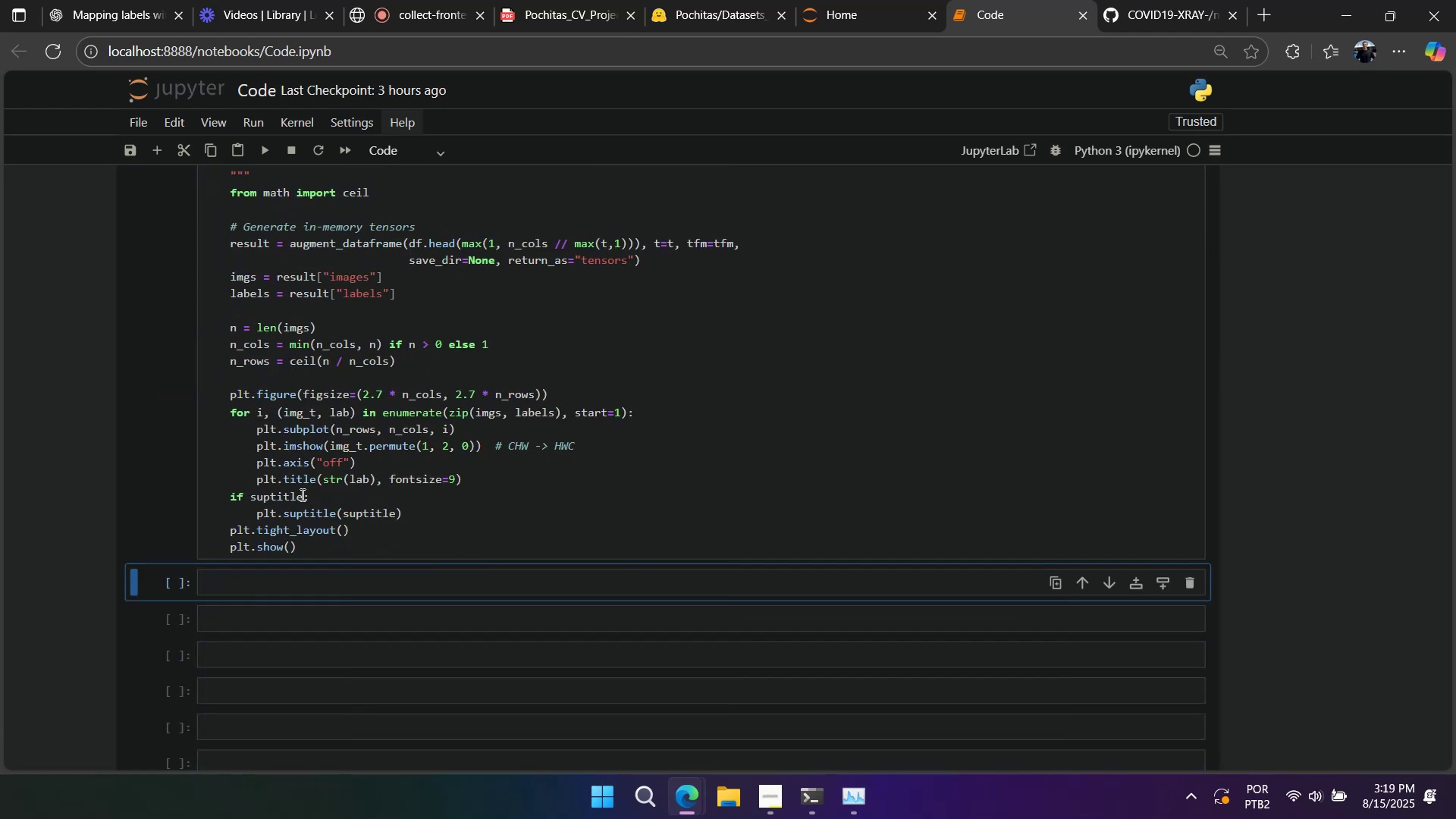 
scroll: coordinate [300, 480], scroll_direction: down, amount: 3.0
 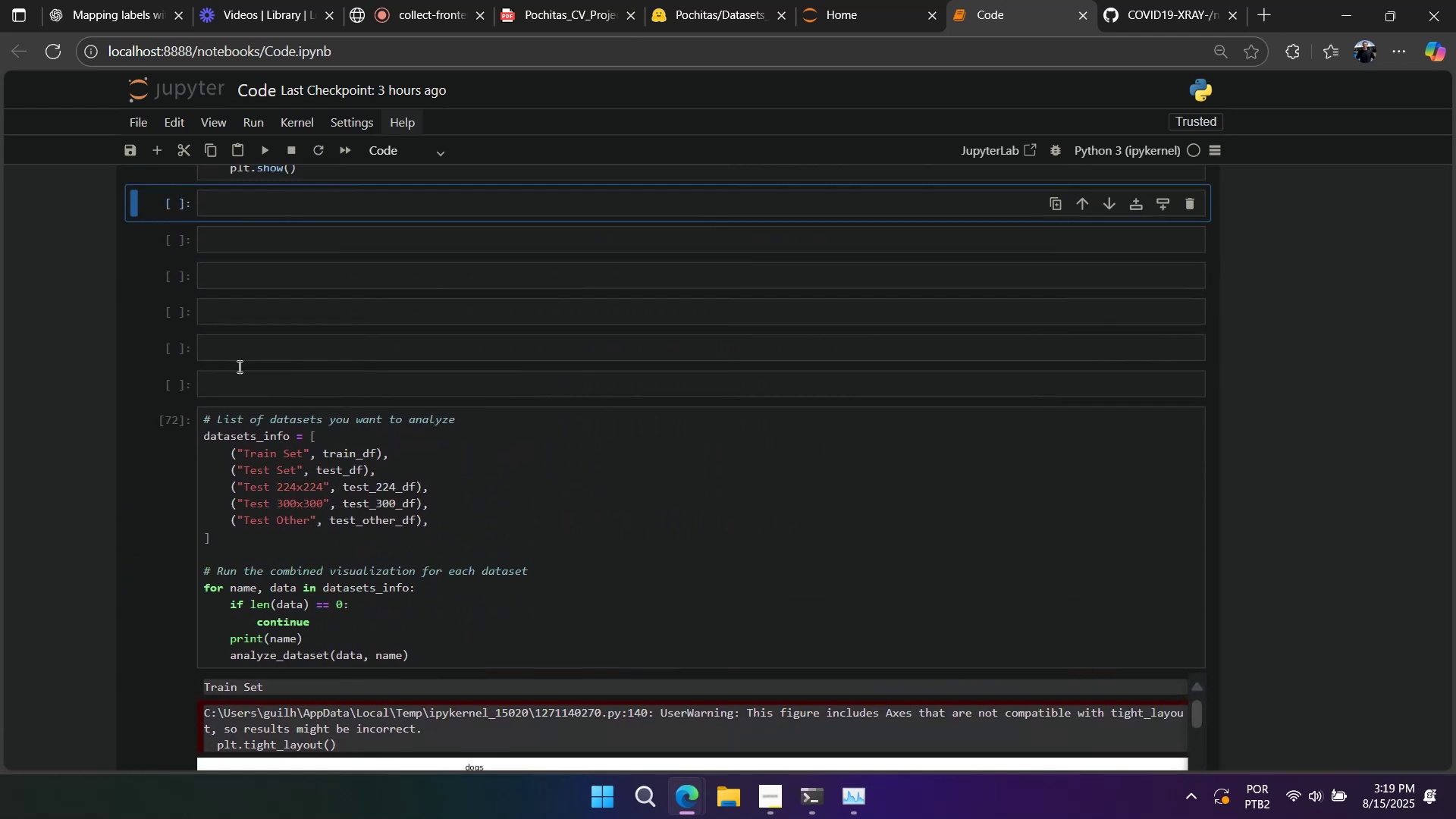 
left_click([240, 384])
 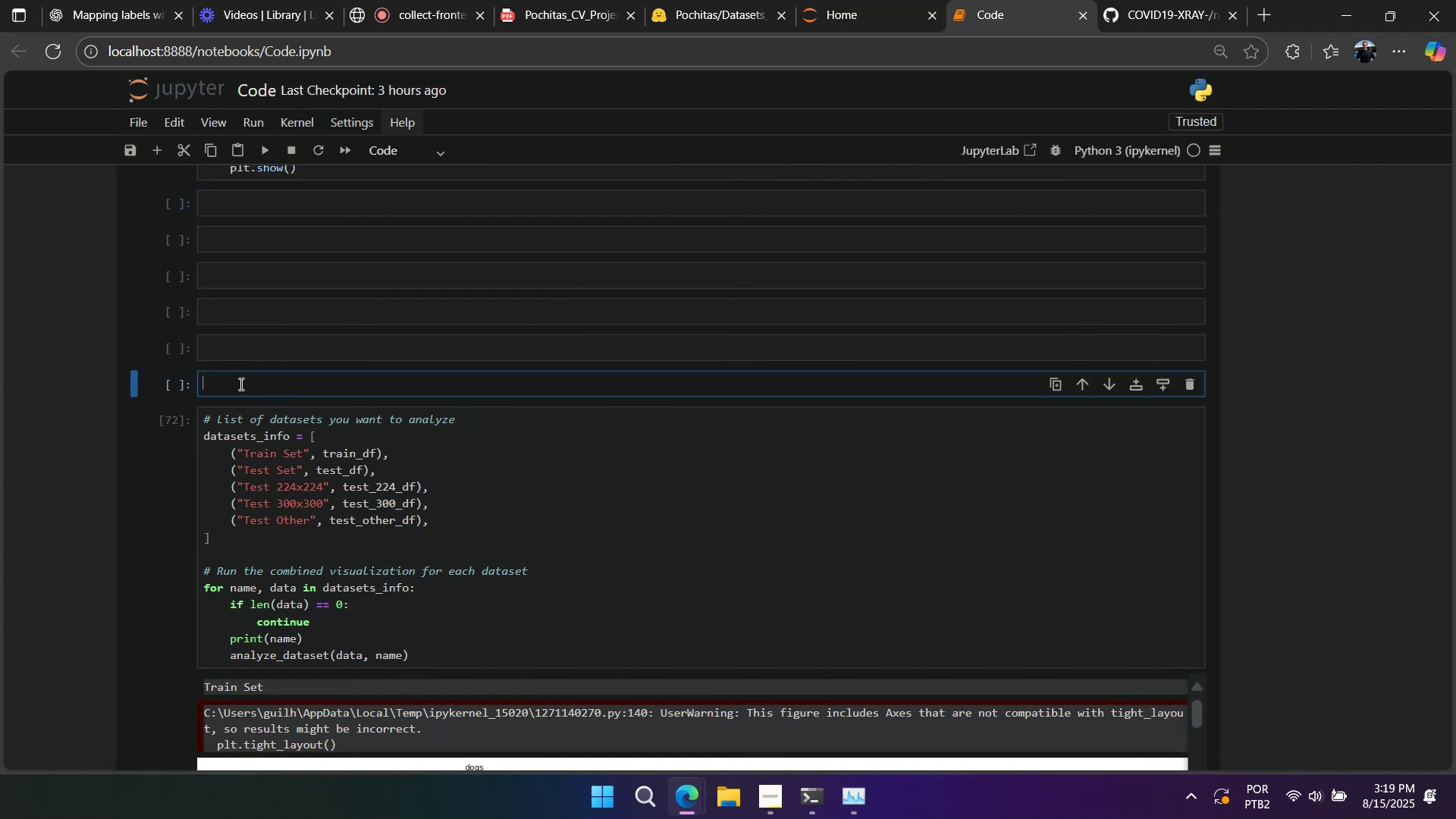 
type(# EDA)
 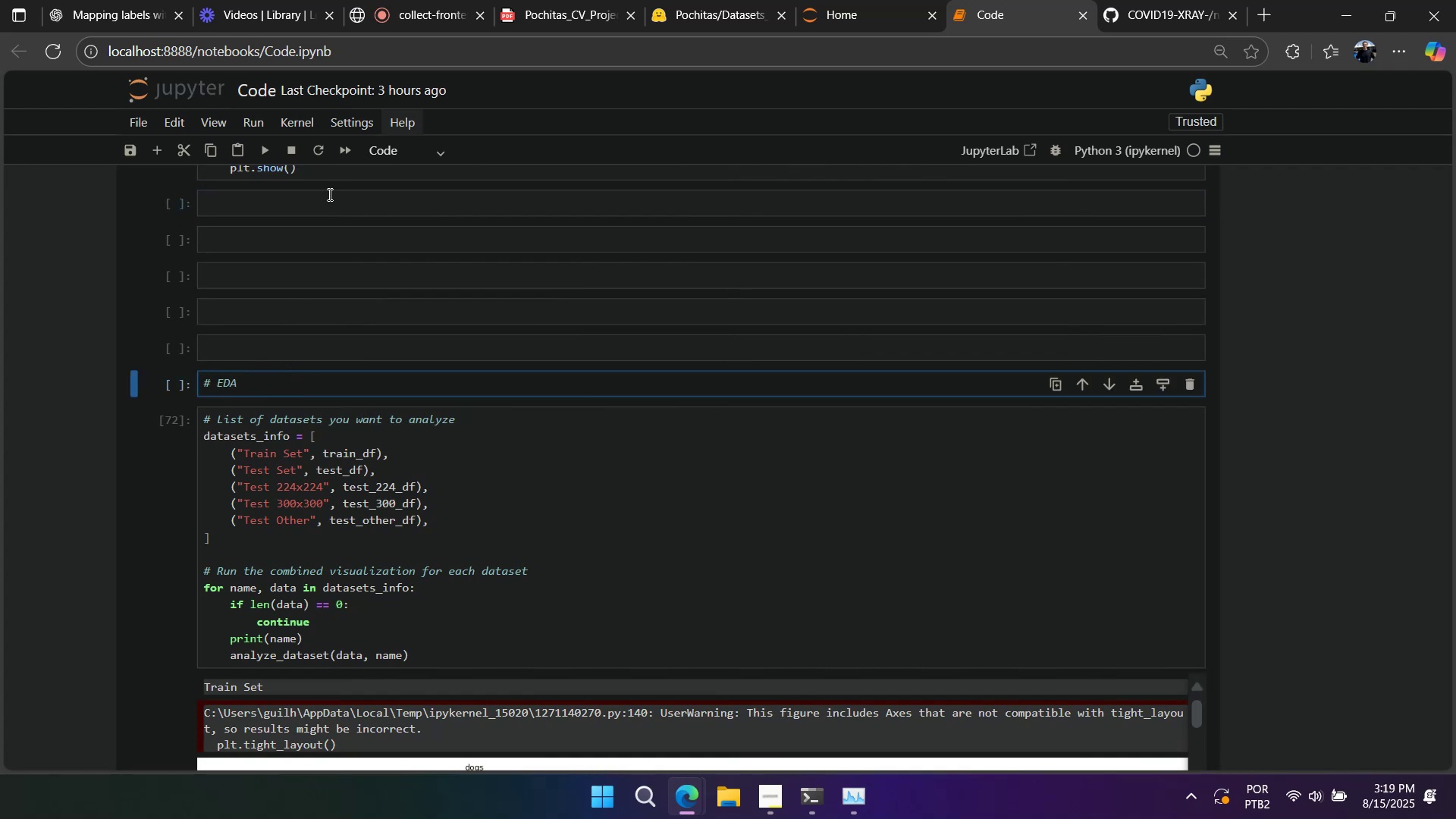 
left_click([391, 152])
 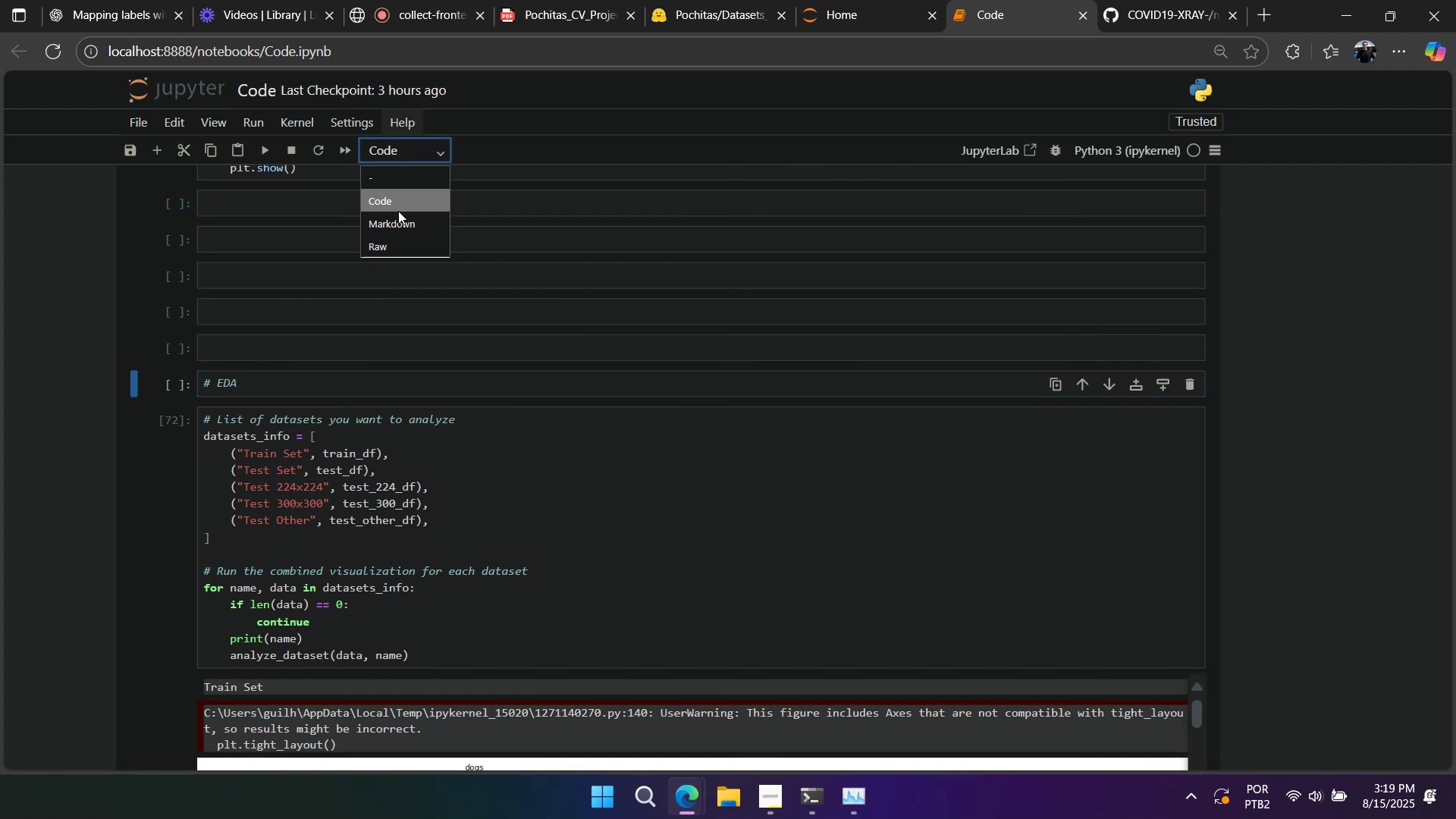 
left_click([397, 218])
 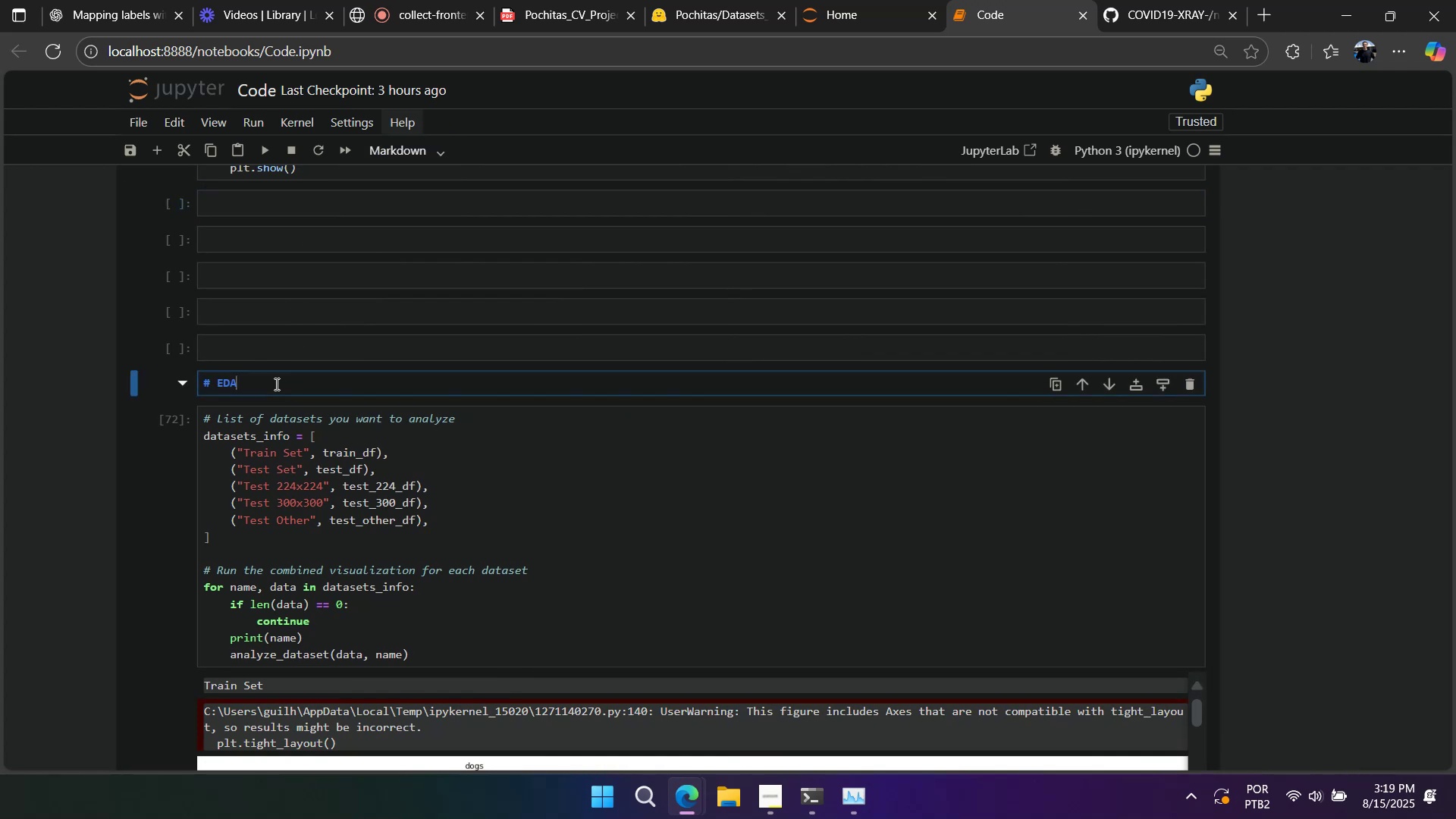 
key(Shift+Enter)
 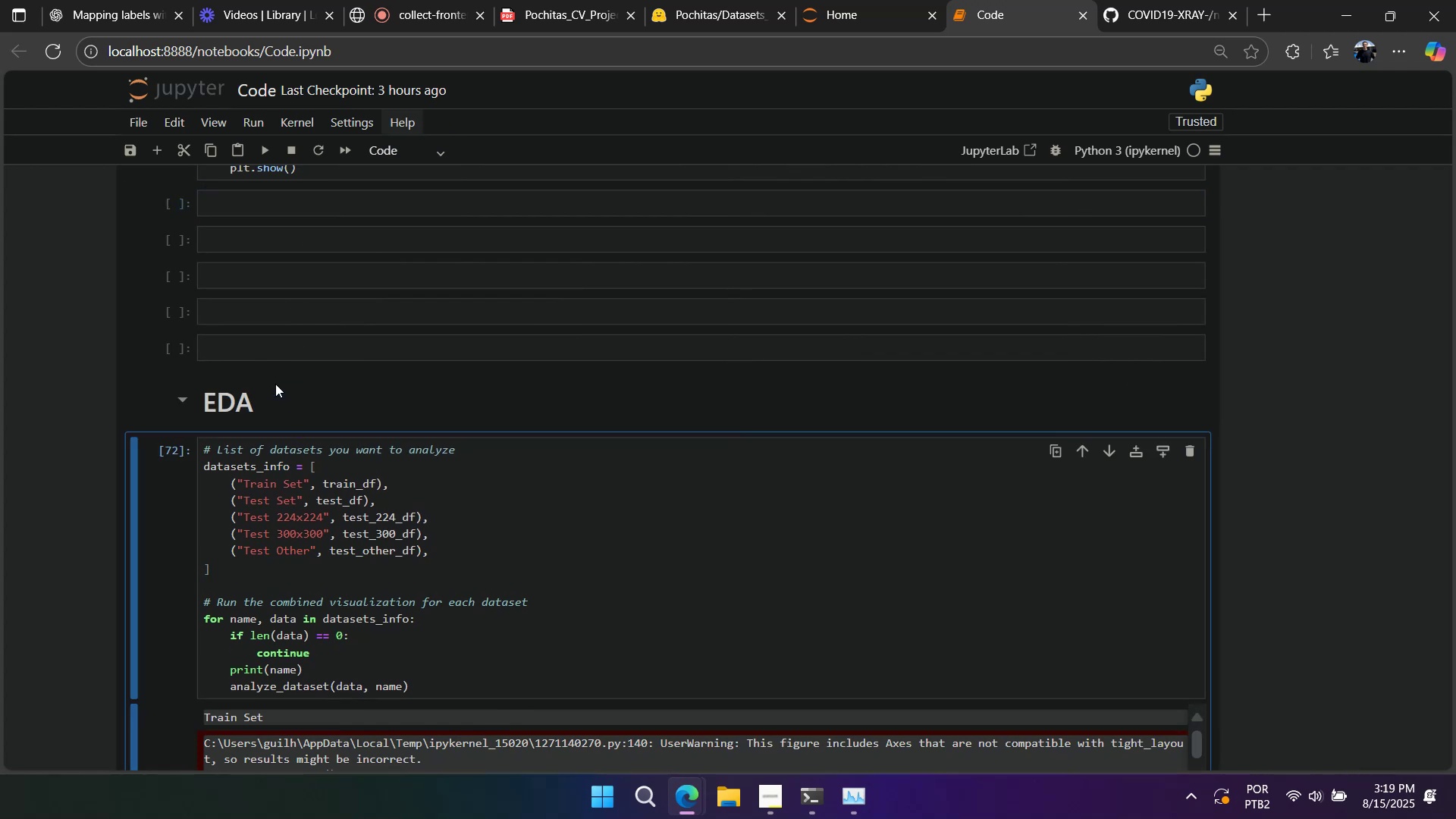 
scroll: coordinate [275, 384], scroll_direction: up, amount: 66.0
 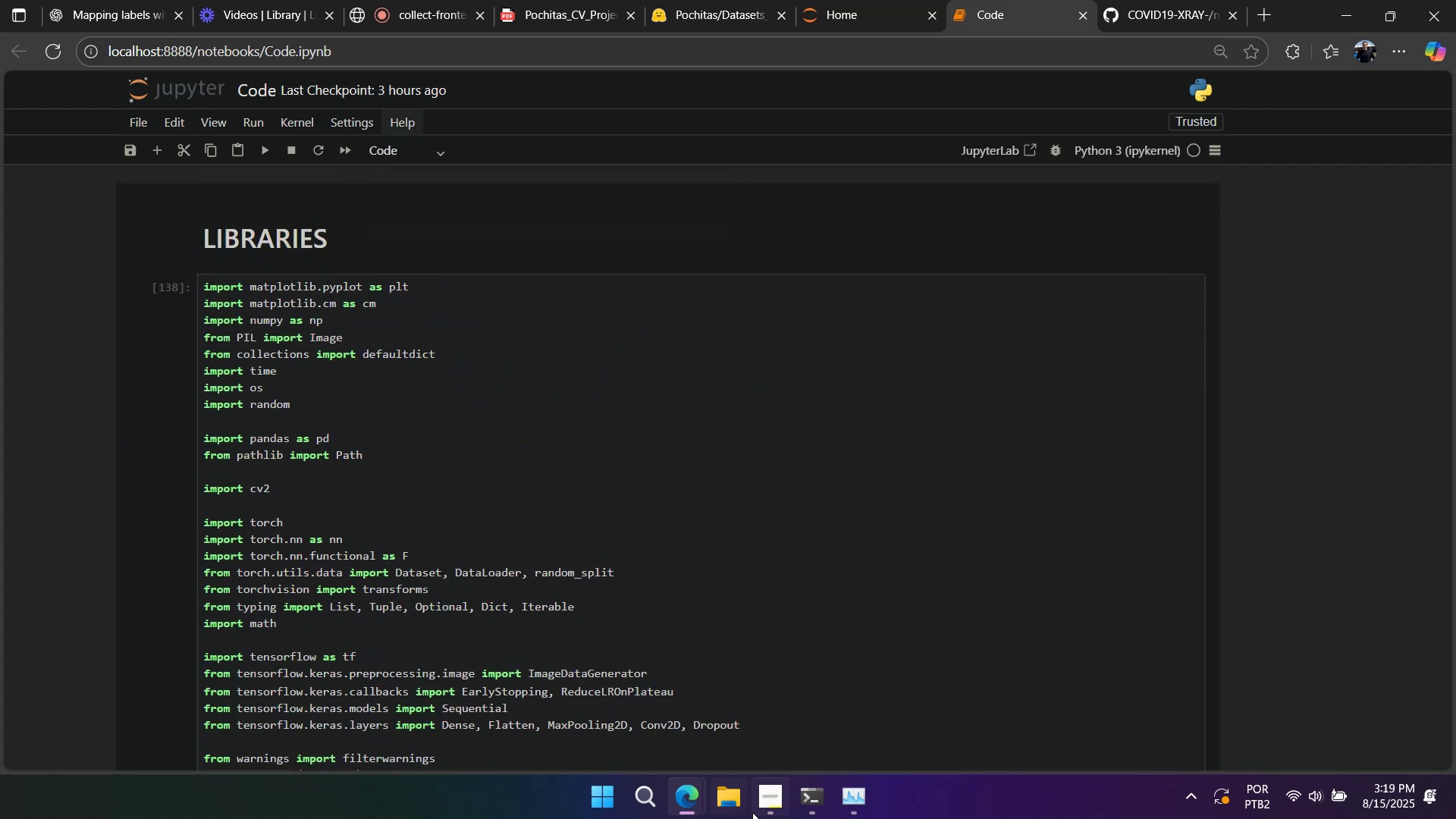 
left_click([803, 791])
 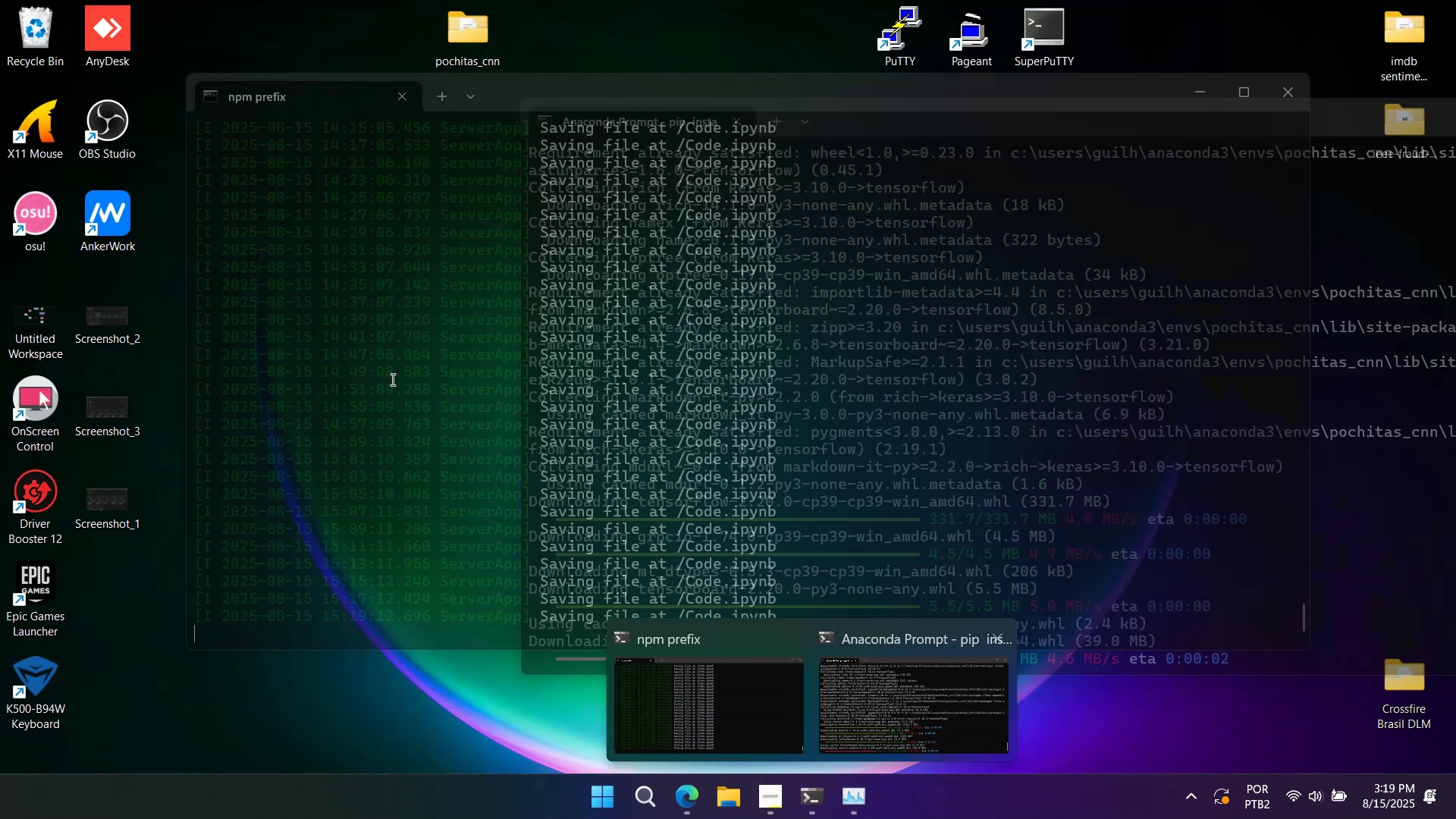 
left_click([334, 388])
 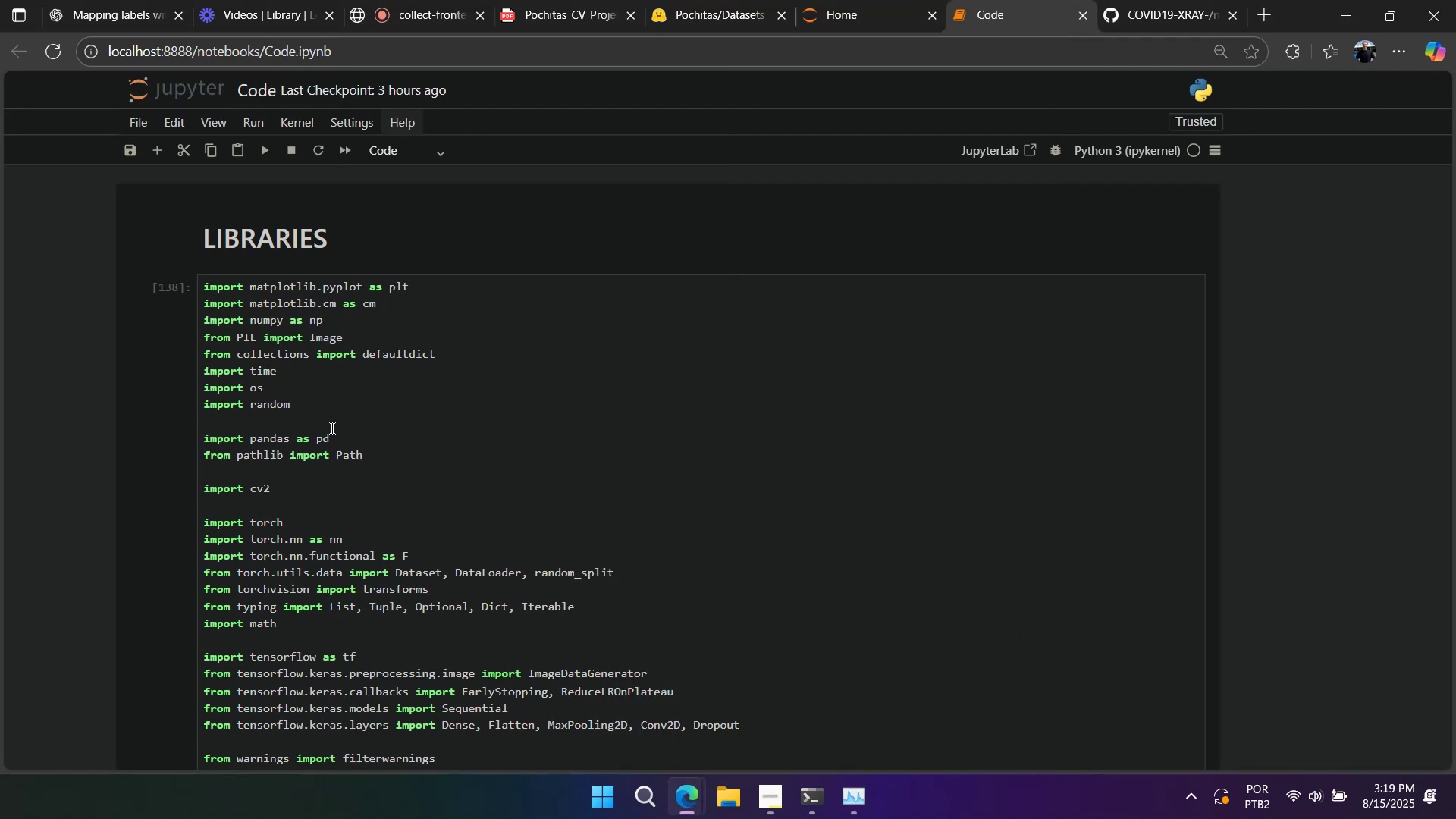 
scroll: coordinate [300, 404], scroll_direction: down, amount: 14.0
 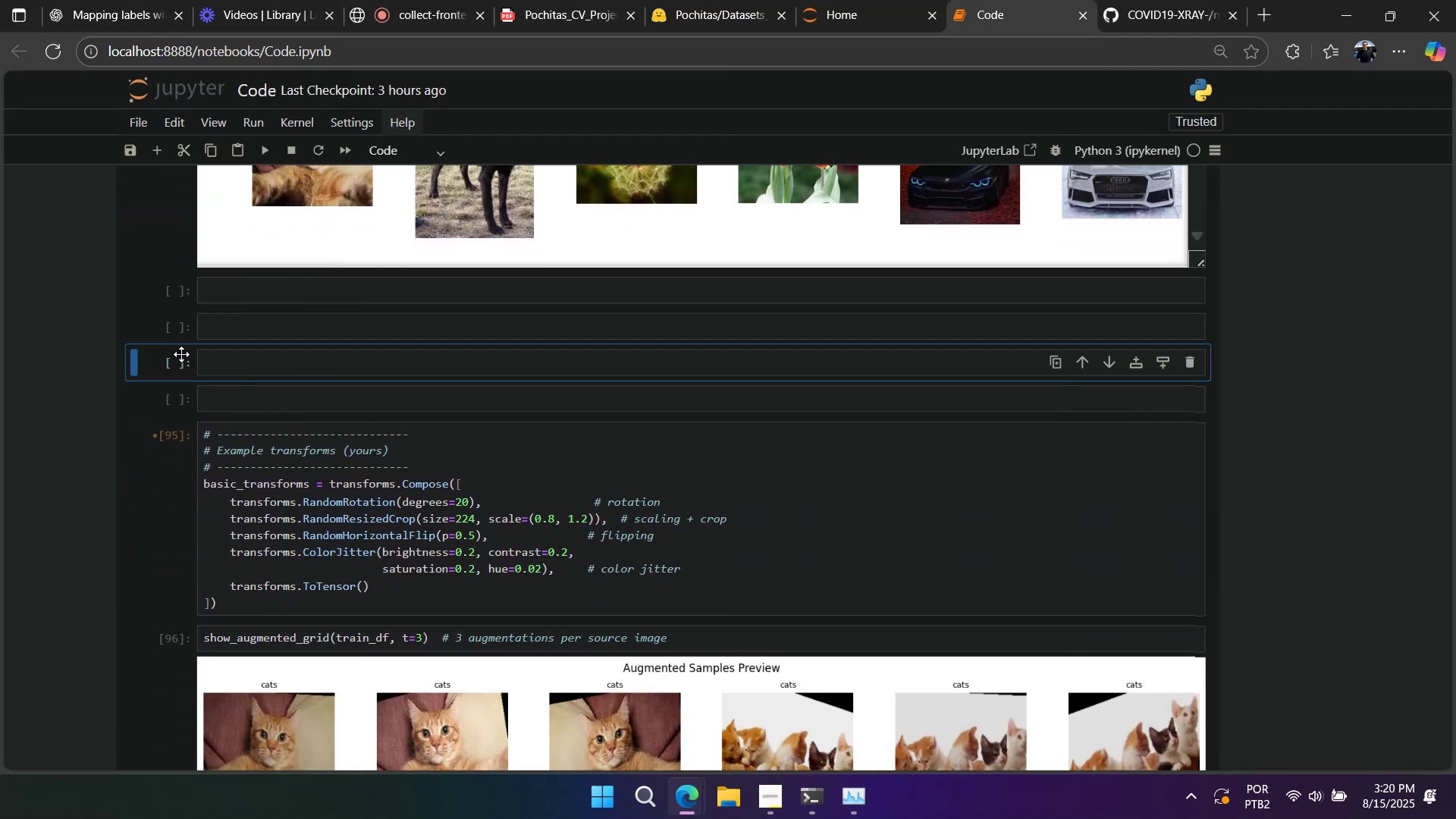 
double_click([180, 340])
 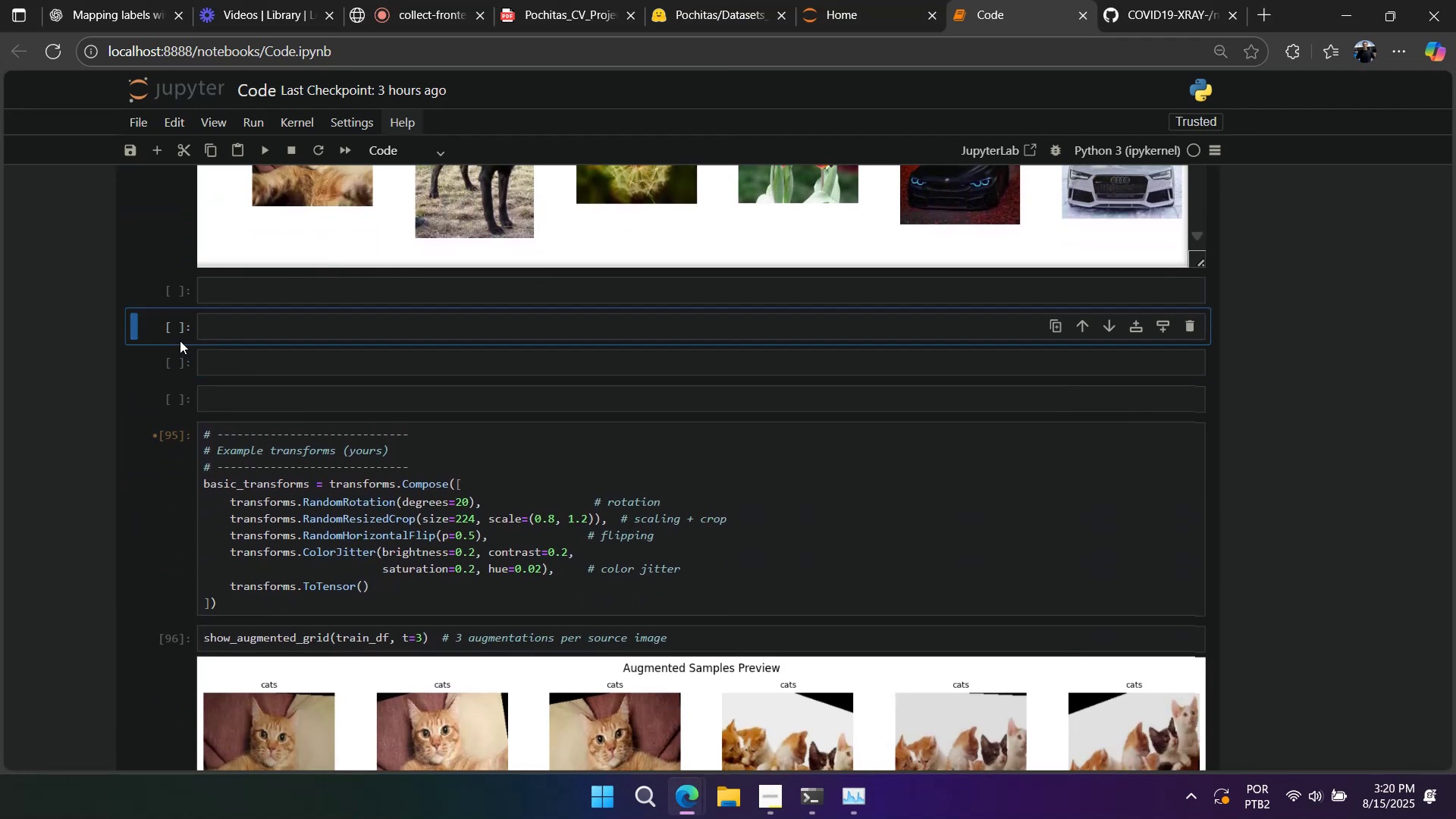 
type(ddddd)
 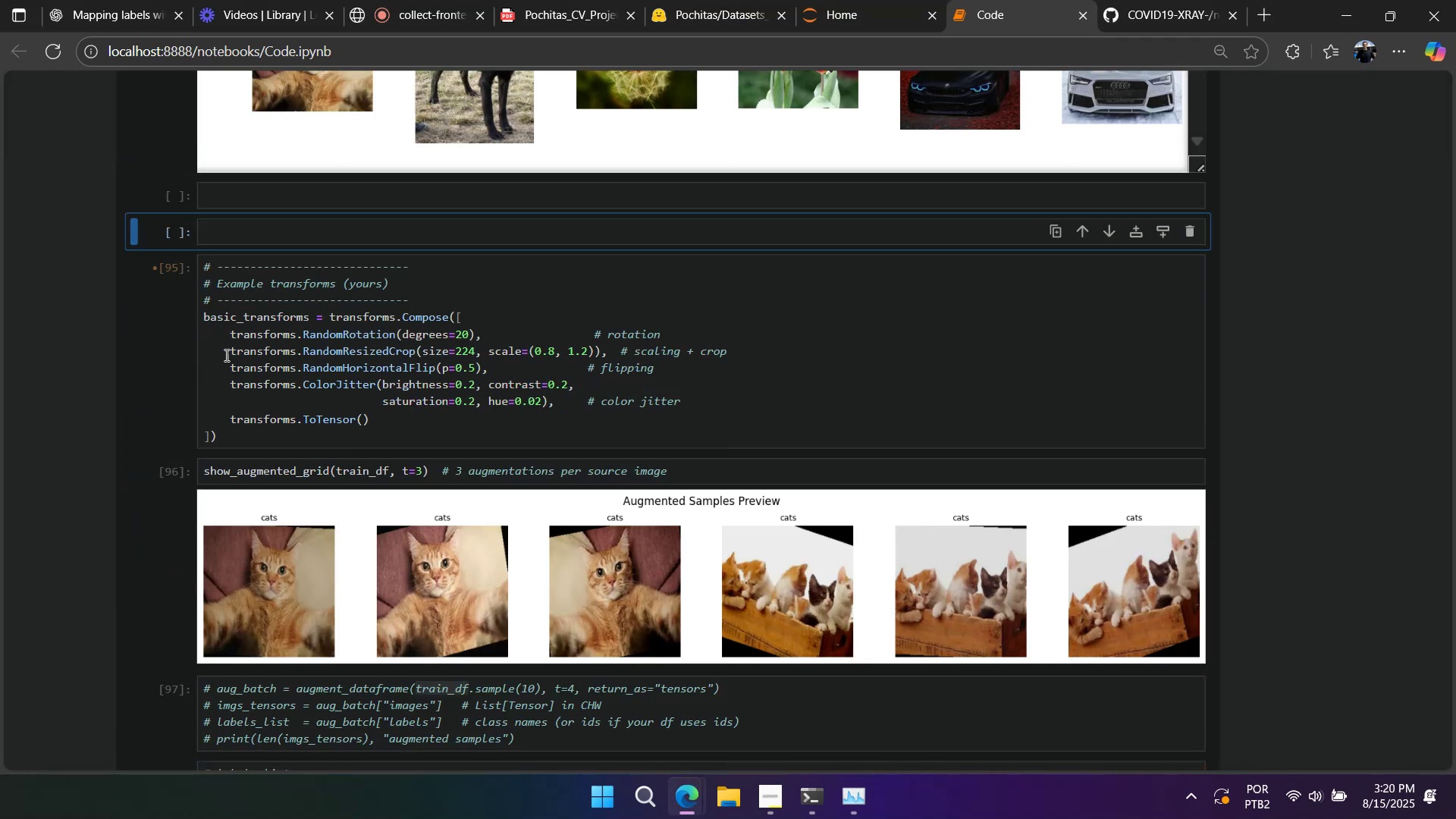 
scroll: coordinate [811, 651], scroll_direction: up, amount: 12.0
 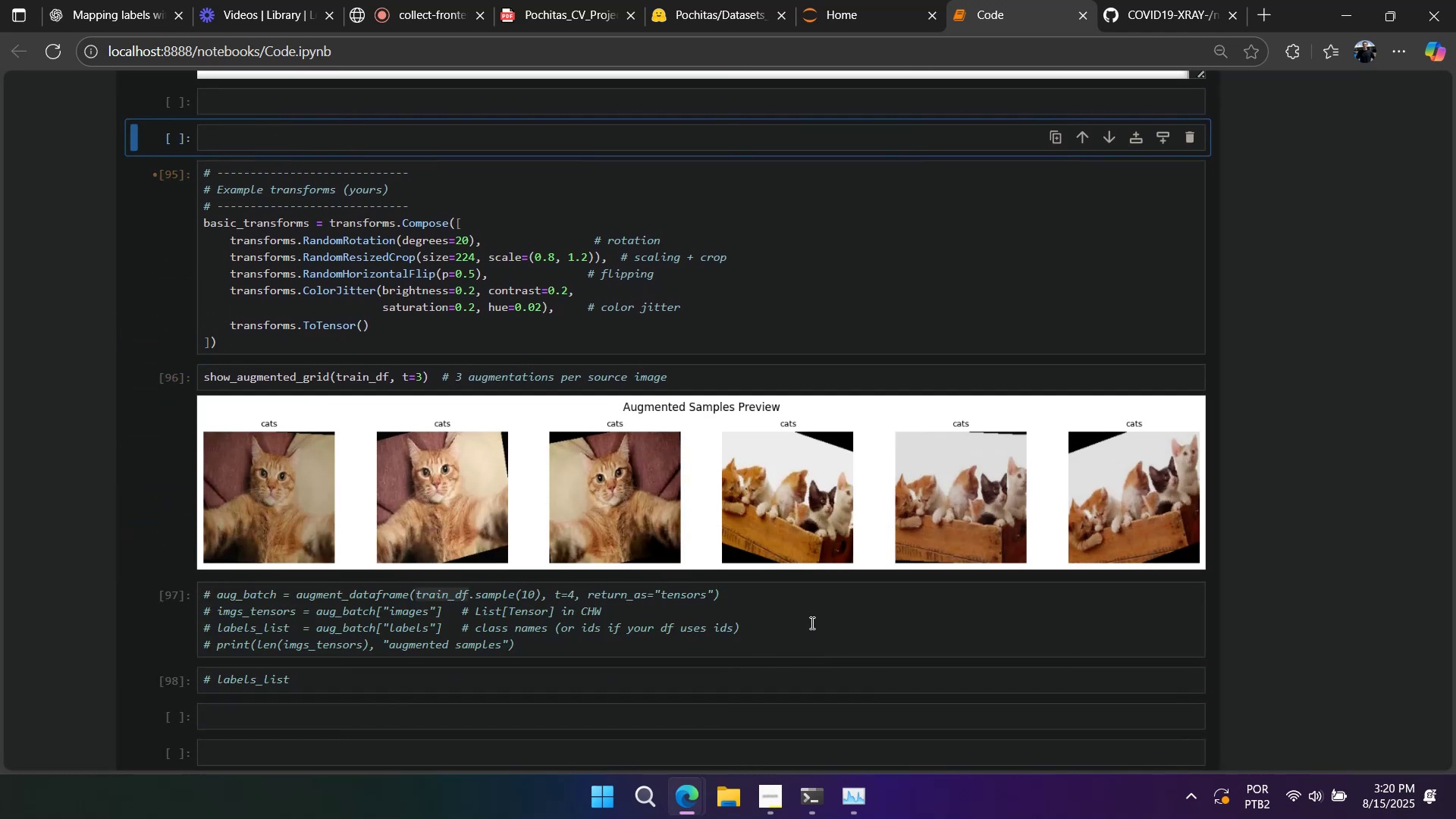 
scroll: coordinate [807, 655], scroll_direction: down, amount: 1.0
 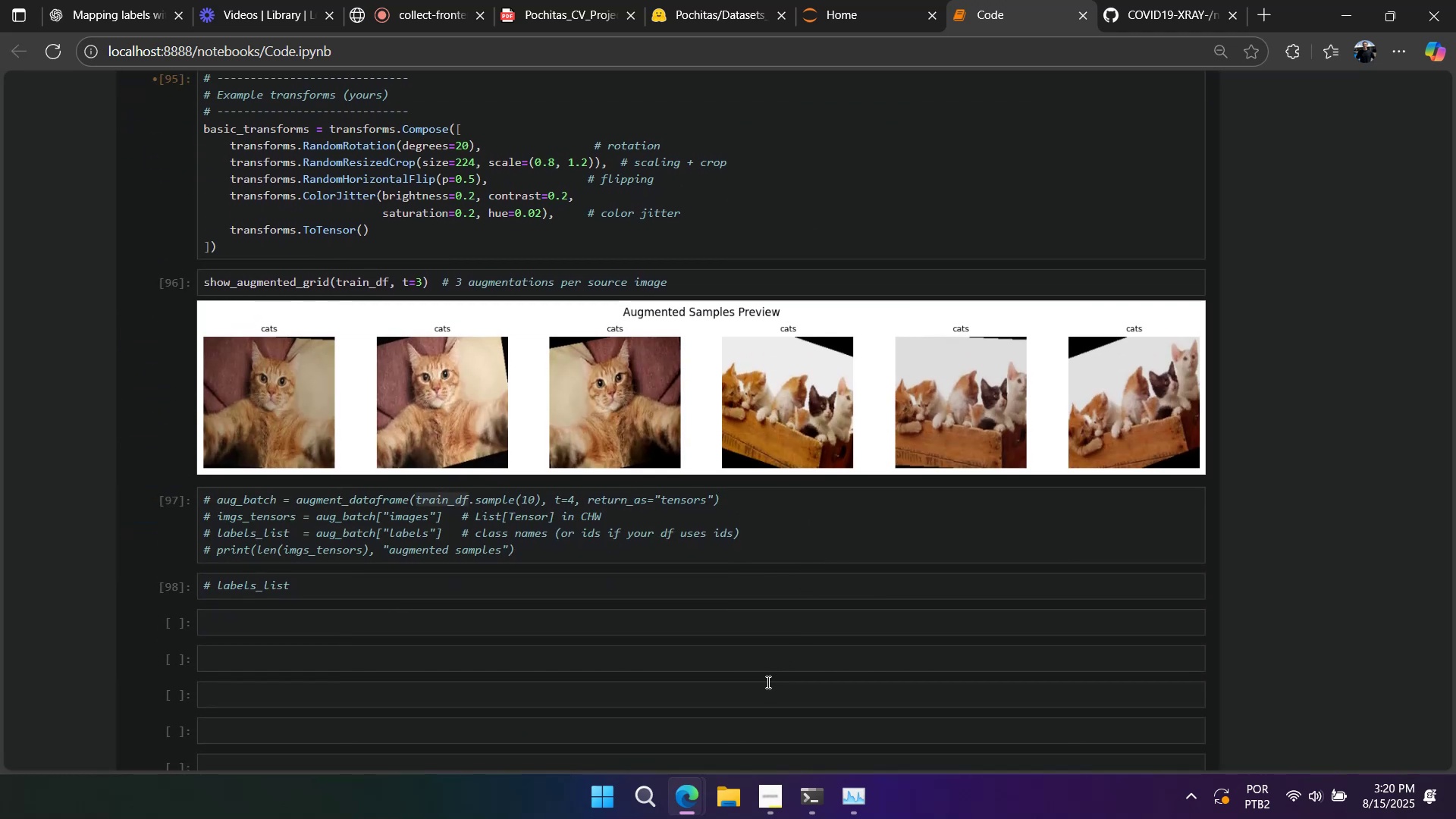 
right_click([833, 551])
 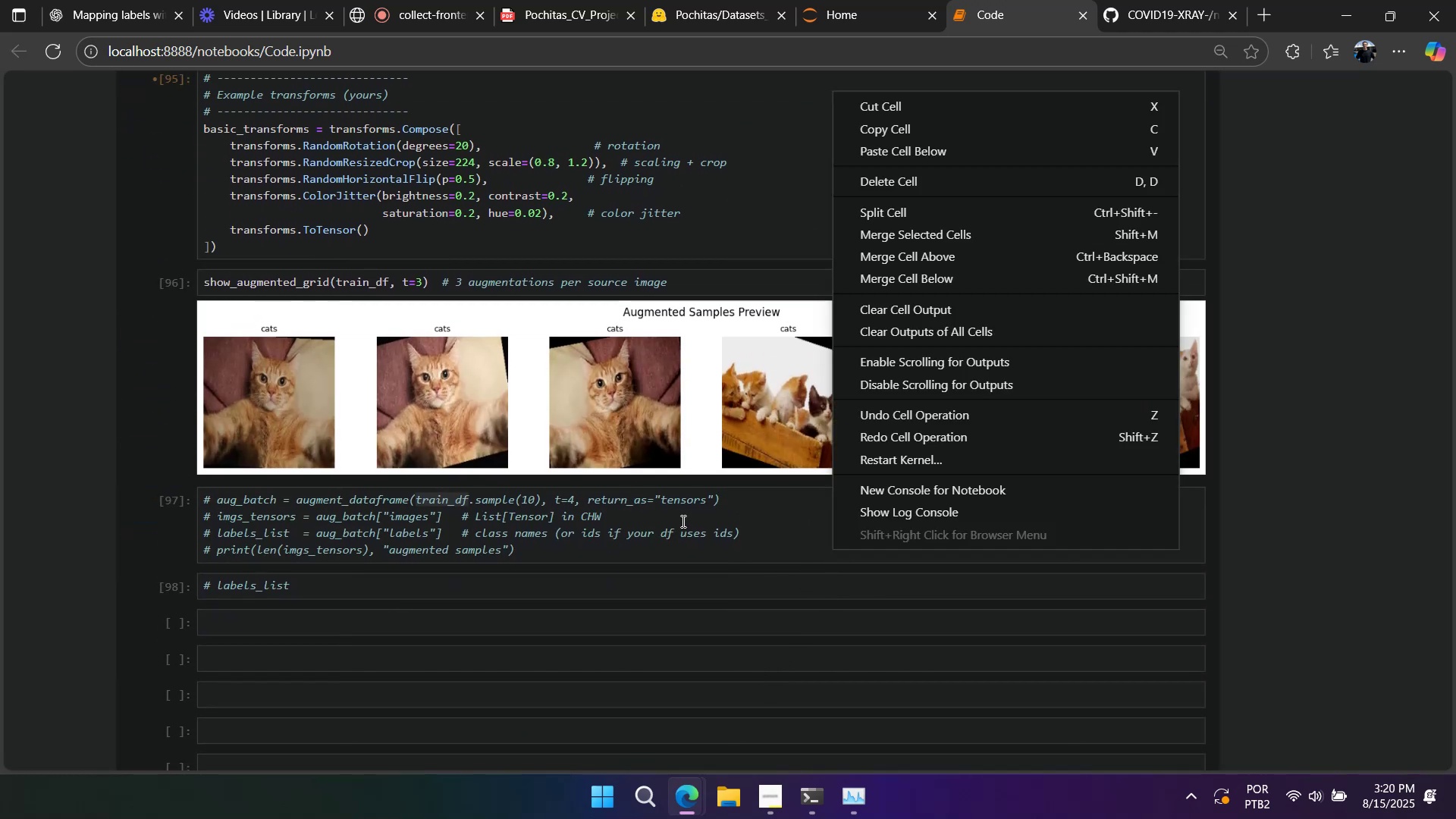 
left_click([682, 521])
 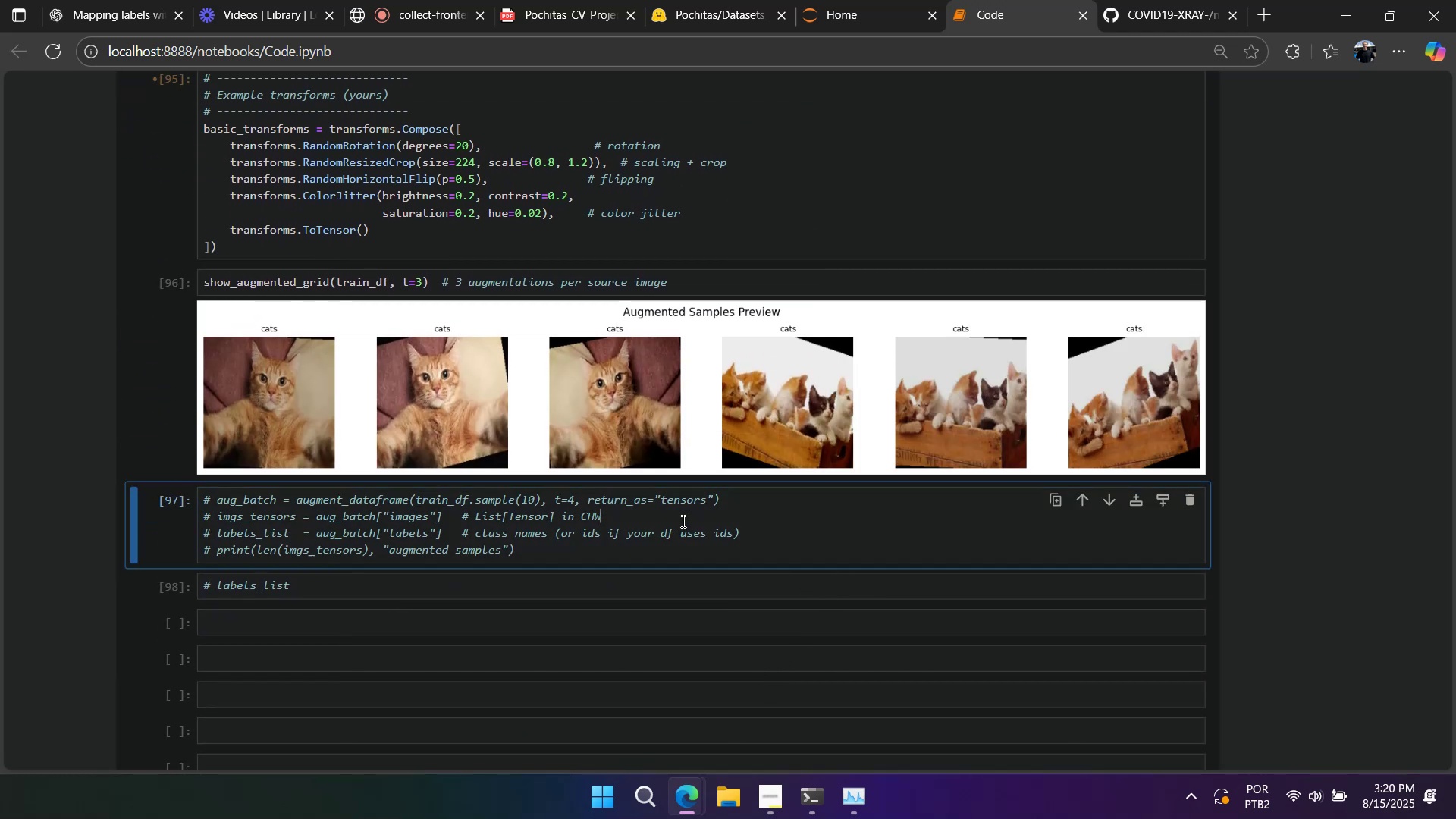 
right_click([682, 521])
 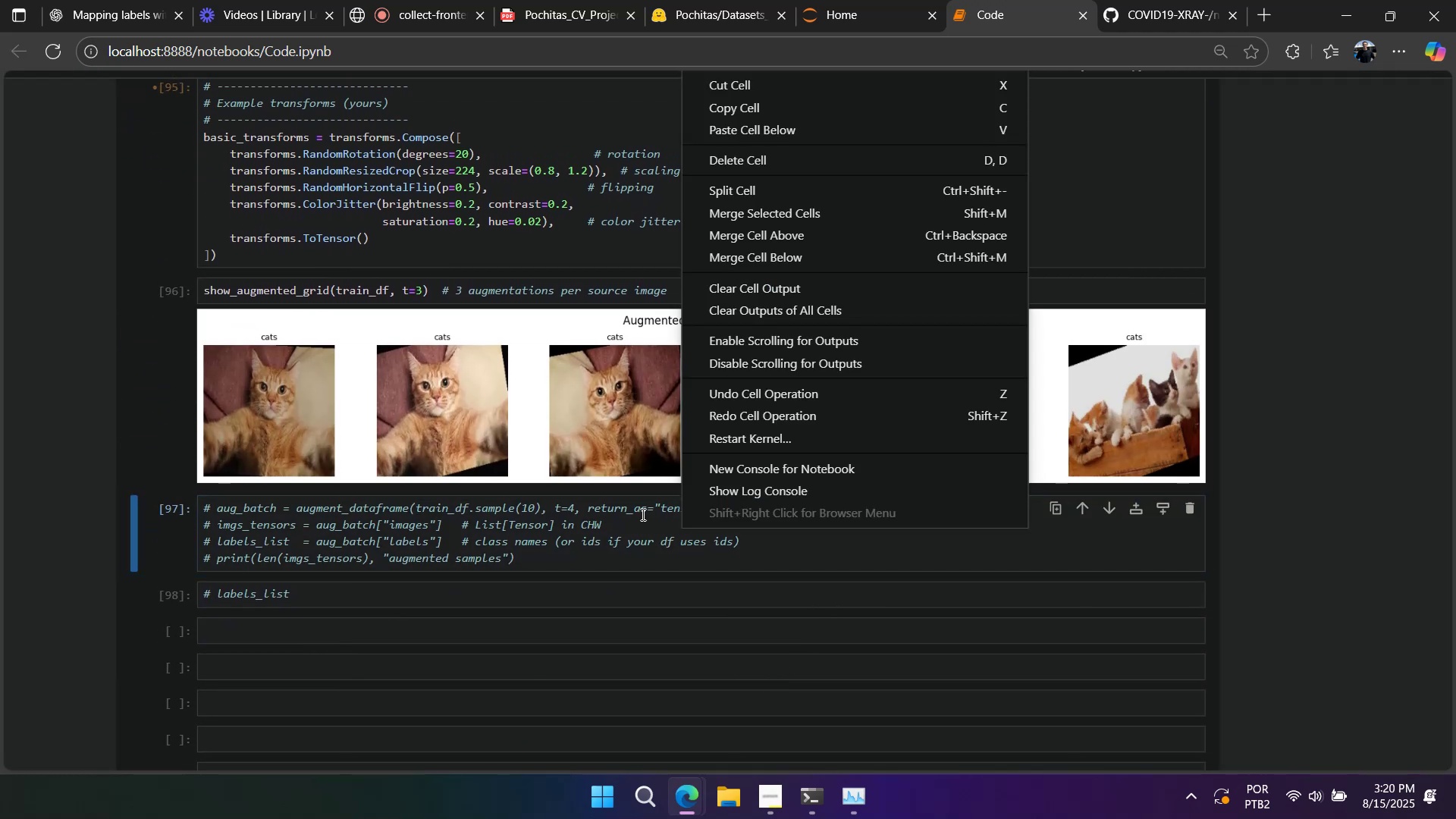 
left_click([642, 514])
 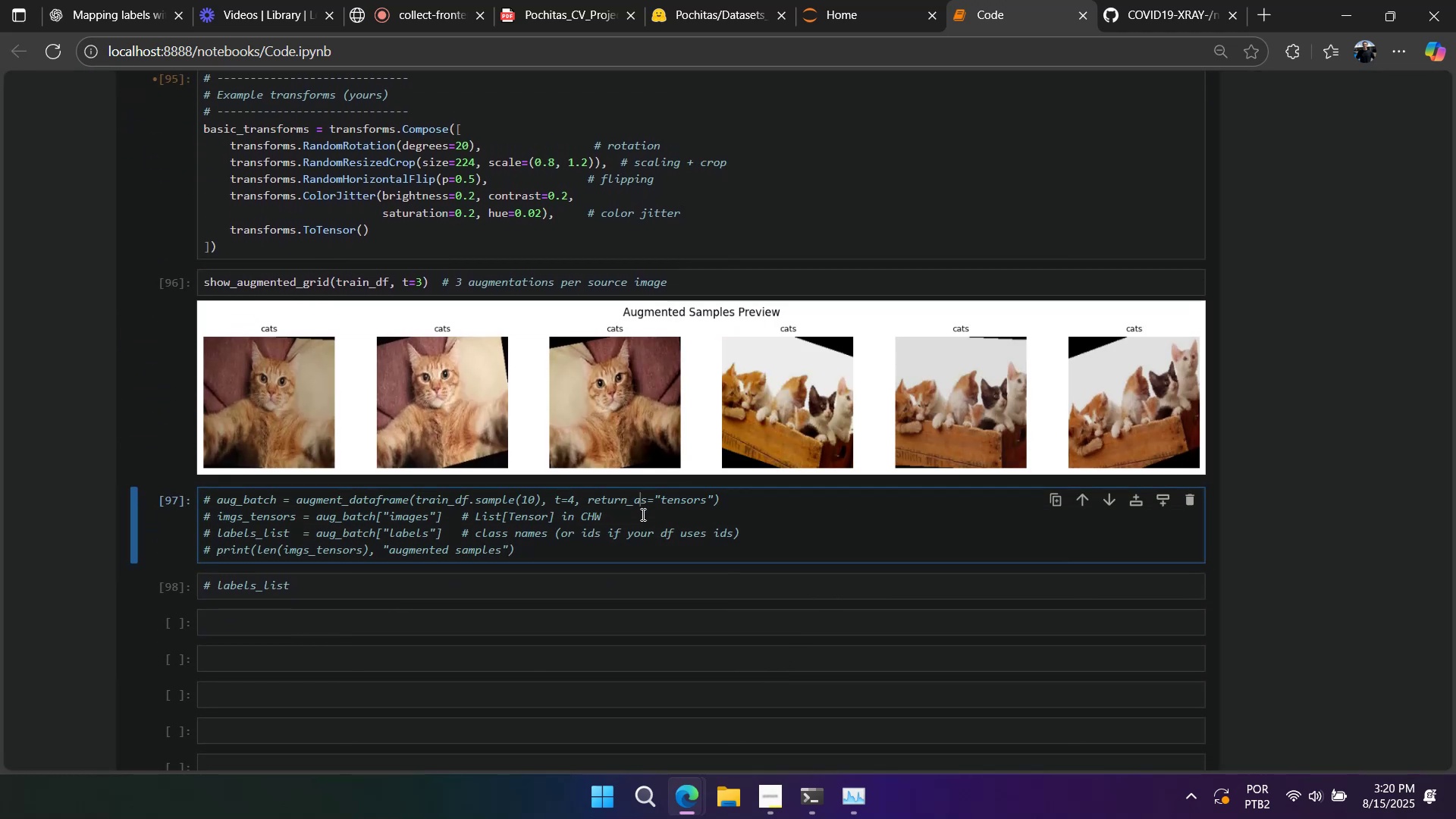 
right_click([642, 514])
 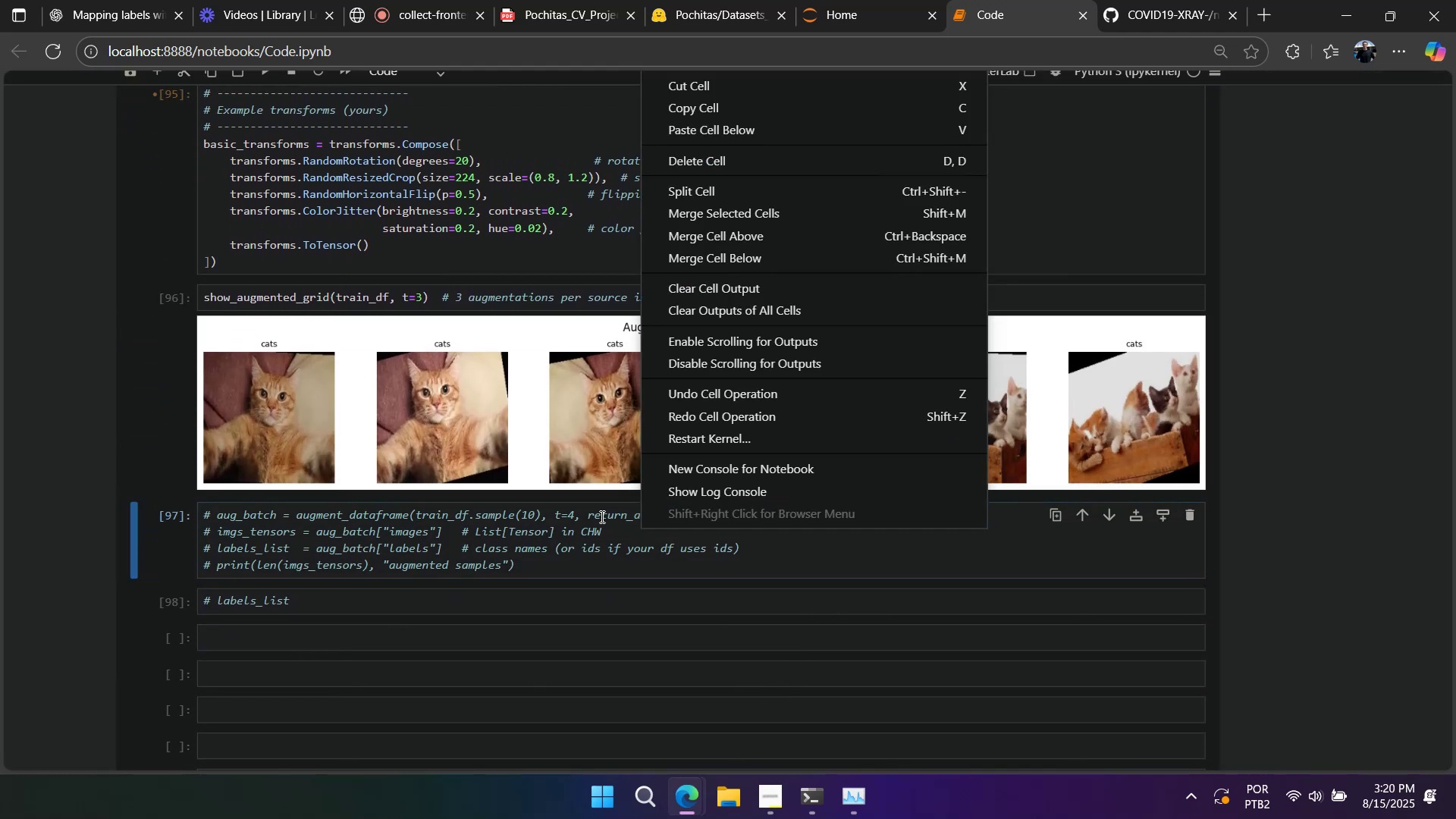 
left_click([601, 516])
 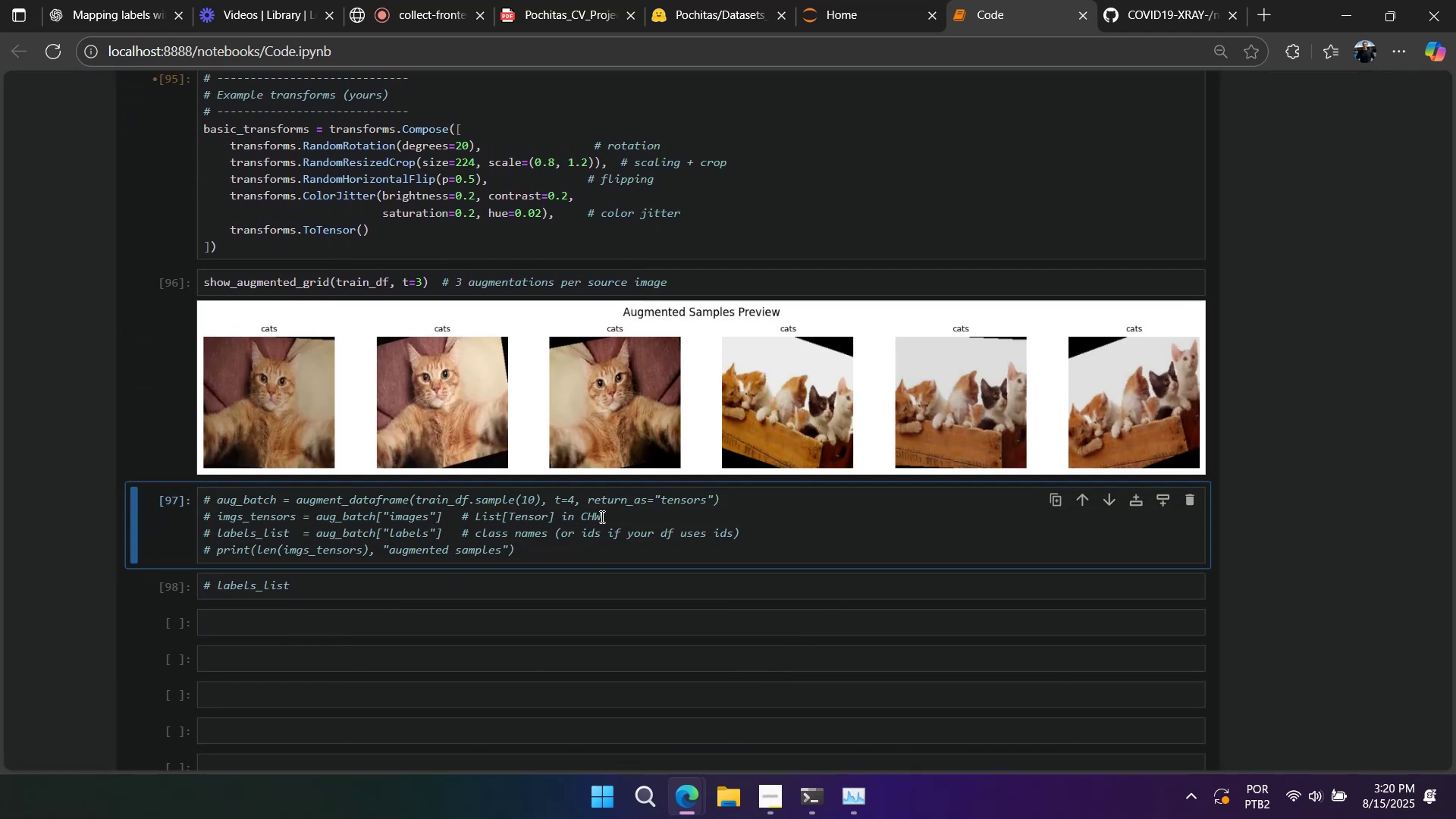 
right_click([601, 516])
 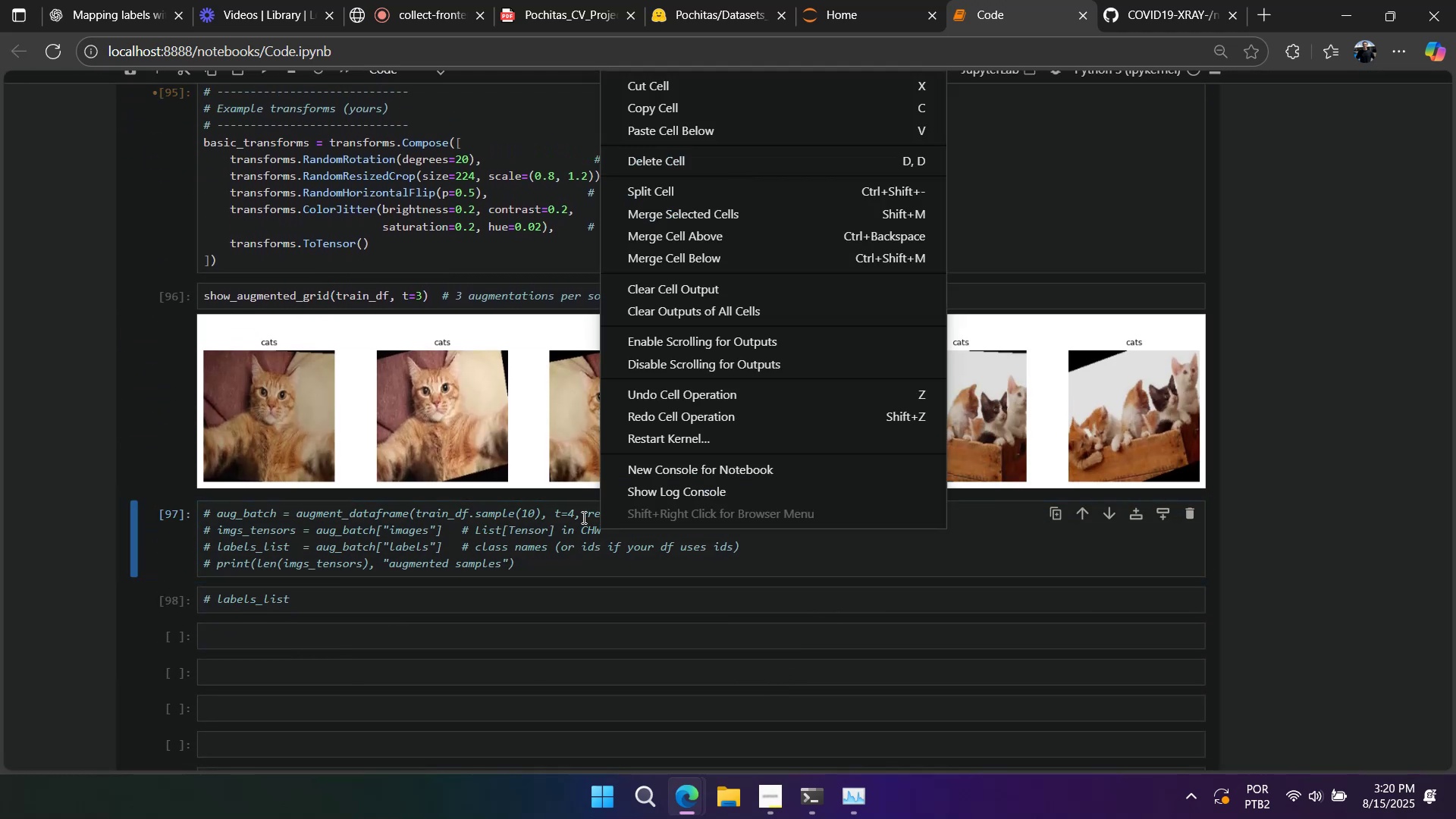 
left_click([582, 517])
 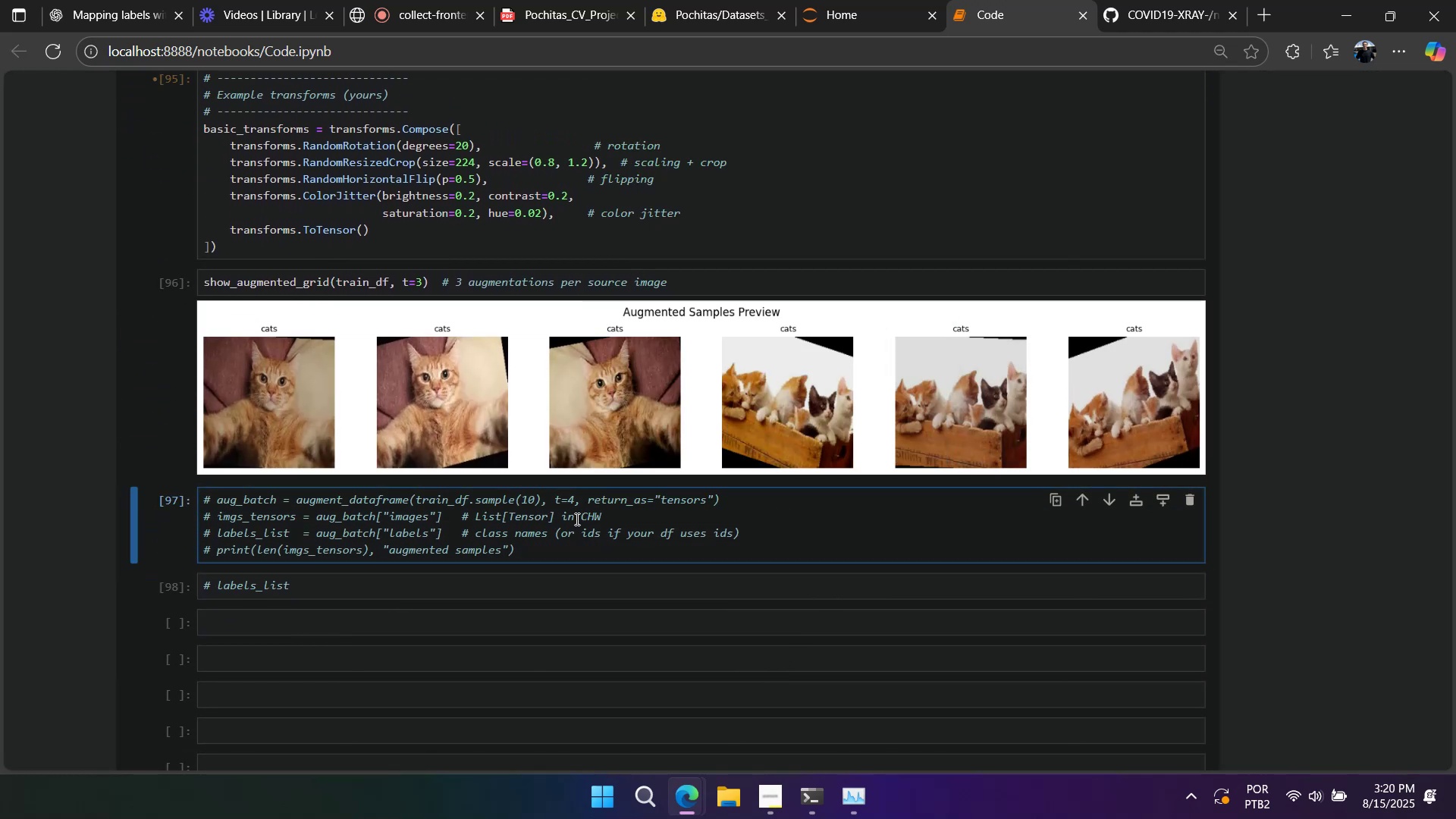 
right_click([561, 519])
 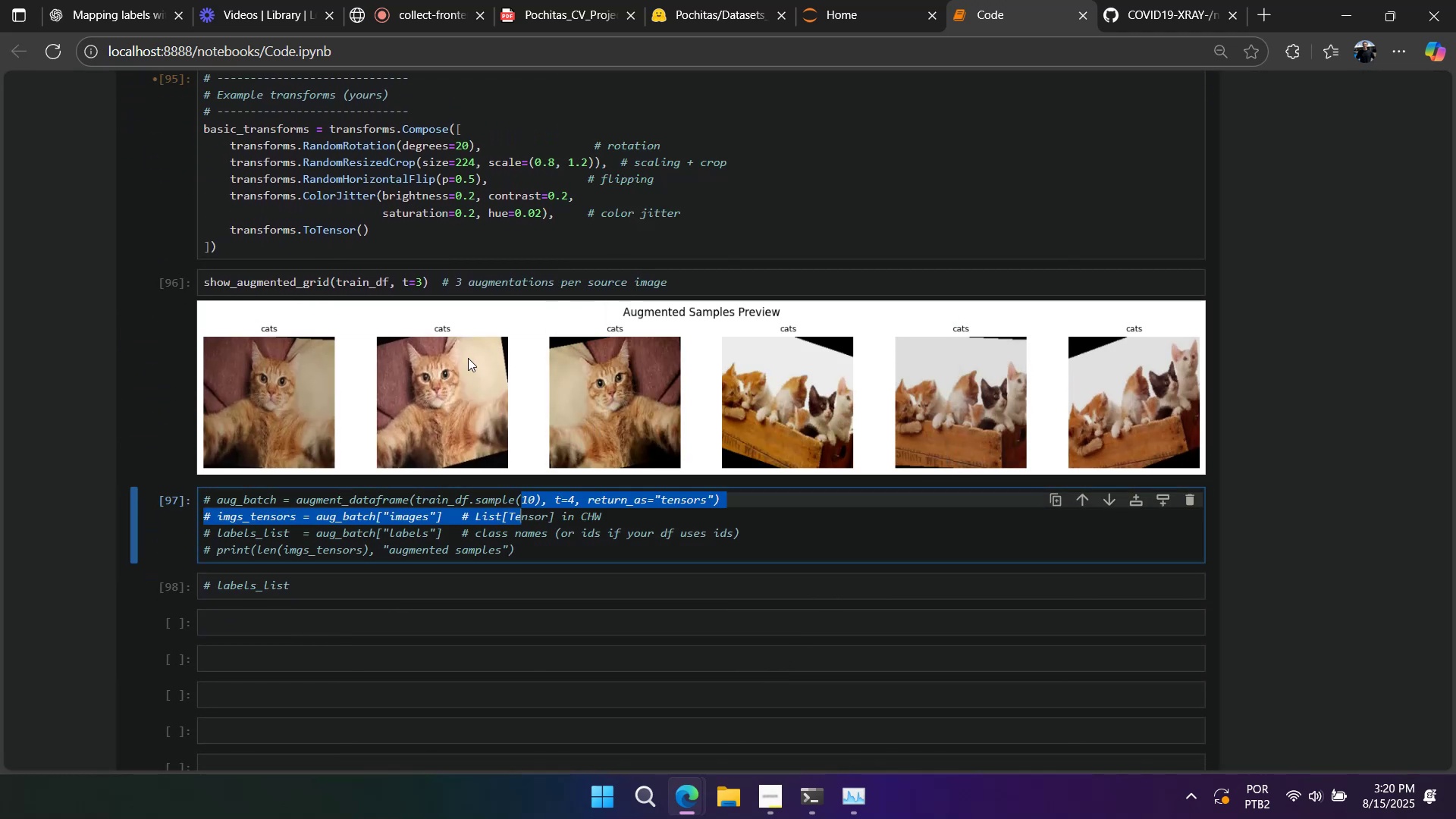 
left_click([458, 338])
 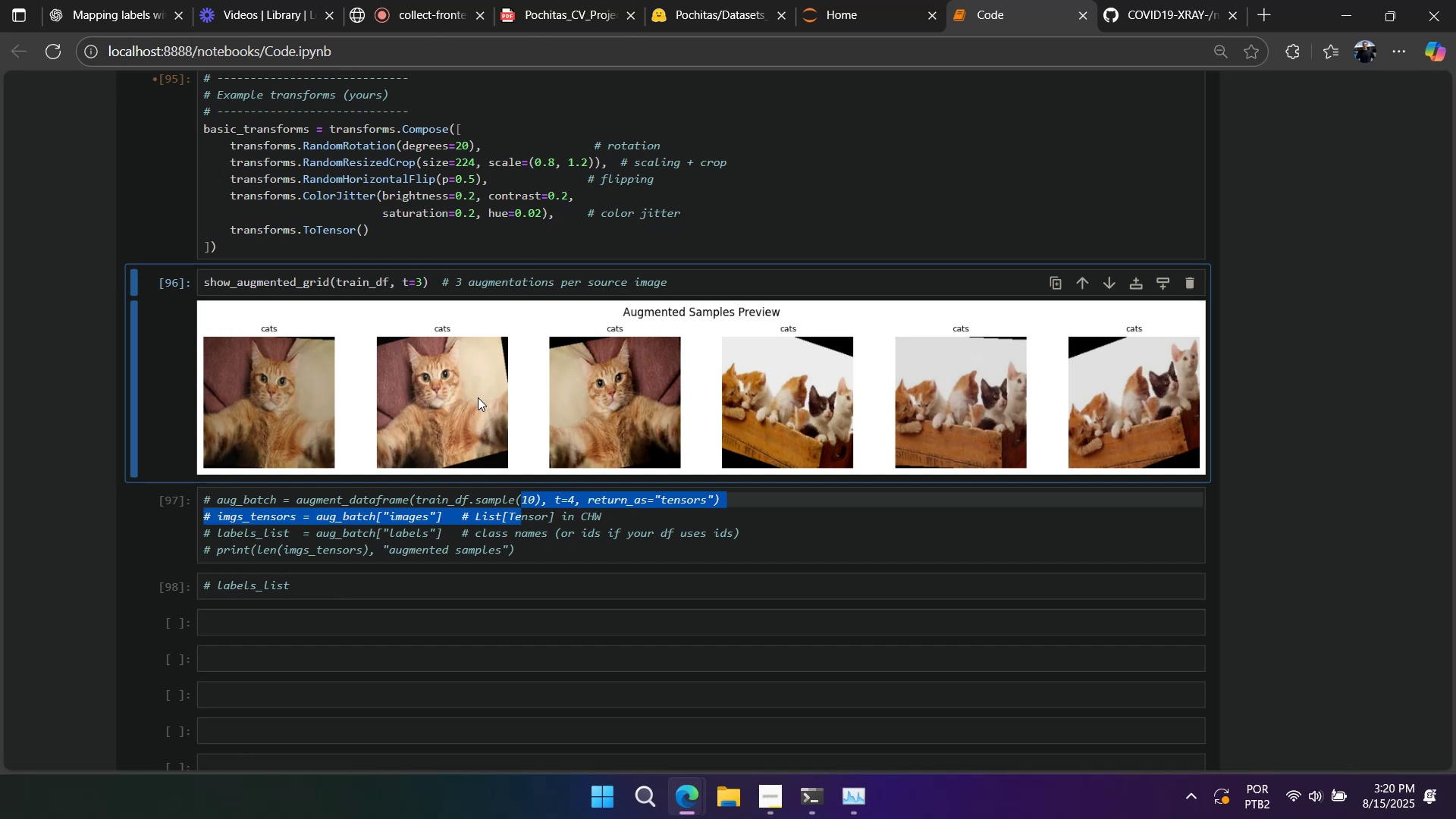 
wait(8.73)
 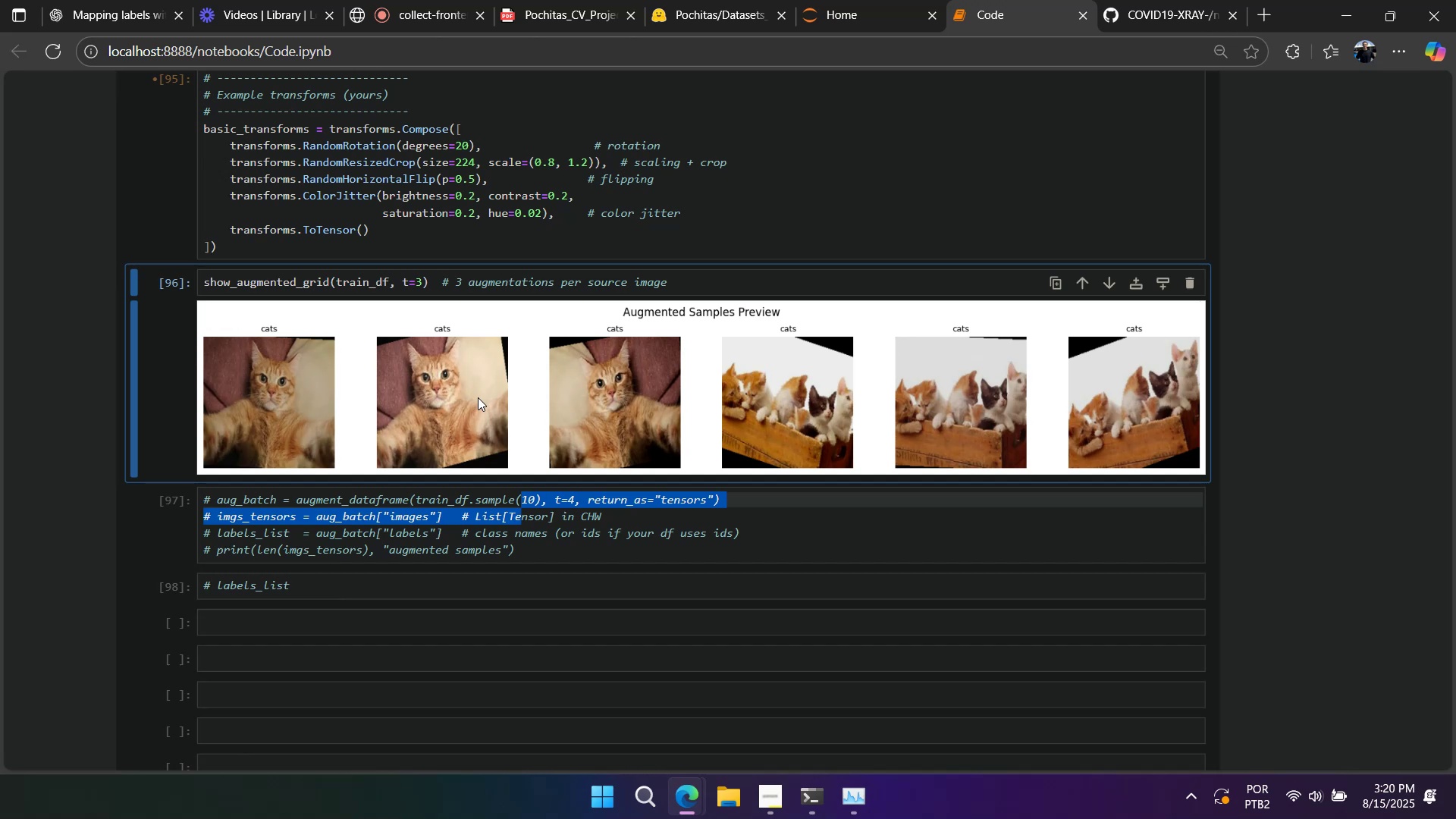 
double_click([380, 284])
 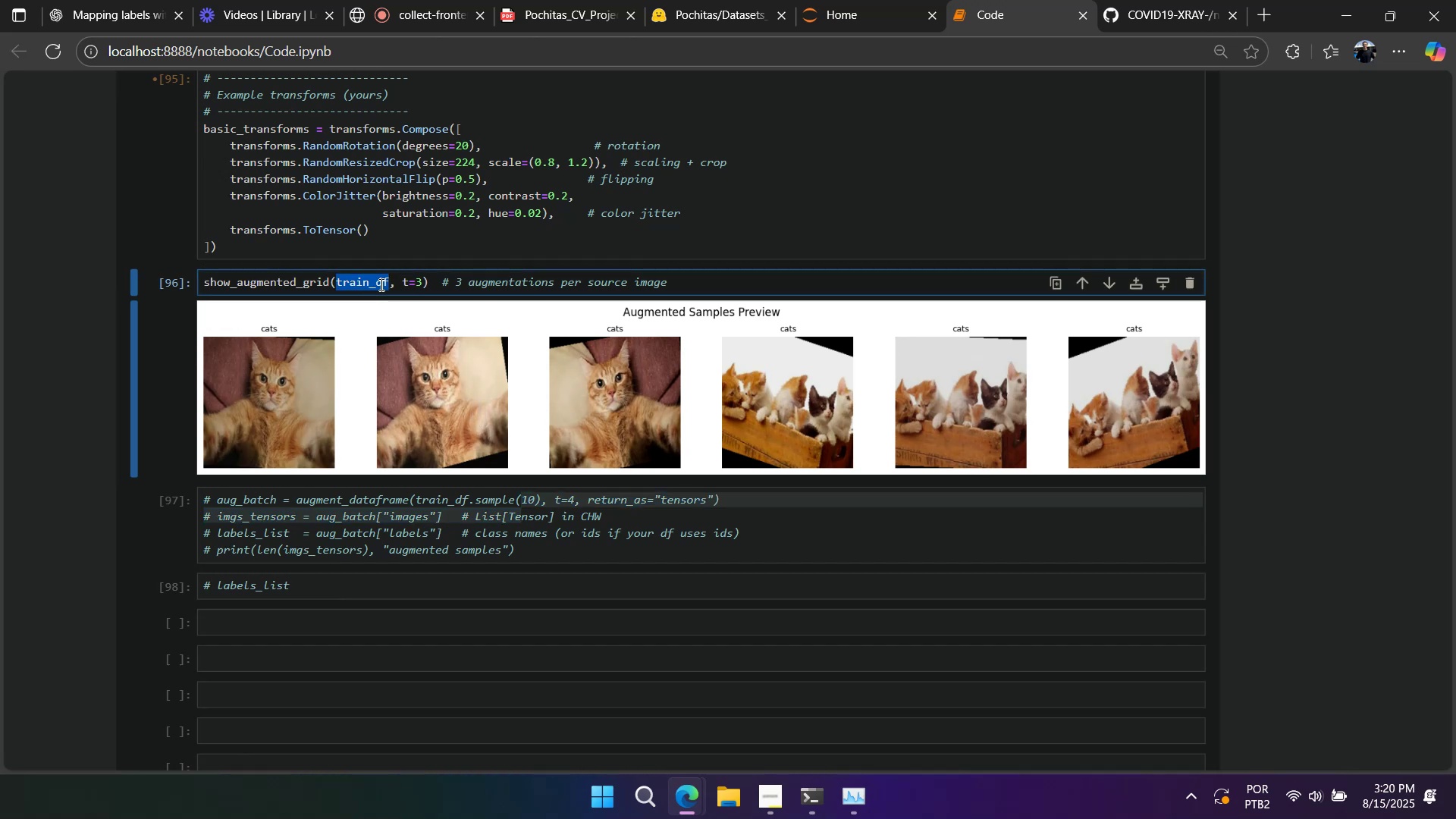 
hold_key(key=ControlLeft, duration=0.35)
 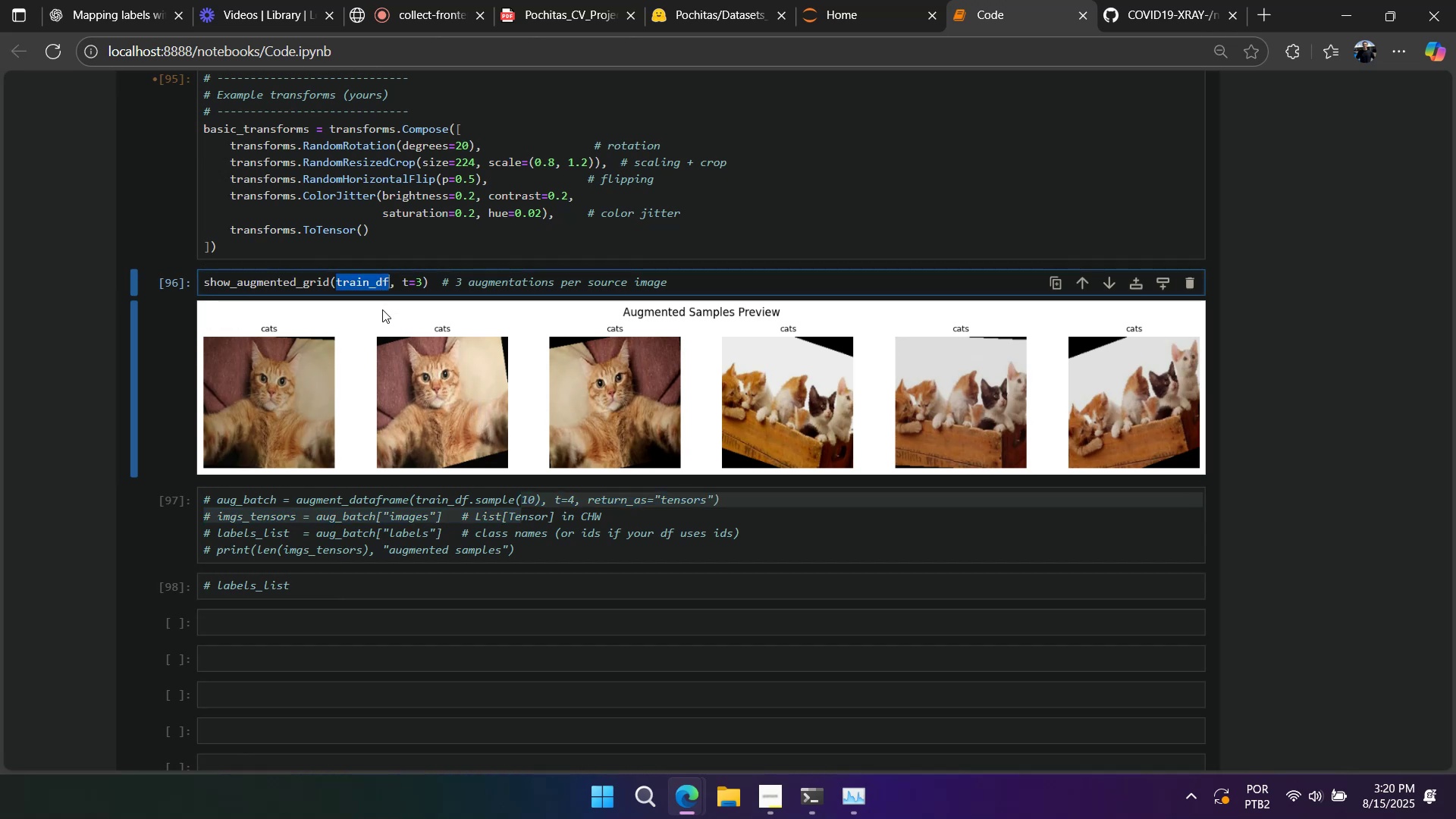 
key(Control+ControlLeft)
 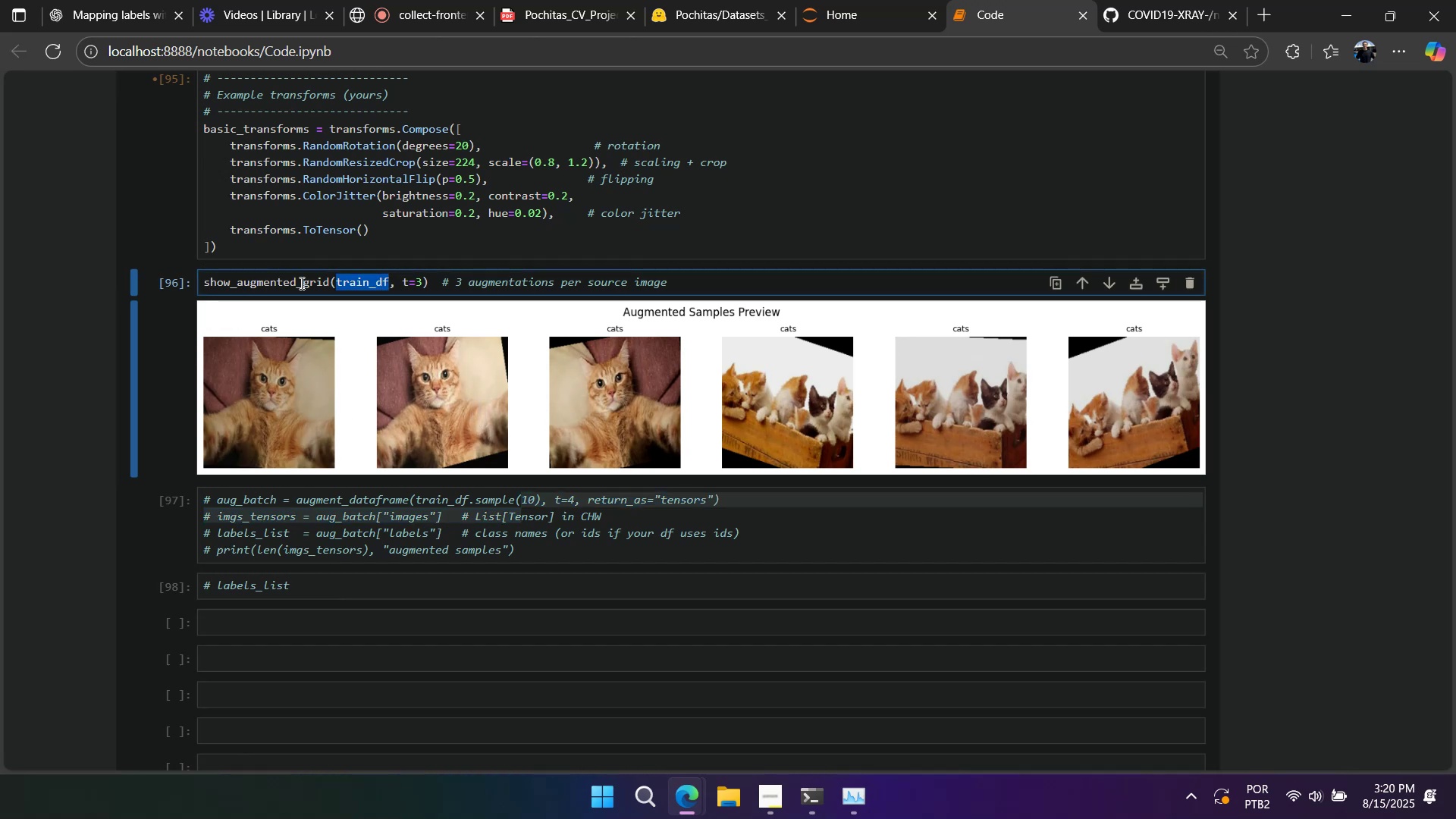 
double_click([300, 282])
 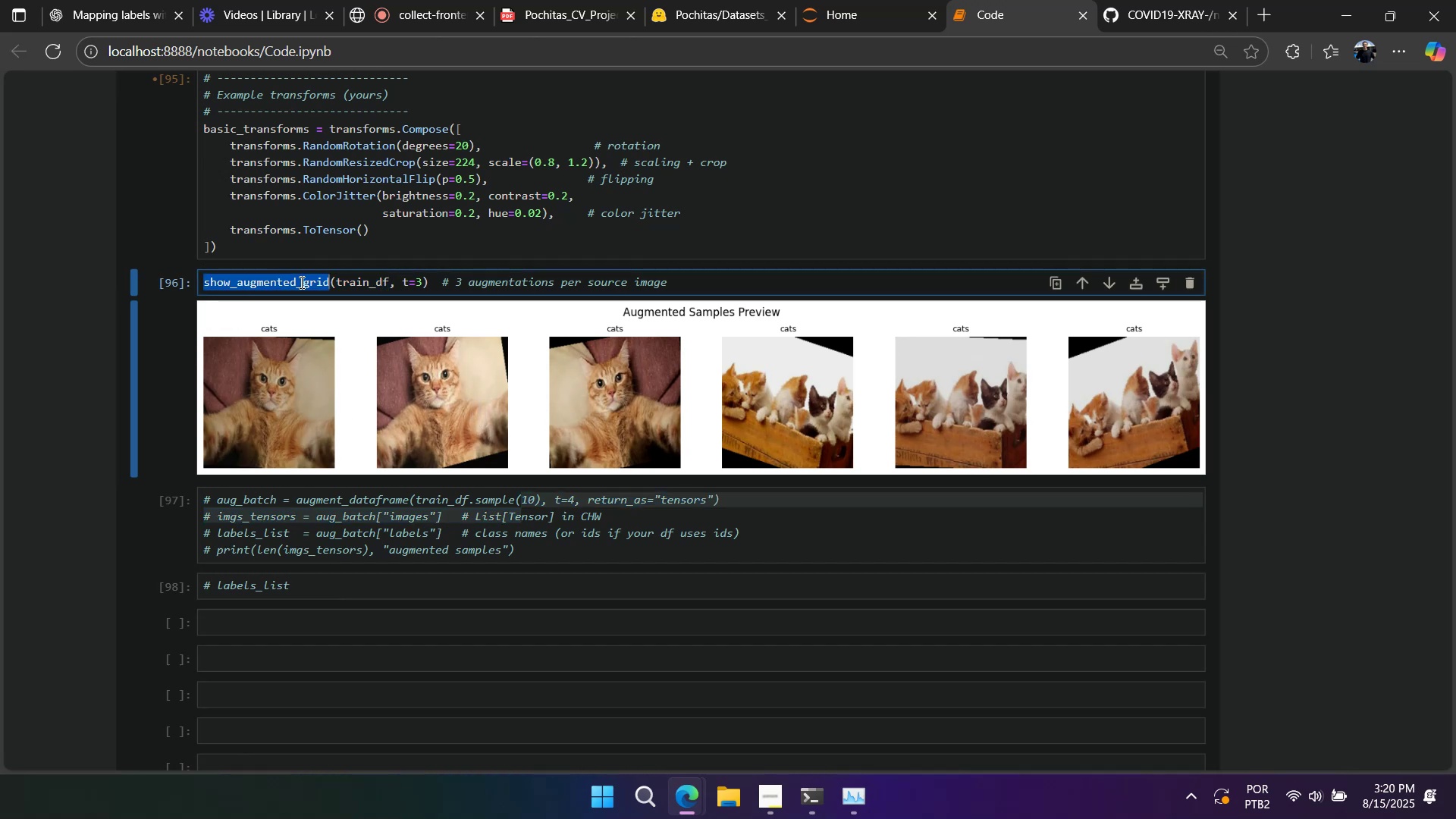 
key(Control+C)
 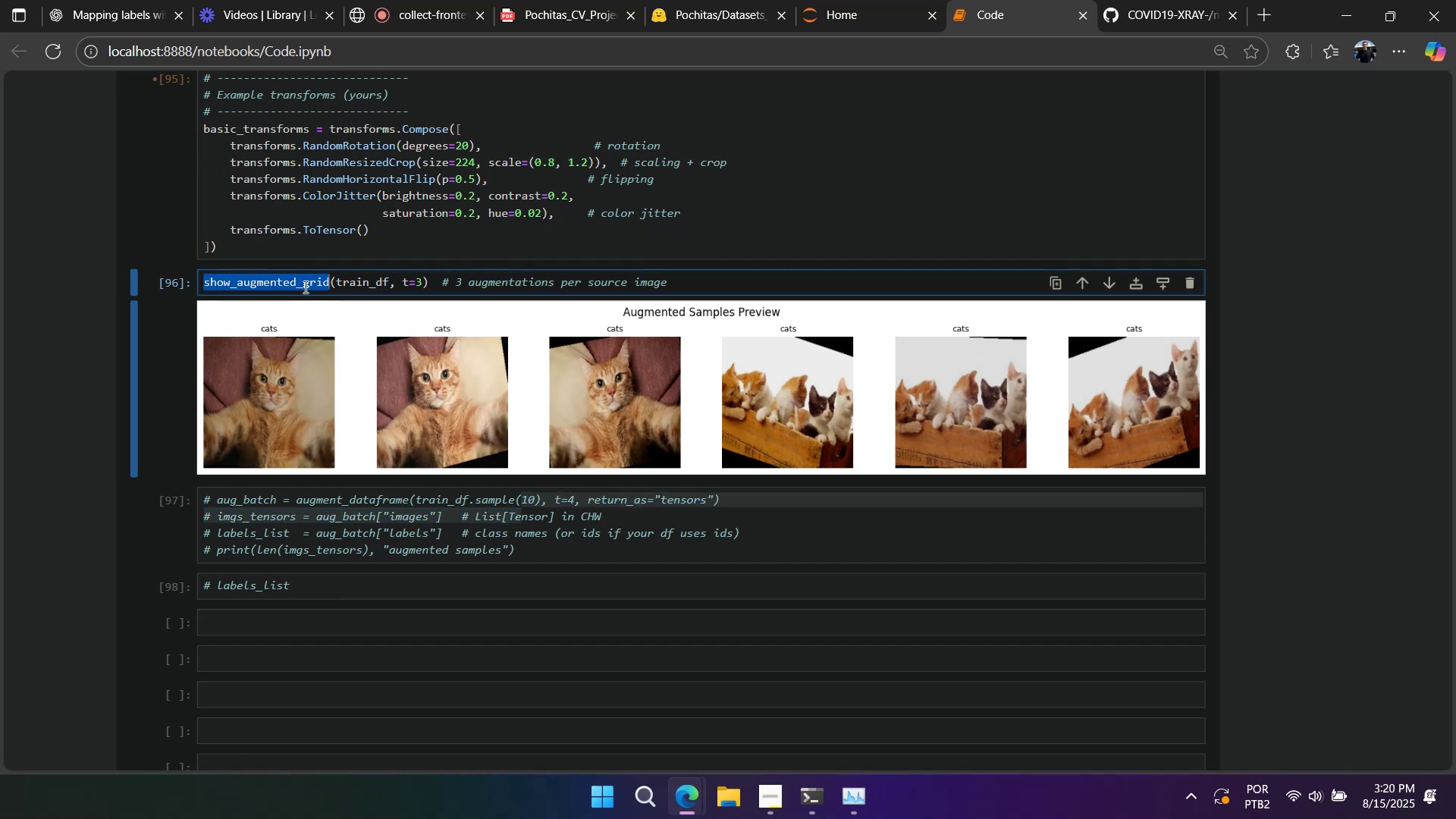 
key(Control+F)
 